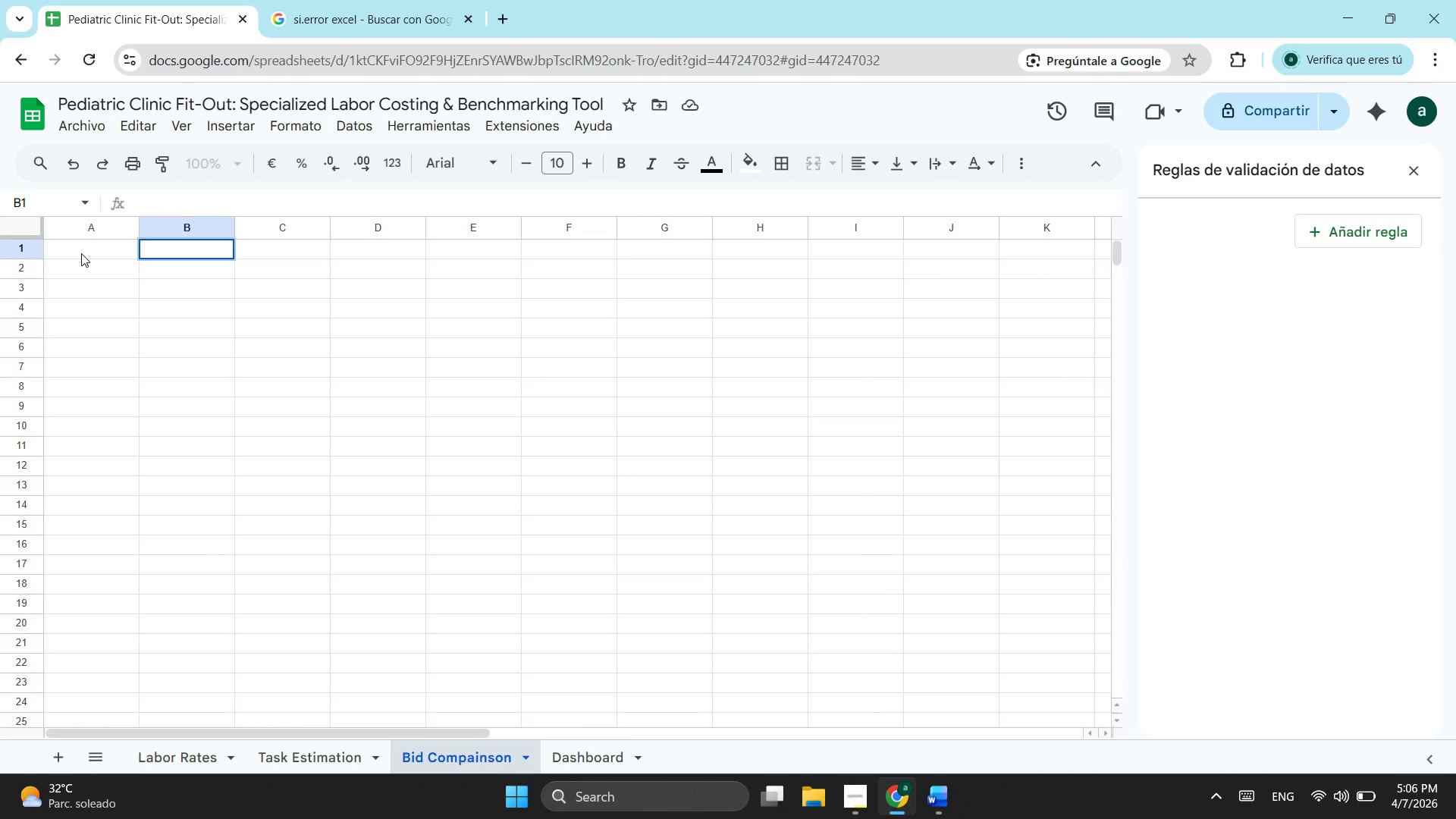 
left_click([81, 253])
 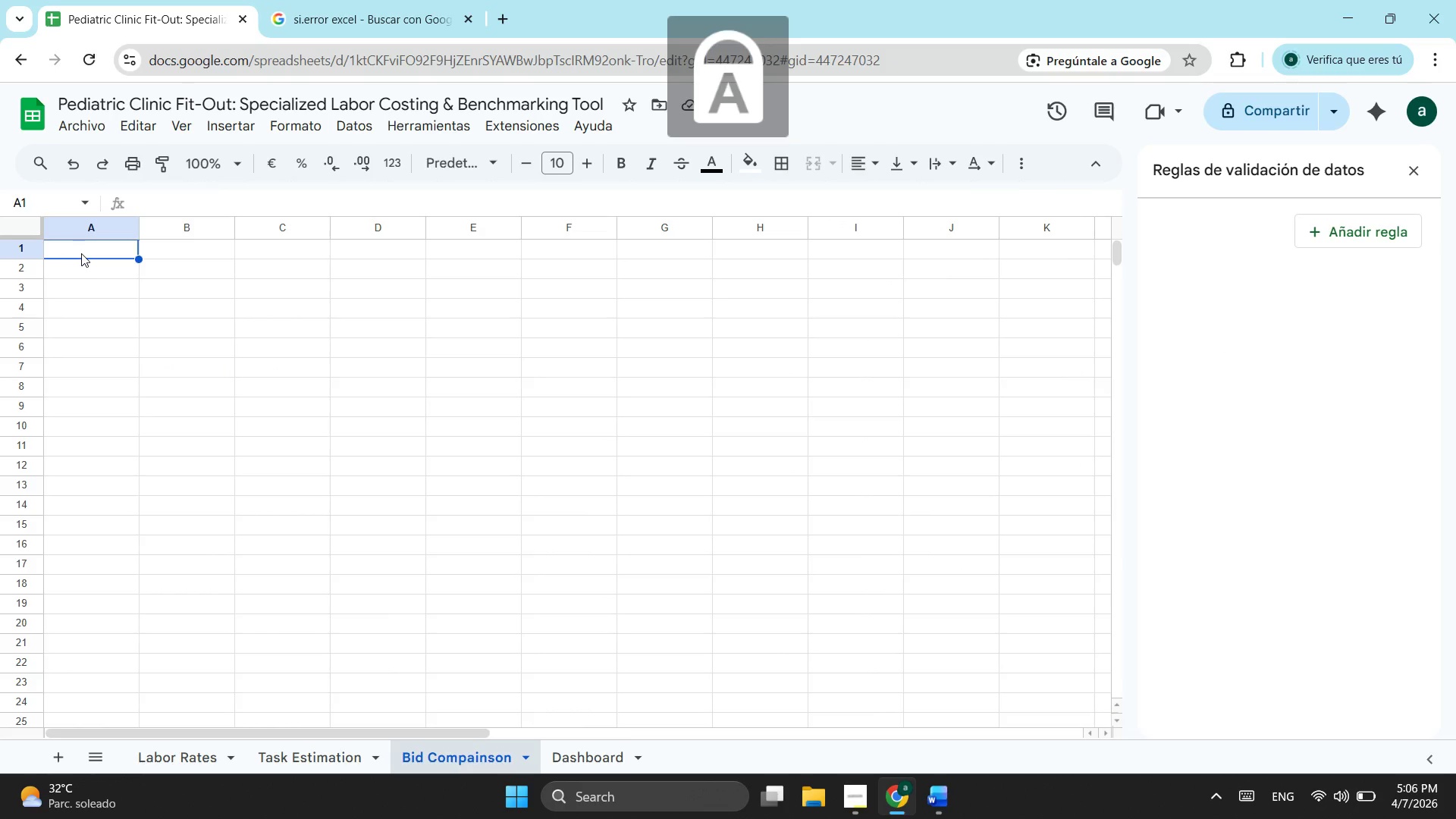 
key(CapsLock)
 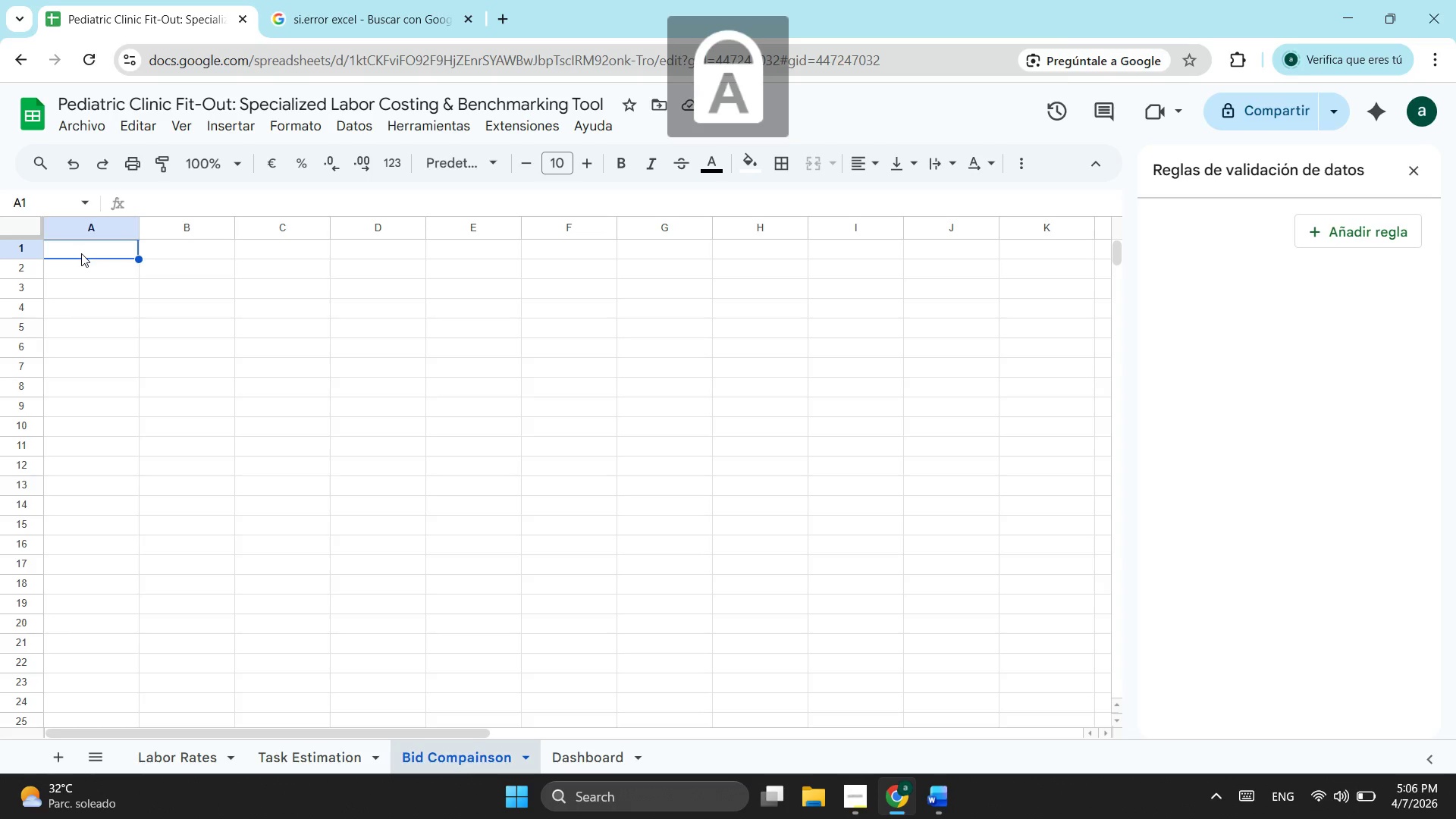 
left_click([81, 253])
 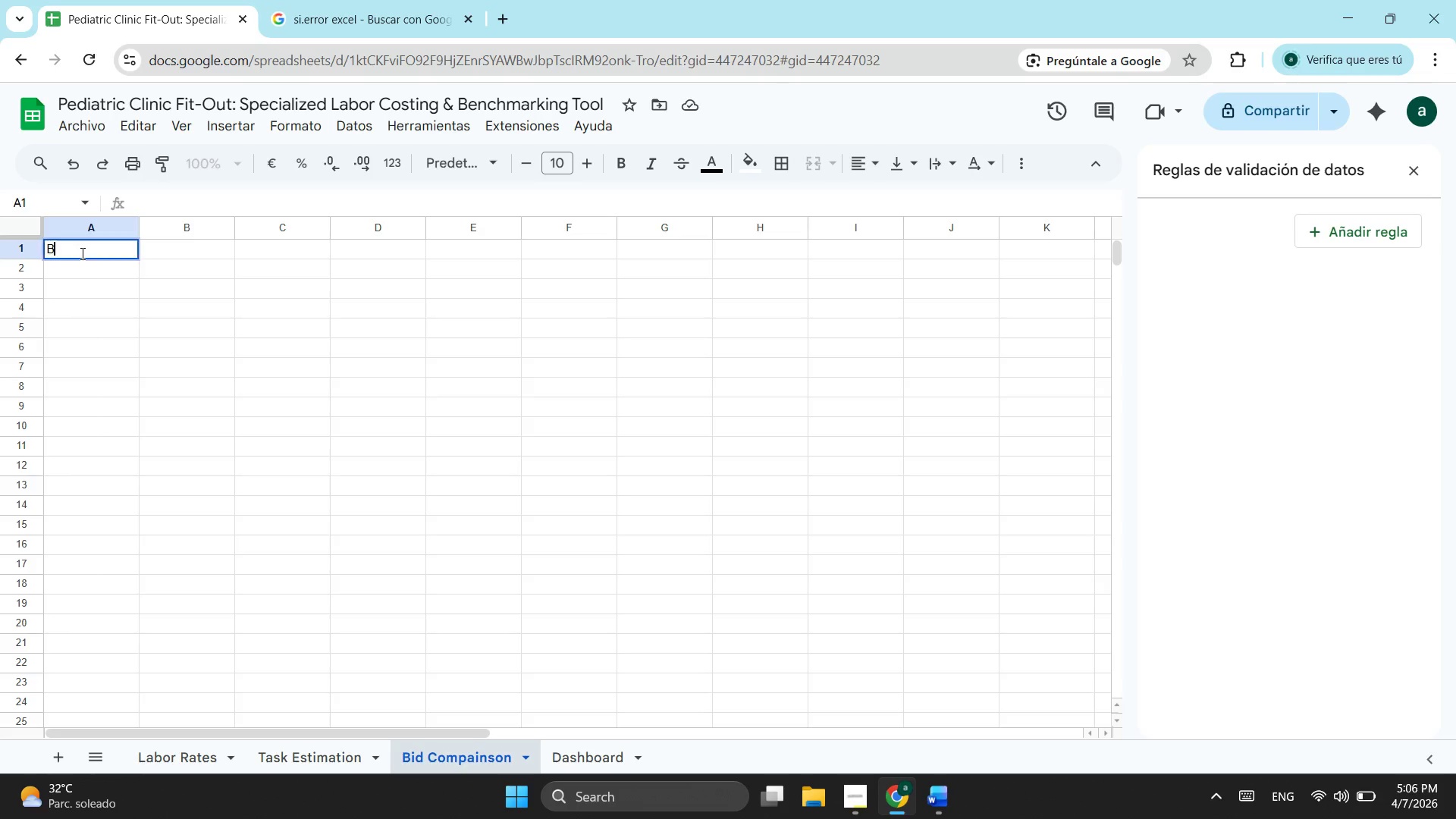 
type(BID COMPARISON DASHBOARD)
 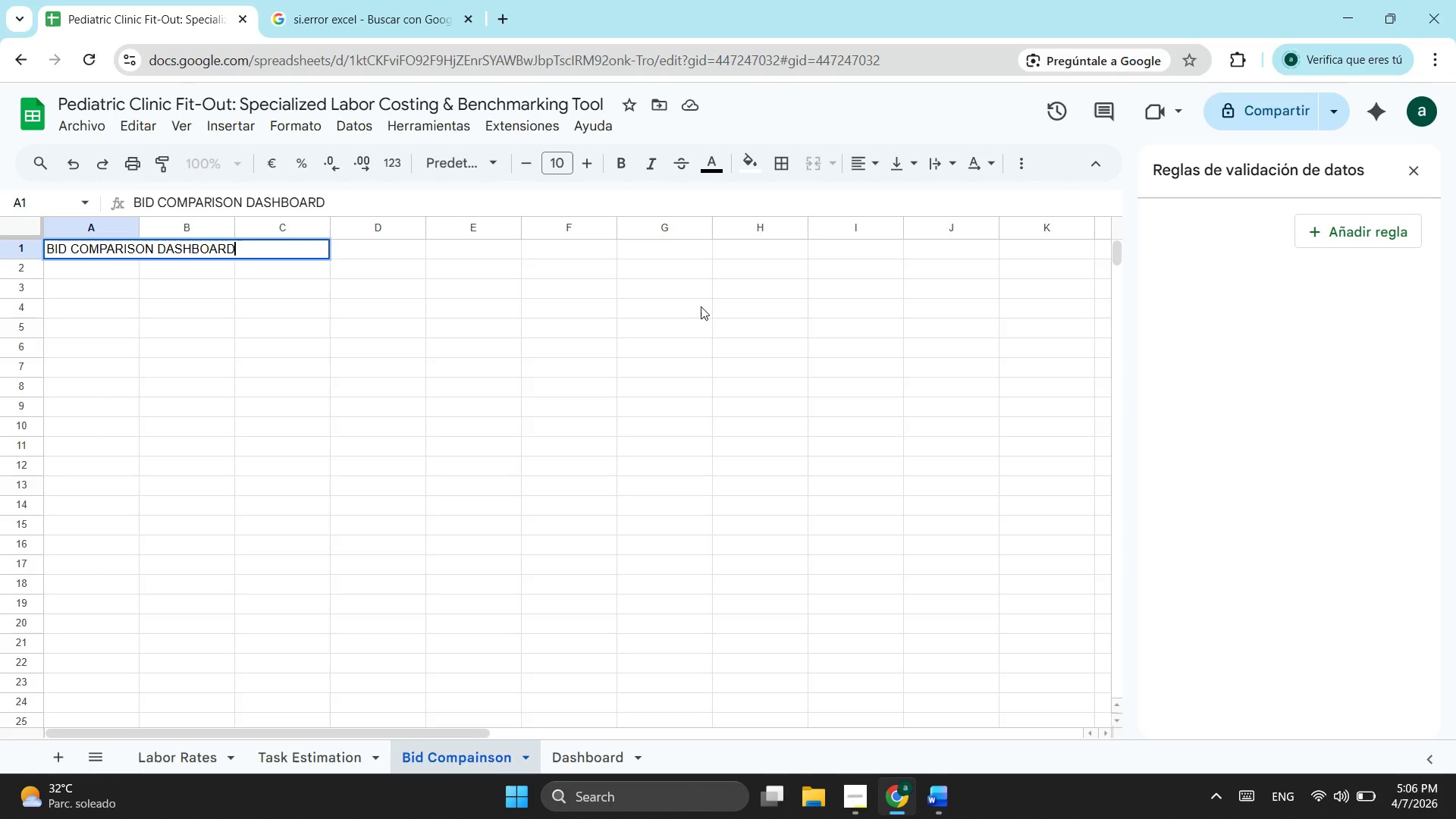 
left_click([344, 356])
 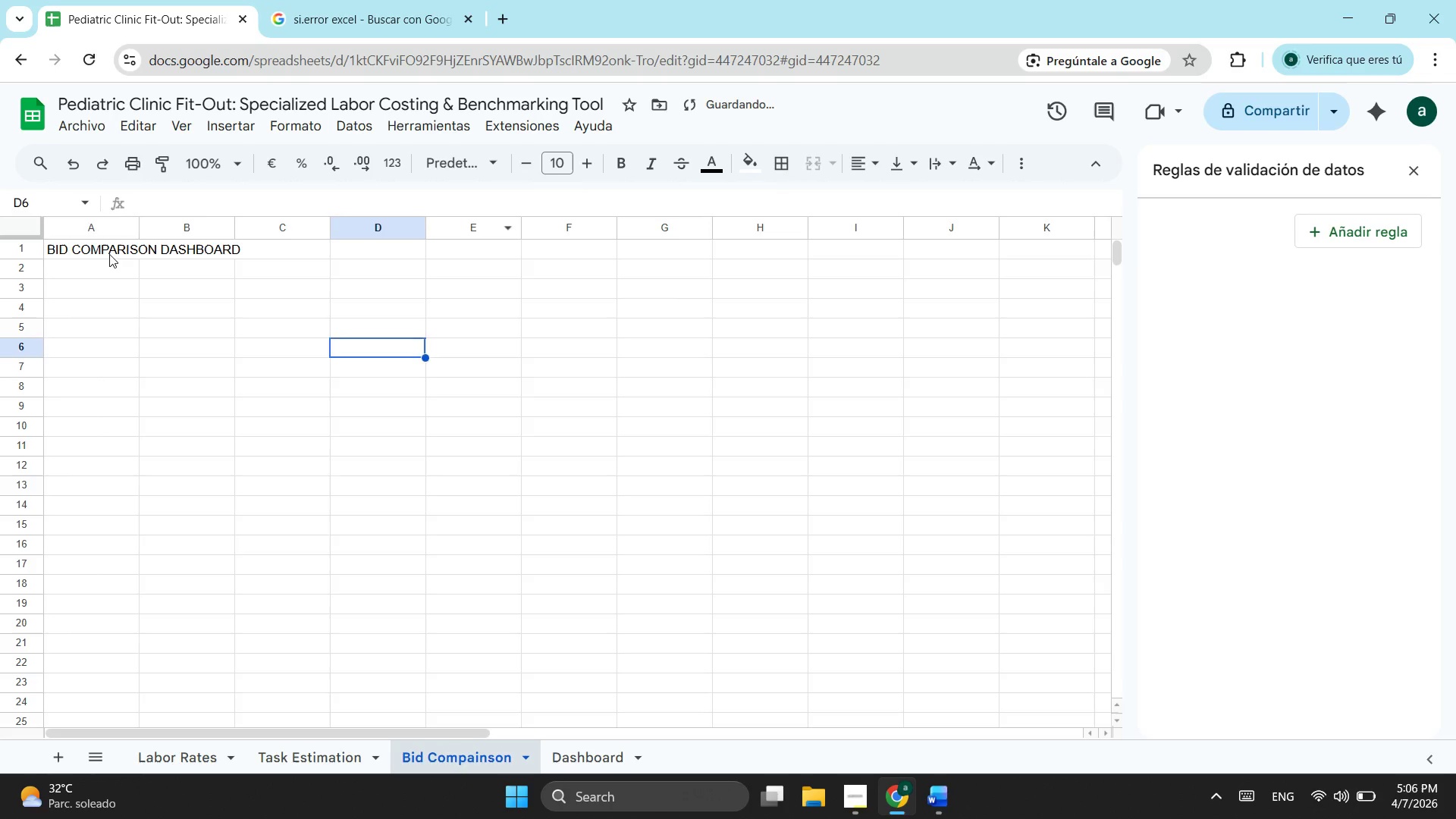 
left_click_drag(start_coordinate=[107, 256], to_coordinate=[554, 244])
 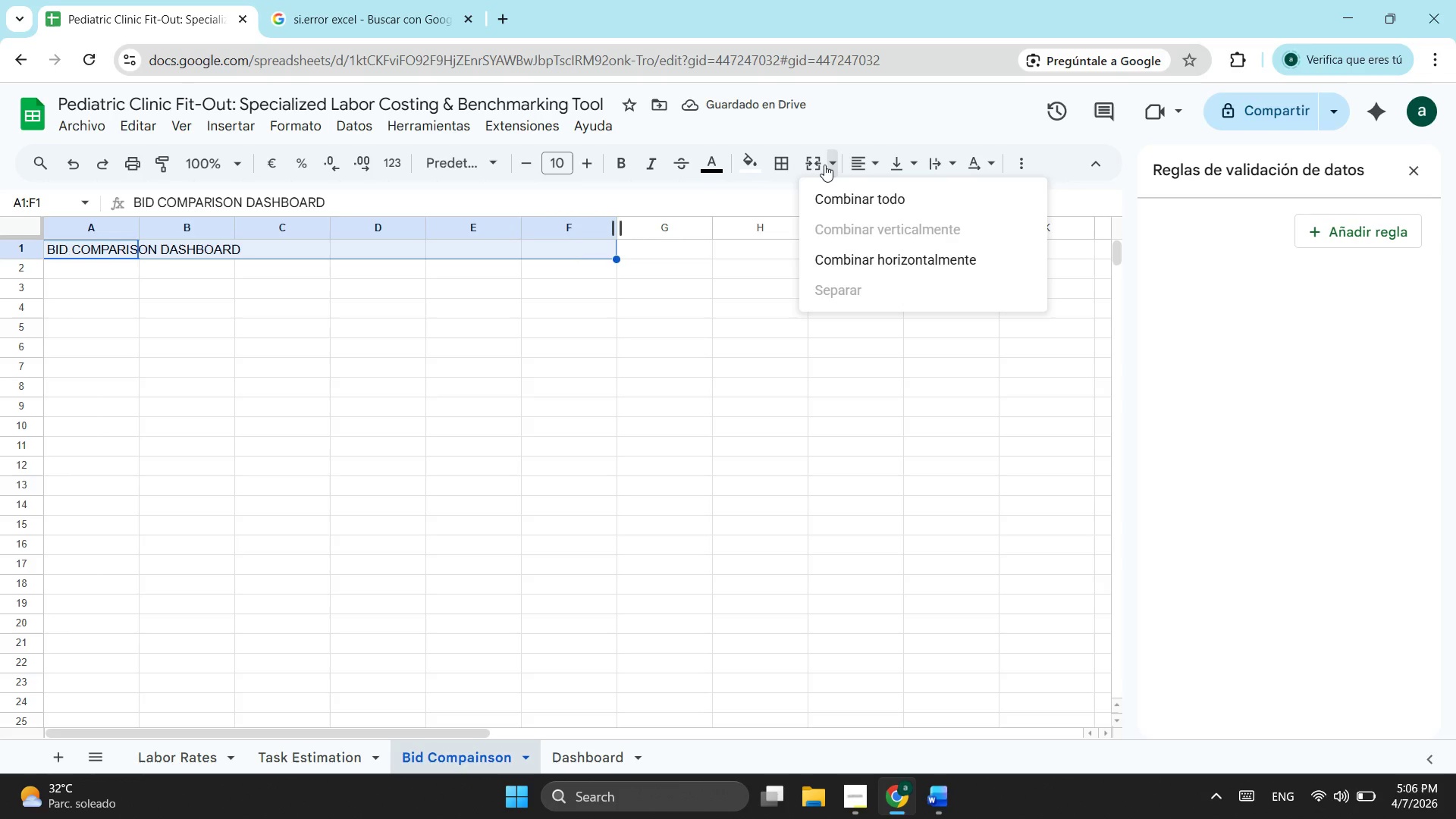 
double_click([821, 163])
 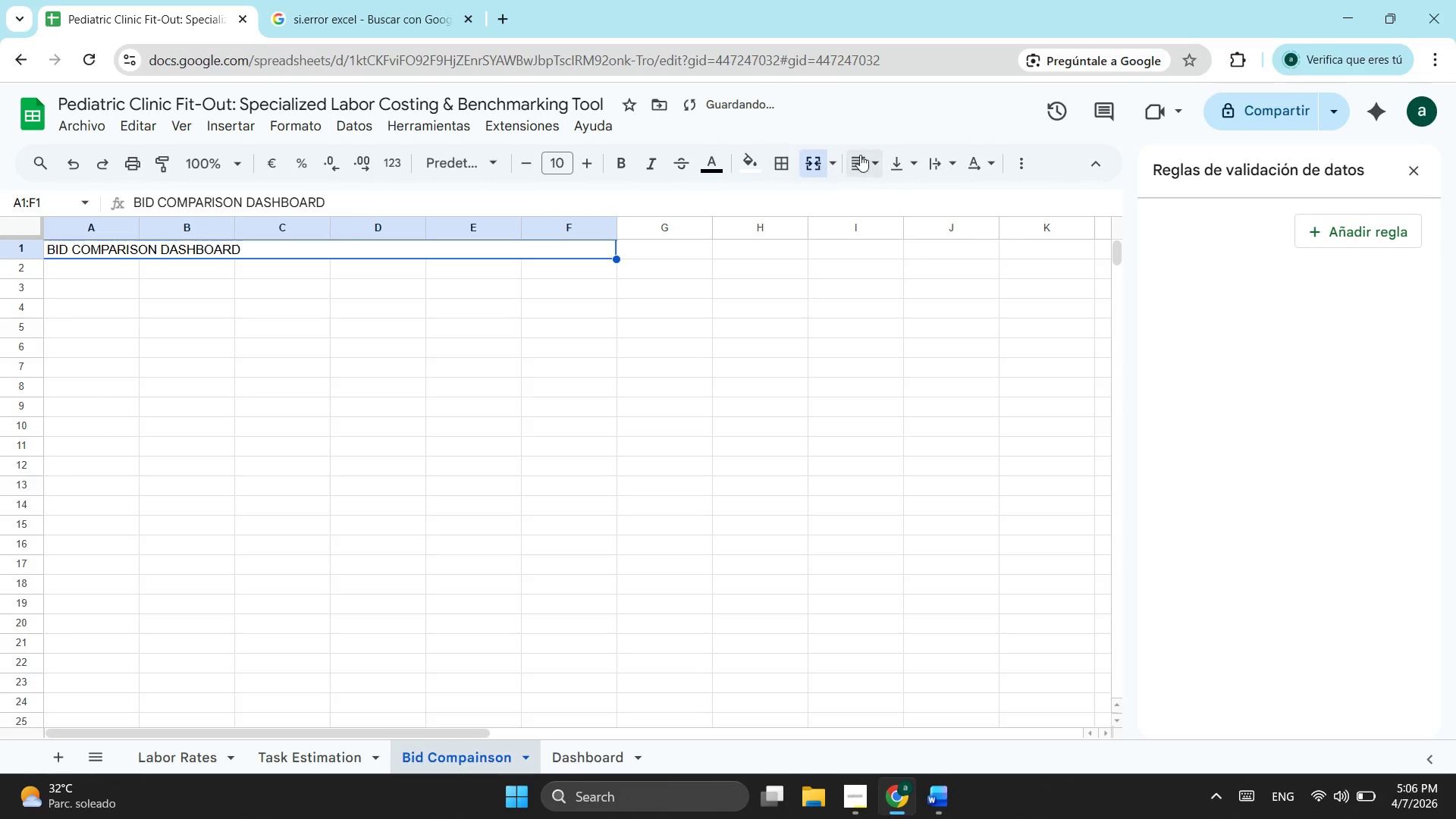 
left_click([861, 155])
 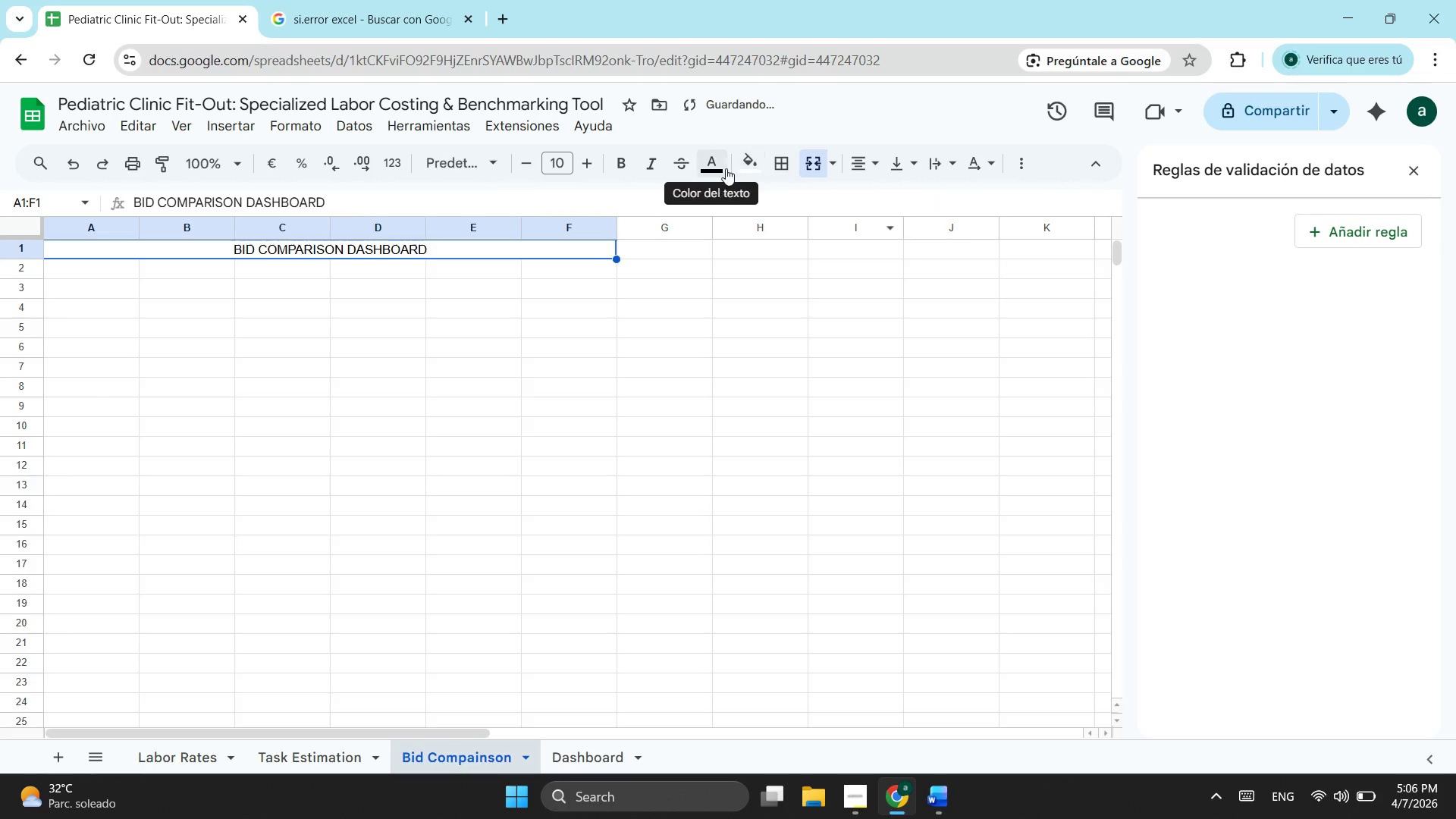 
left_click([753, 166])
 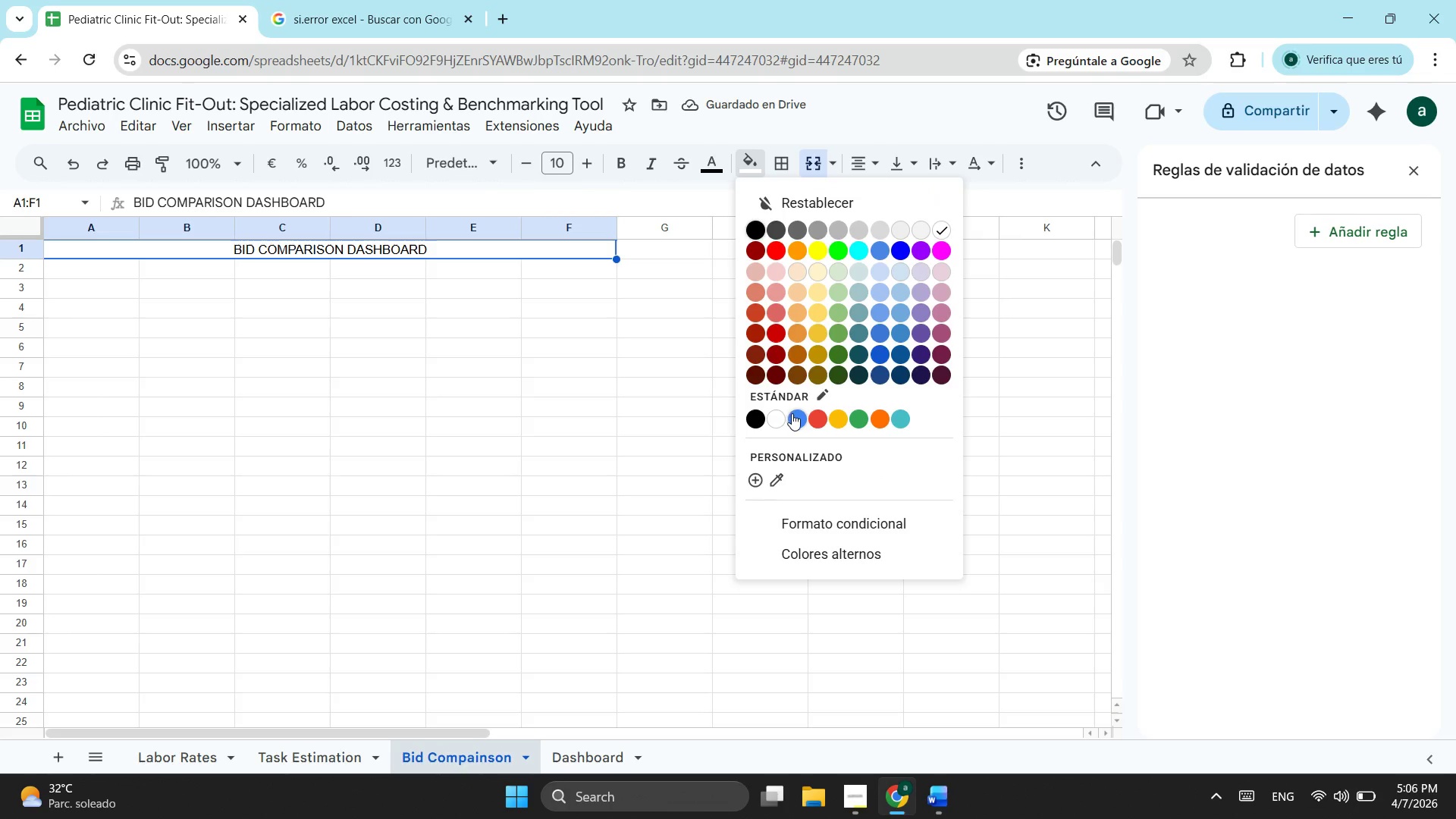 
left_click([792, 413])
 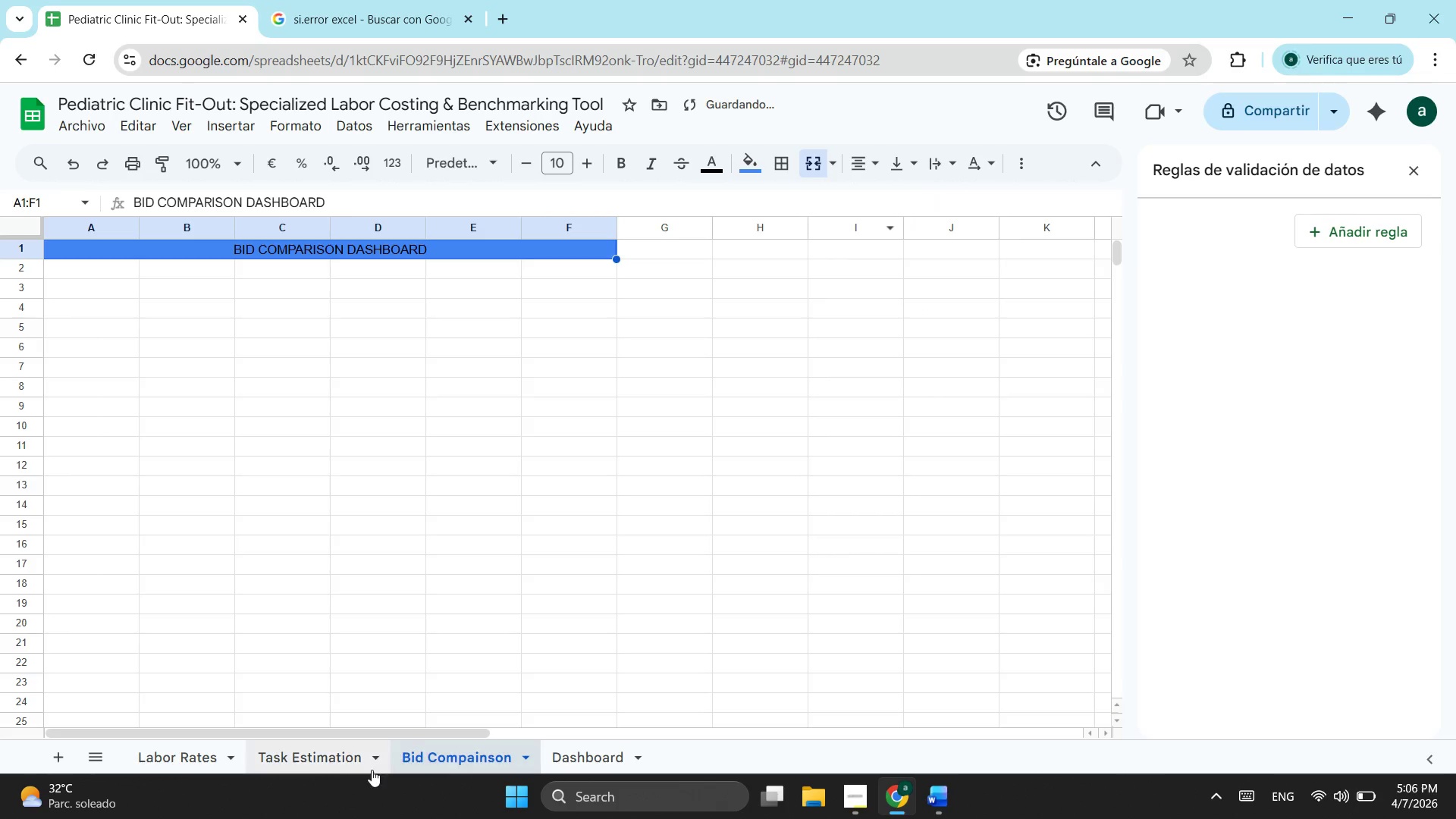 
left_click([341, 765])
 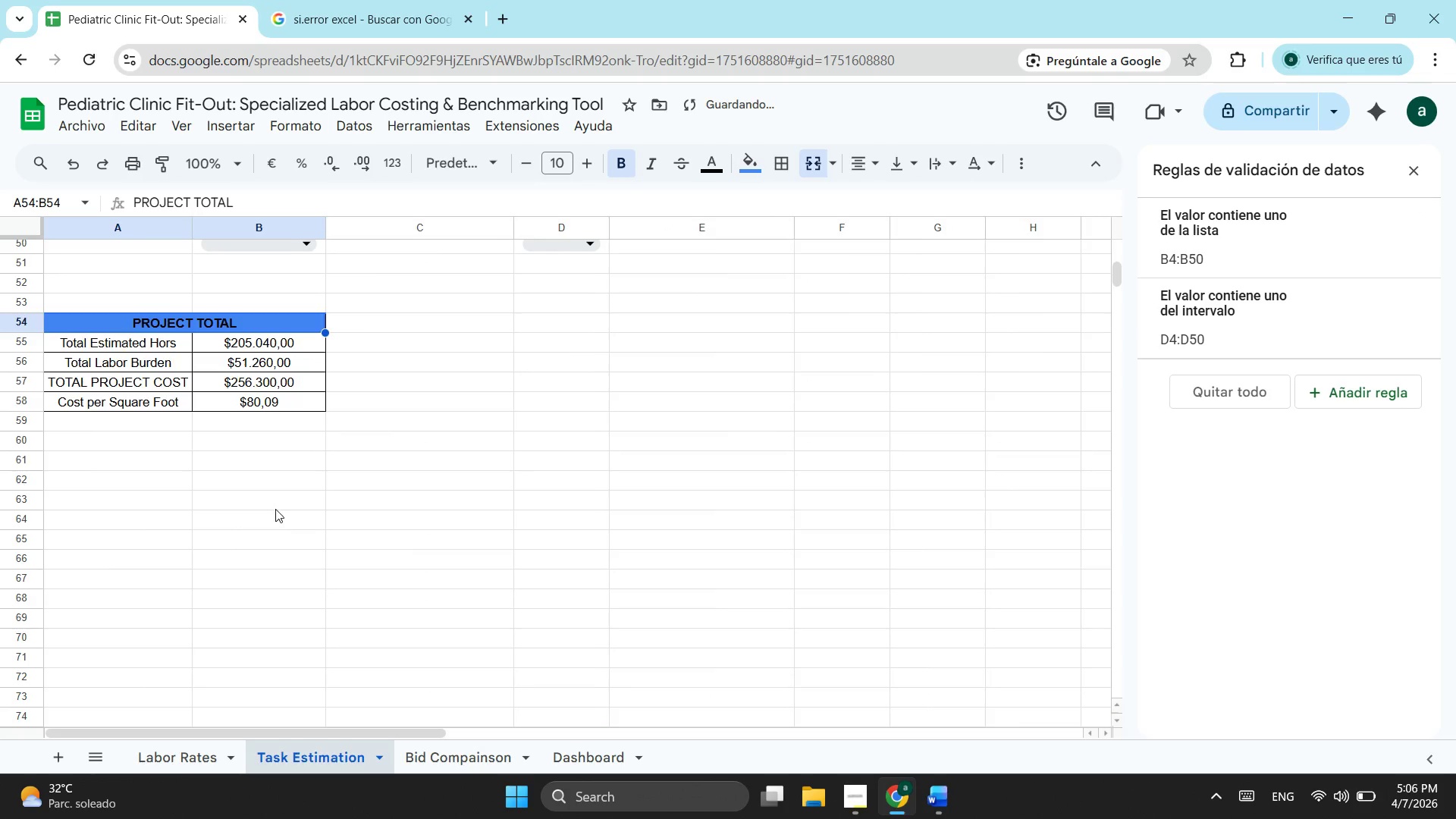 
scroll: coordinate [306, 609], scroll_direction: up, amount: 12.0
 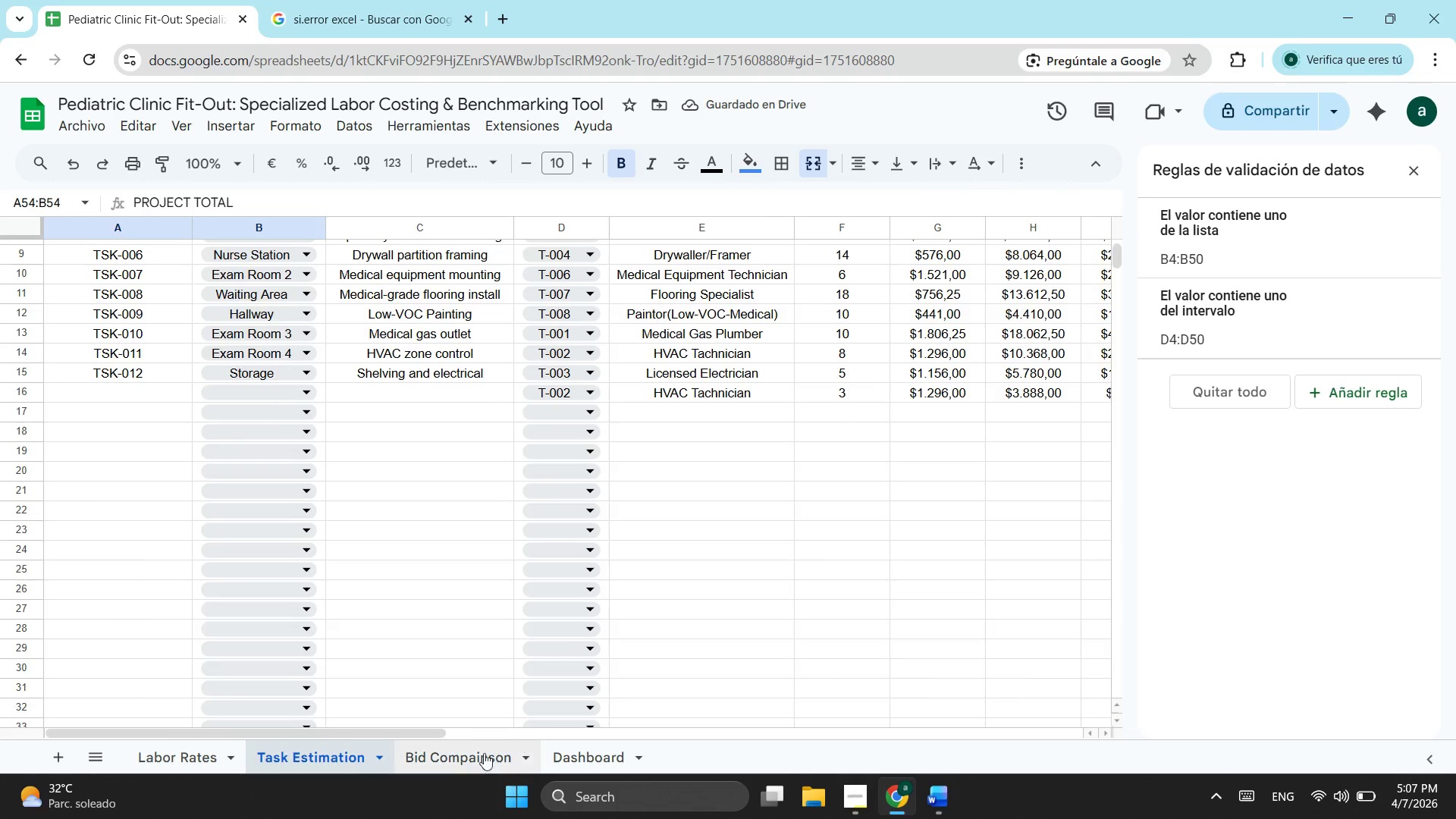 
left_click([464, 761])
 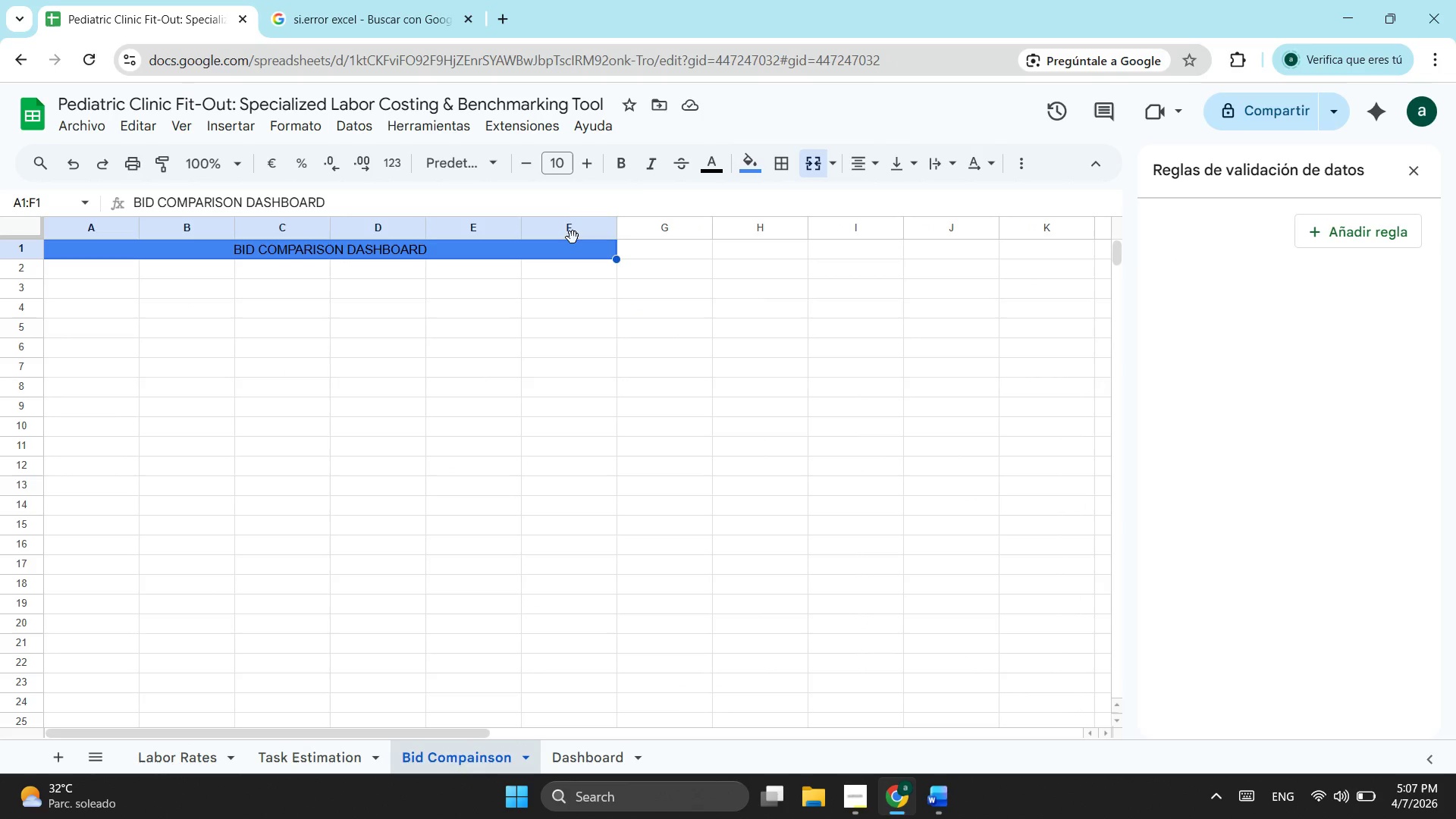 
left_click([548, 256])
 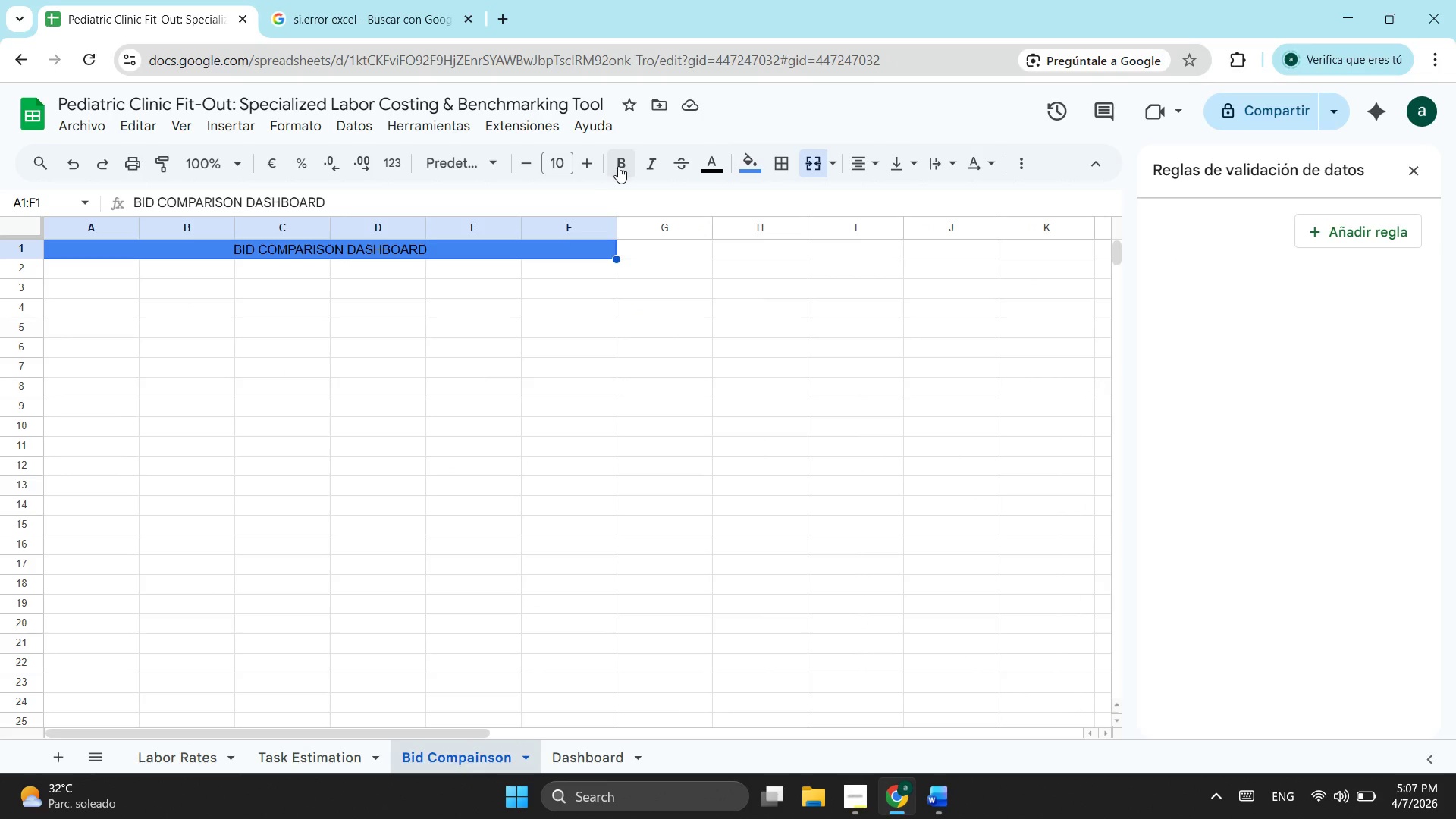 
left_click([618, 166])
 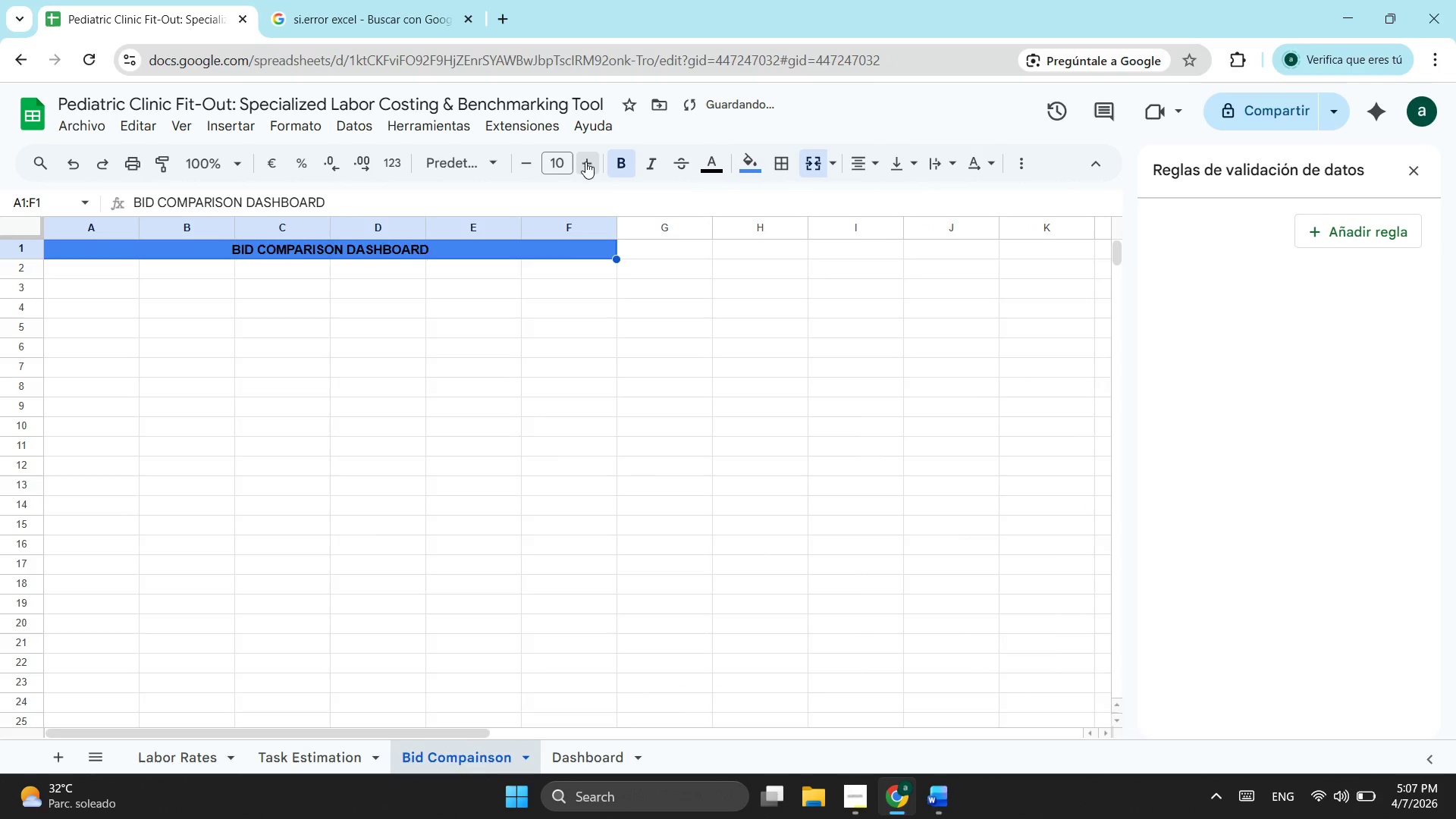 
double_click([585, 162])
 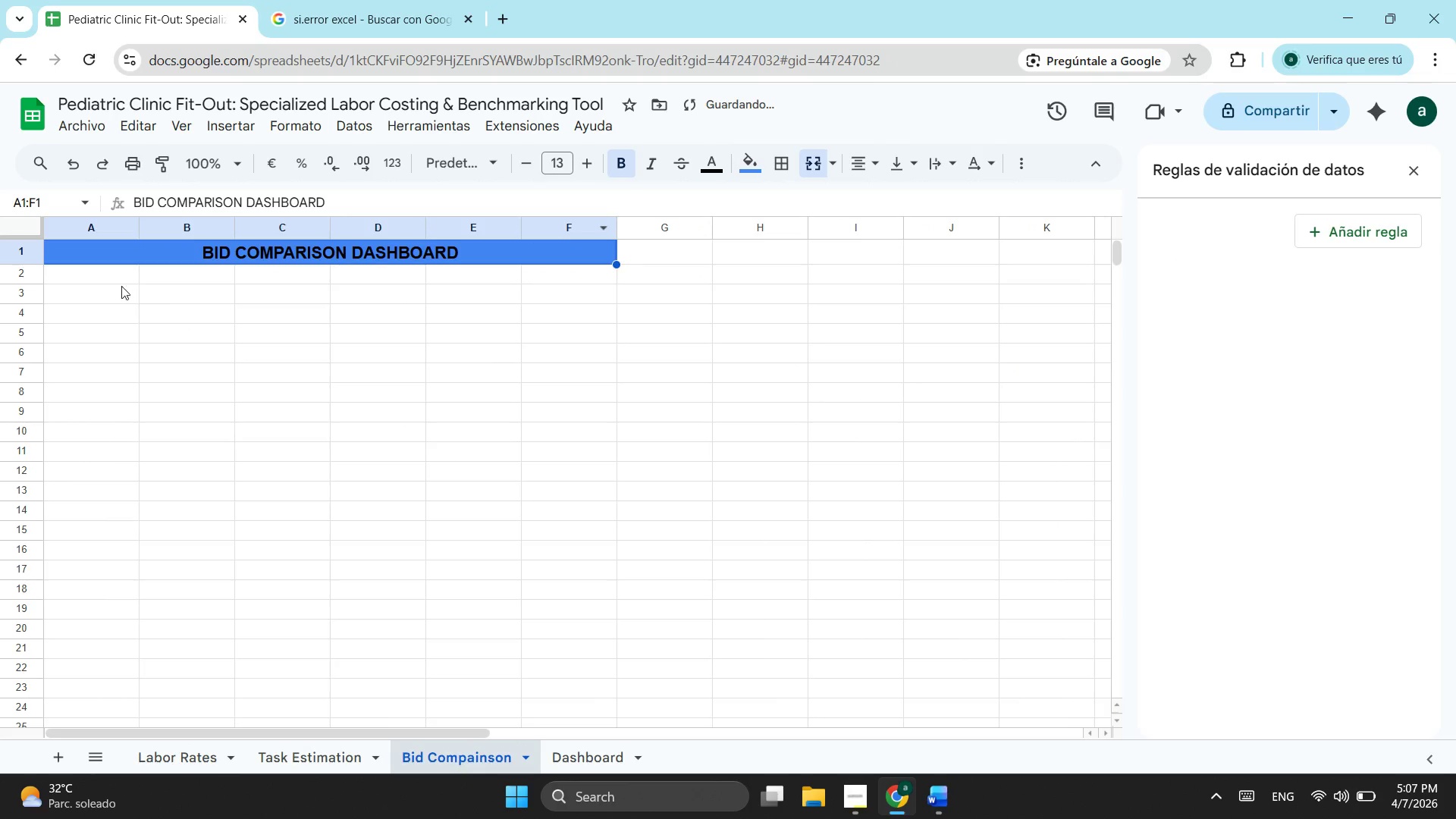 
left_click([99, 280])
 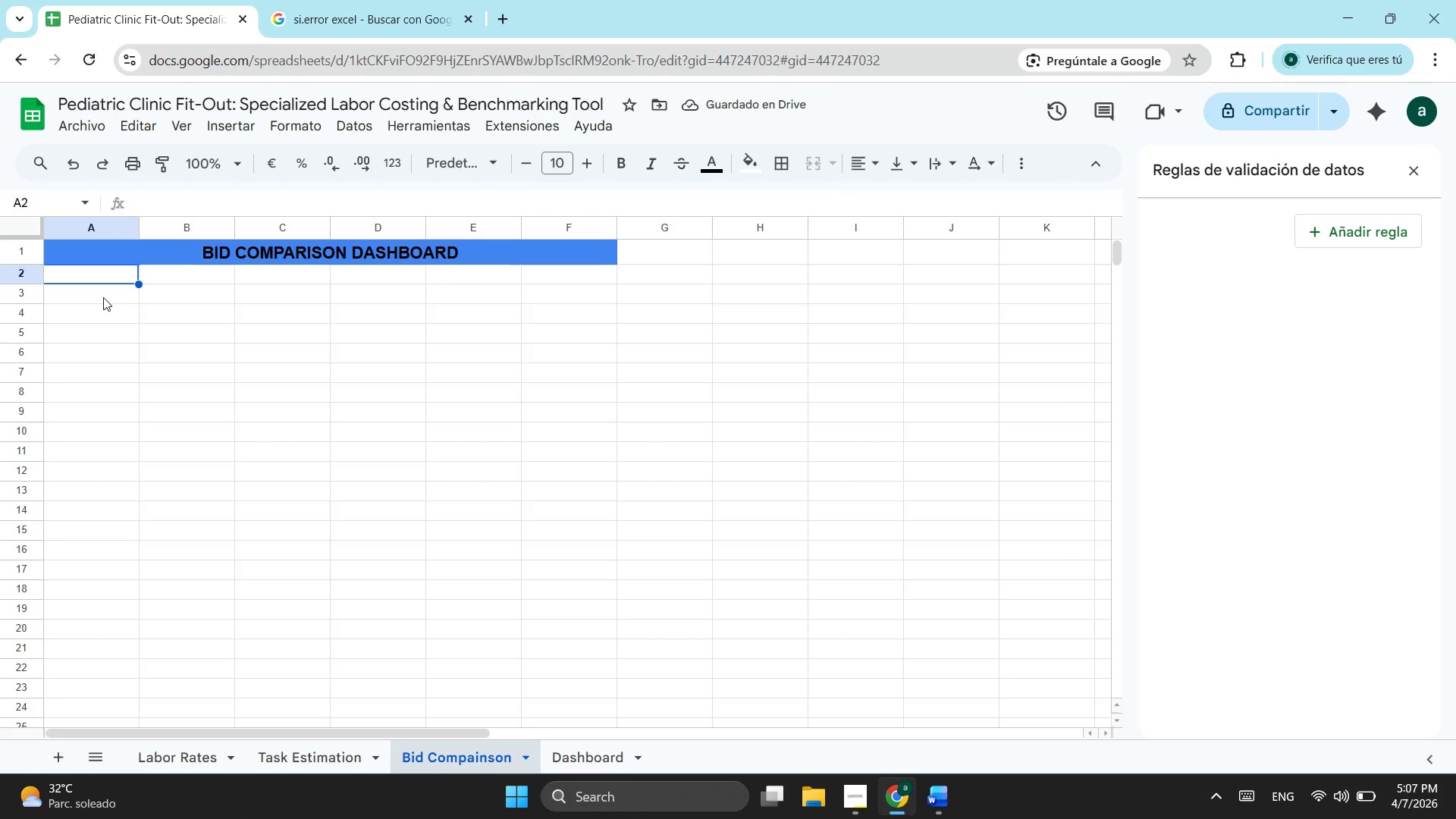 
left_click([103, 297])
 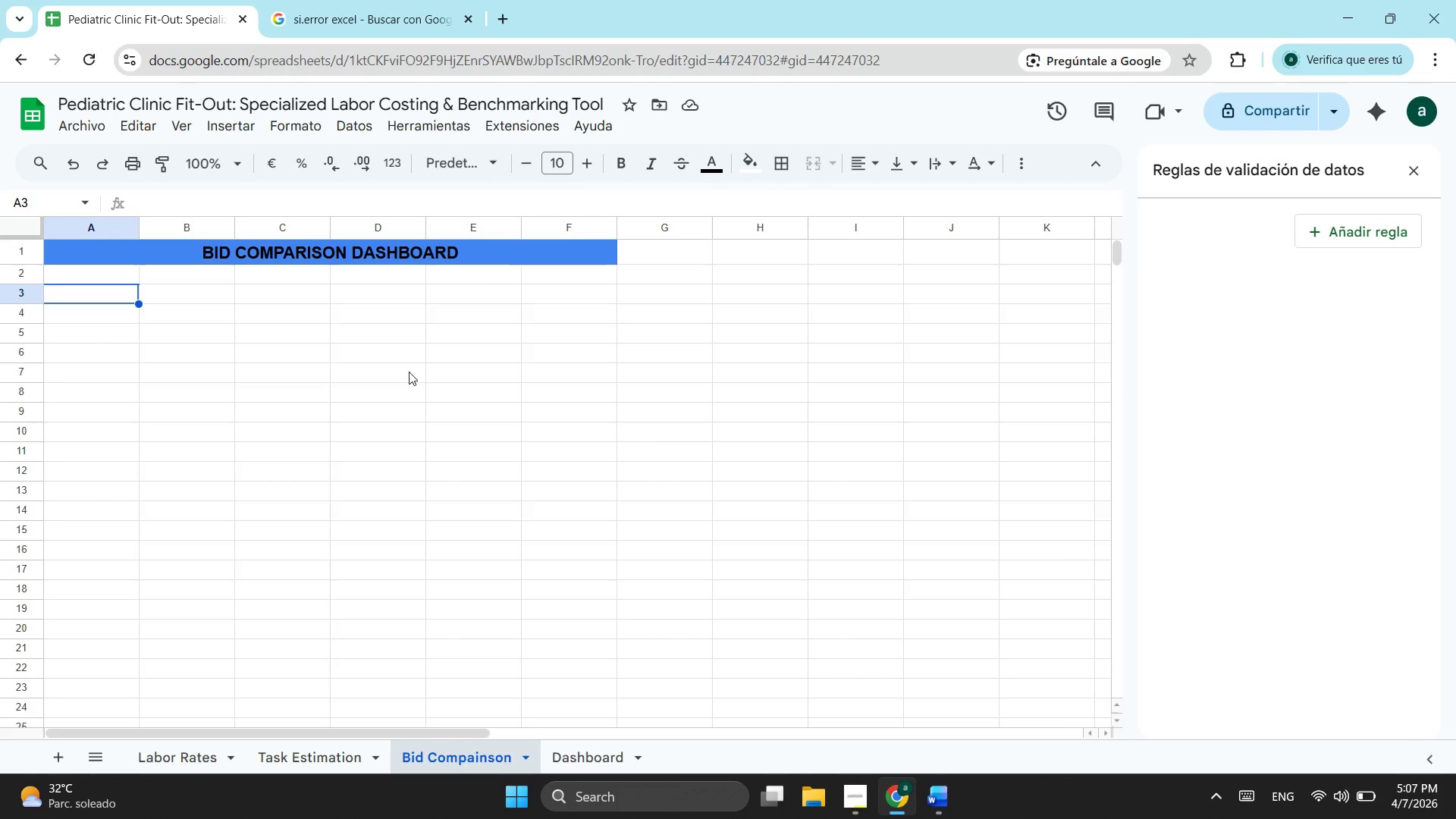 
type(cON)
key(Backspace)
key(Backspace)
key(Backspace)
type(co)
key(Backspace)
key(Backspace)
type(Contrator)
key(Backspace)
key(Backspace)
key(Backspace)
type(ctor)
 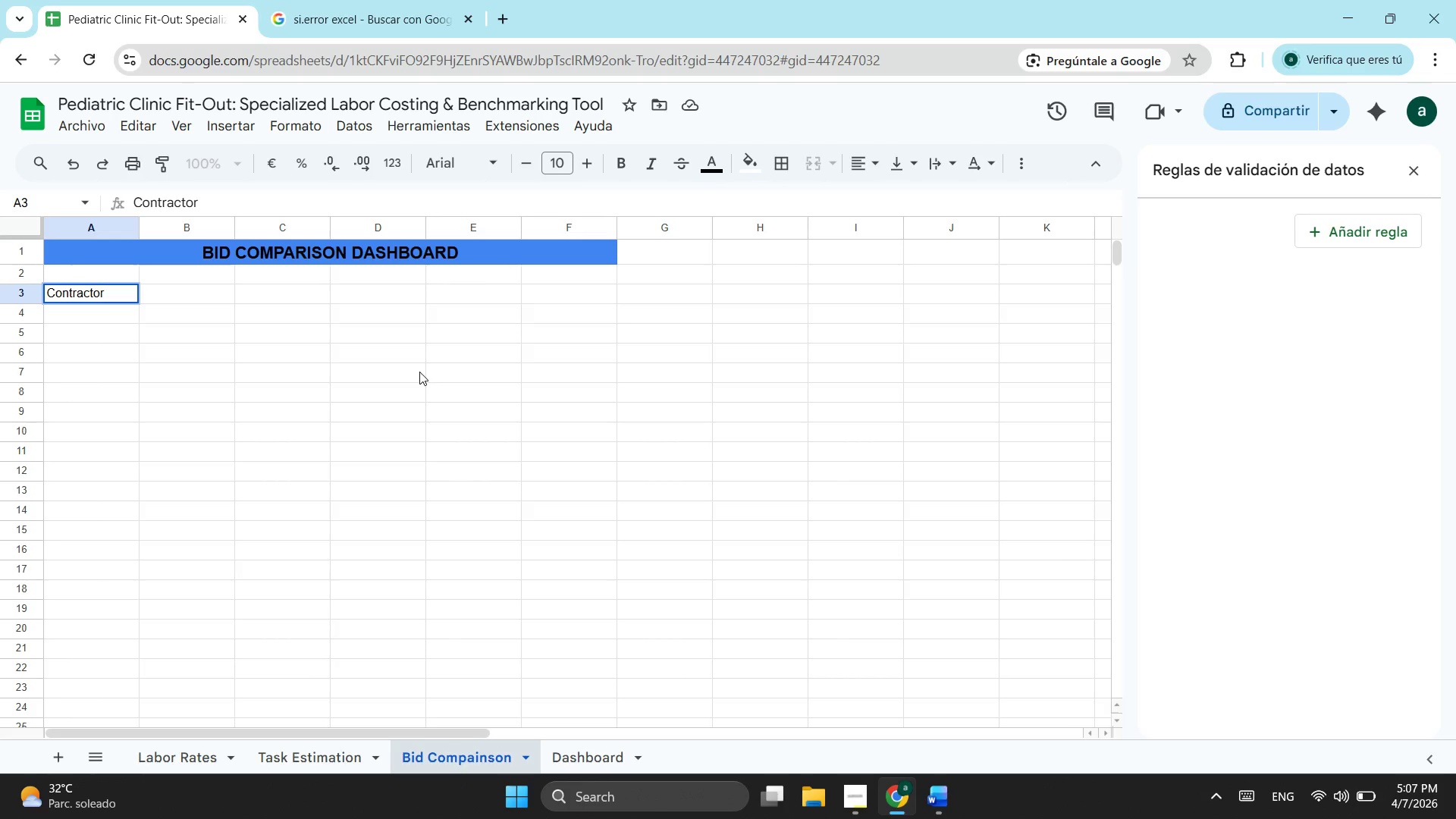 
key(Tab)
type(Total Bit)
key(Tab)
type(Target Cost)
key(Tab)
type(Varians)
key(Backspace)
type(ce )
key(Tab)
type(C)
key(Backspace)
type(Varience(%))
 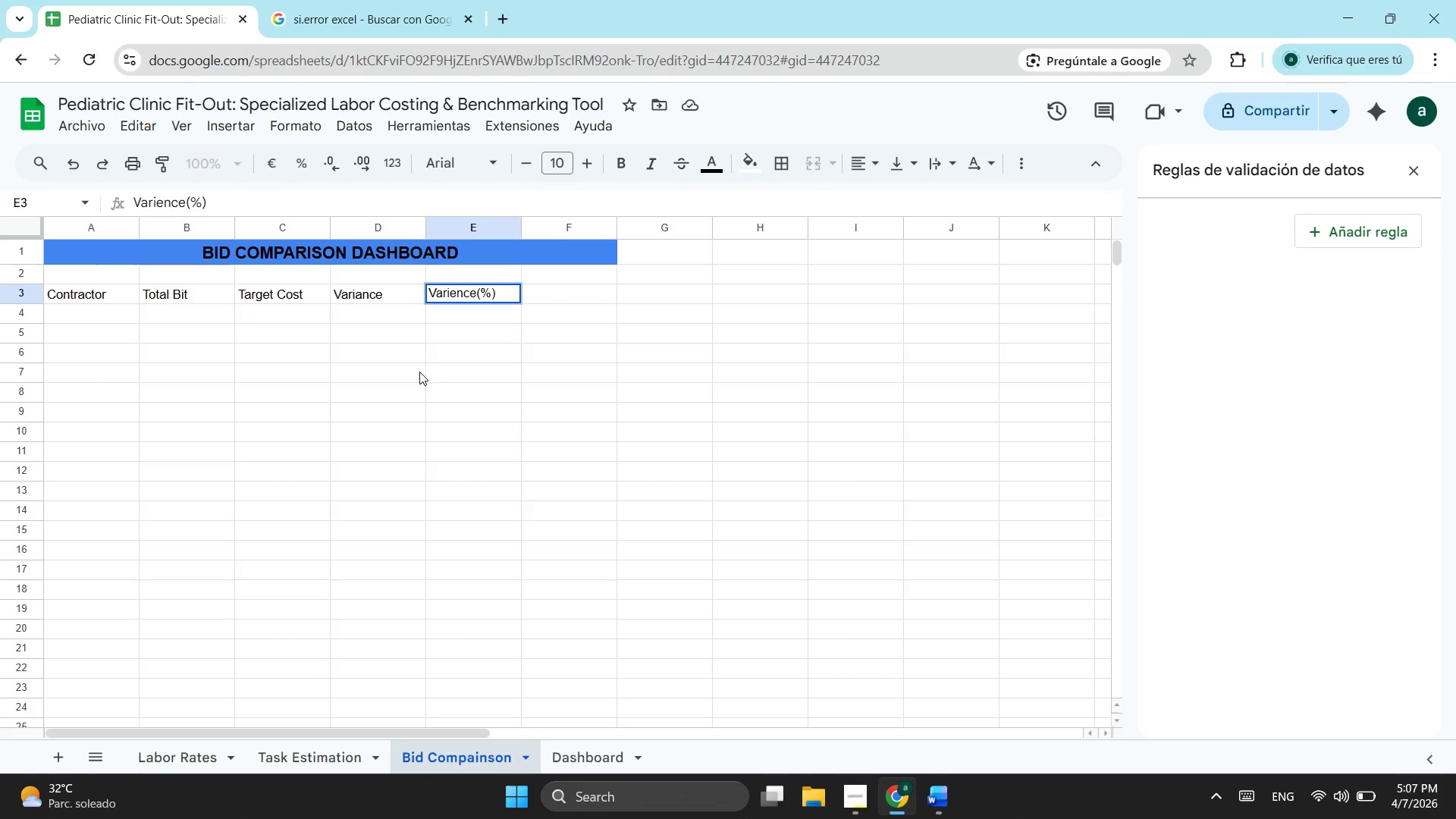 
key(ArrowLeft)
 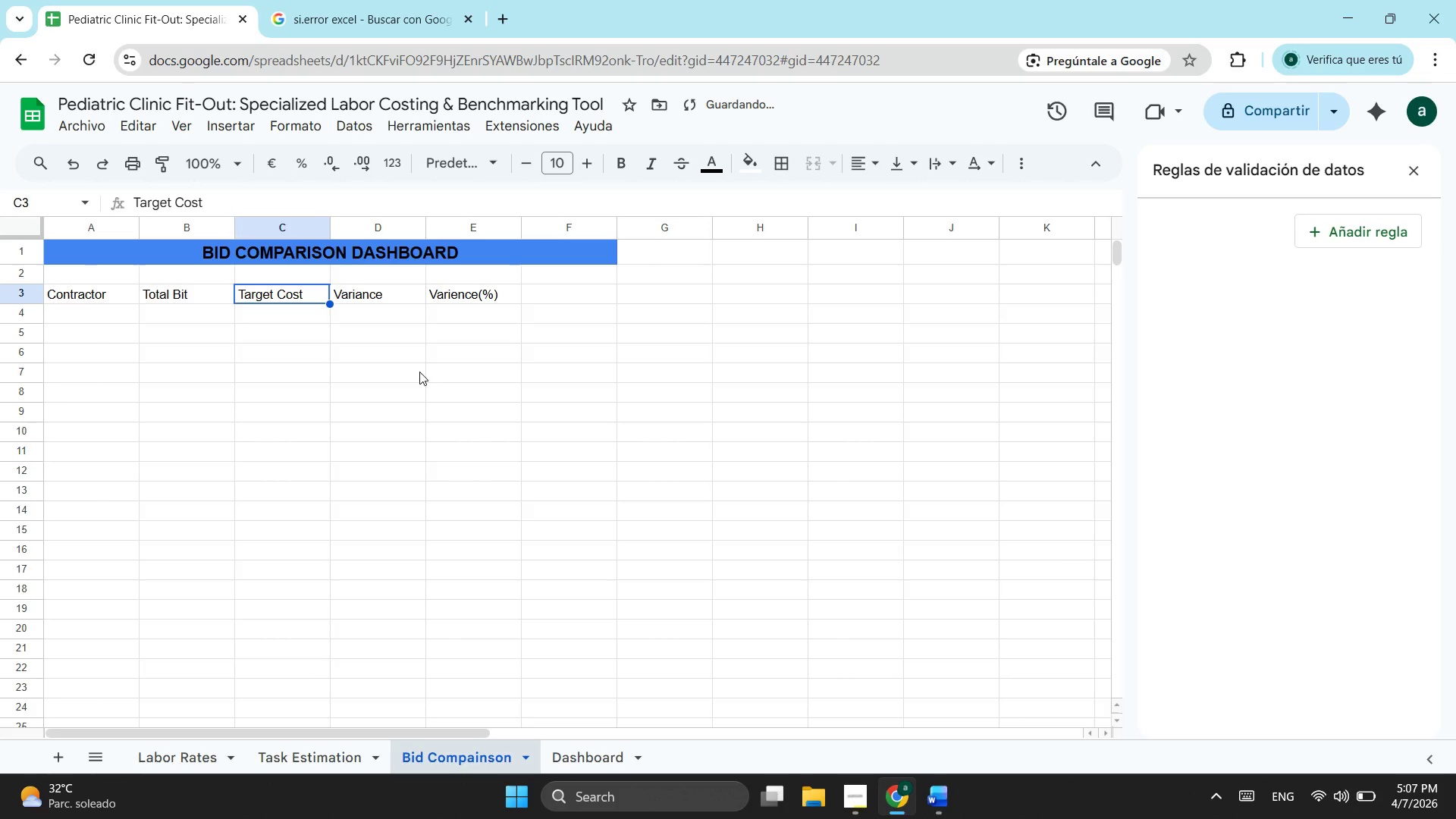 
key(ArrowLeft)
 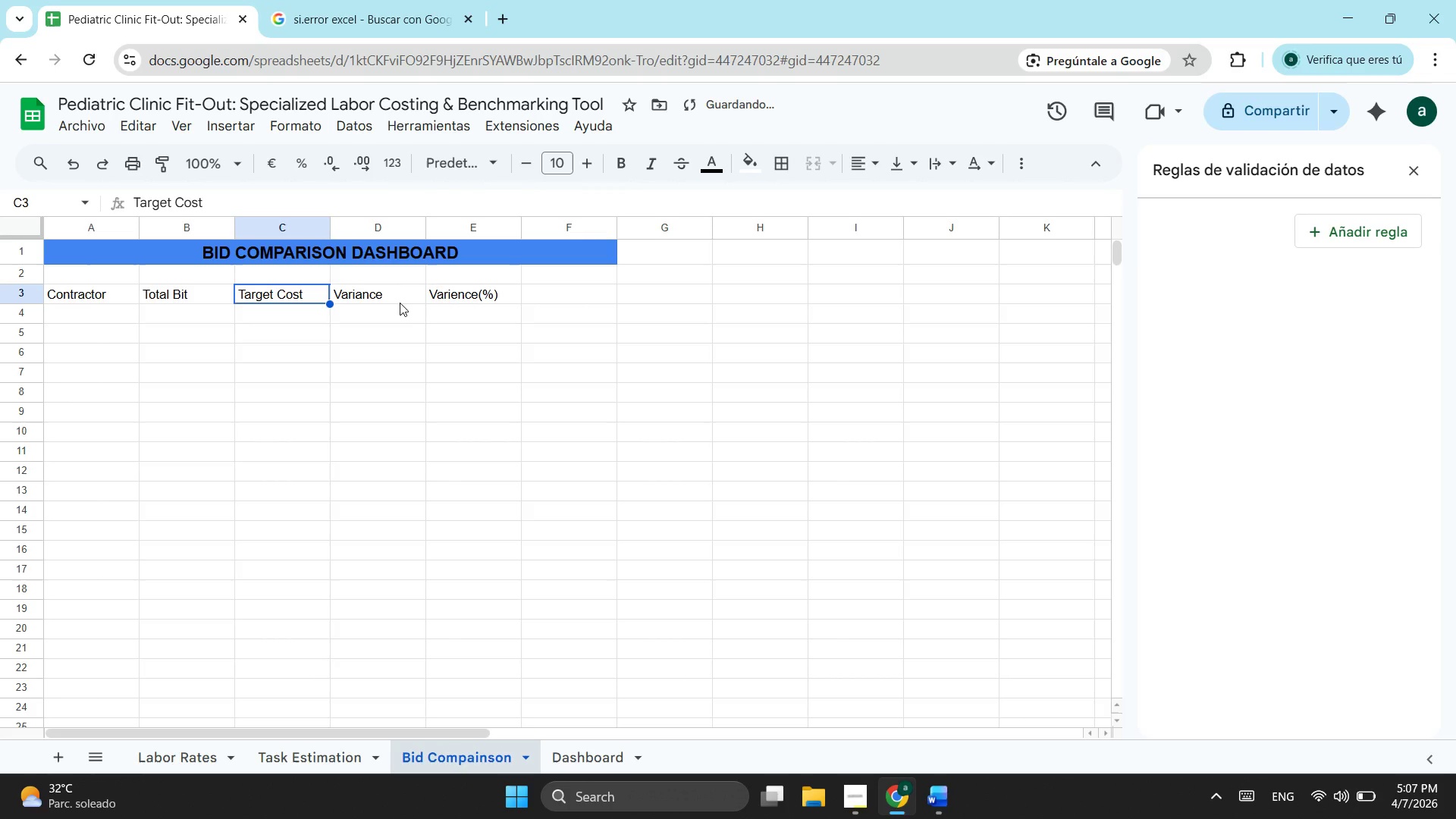 
left_click([391, 300])
 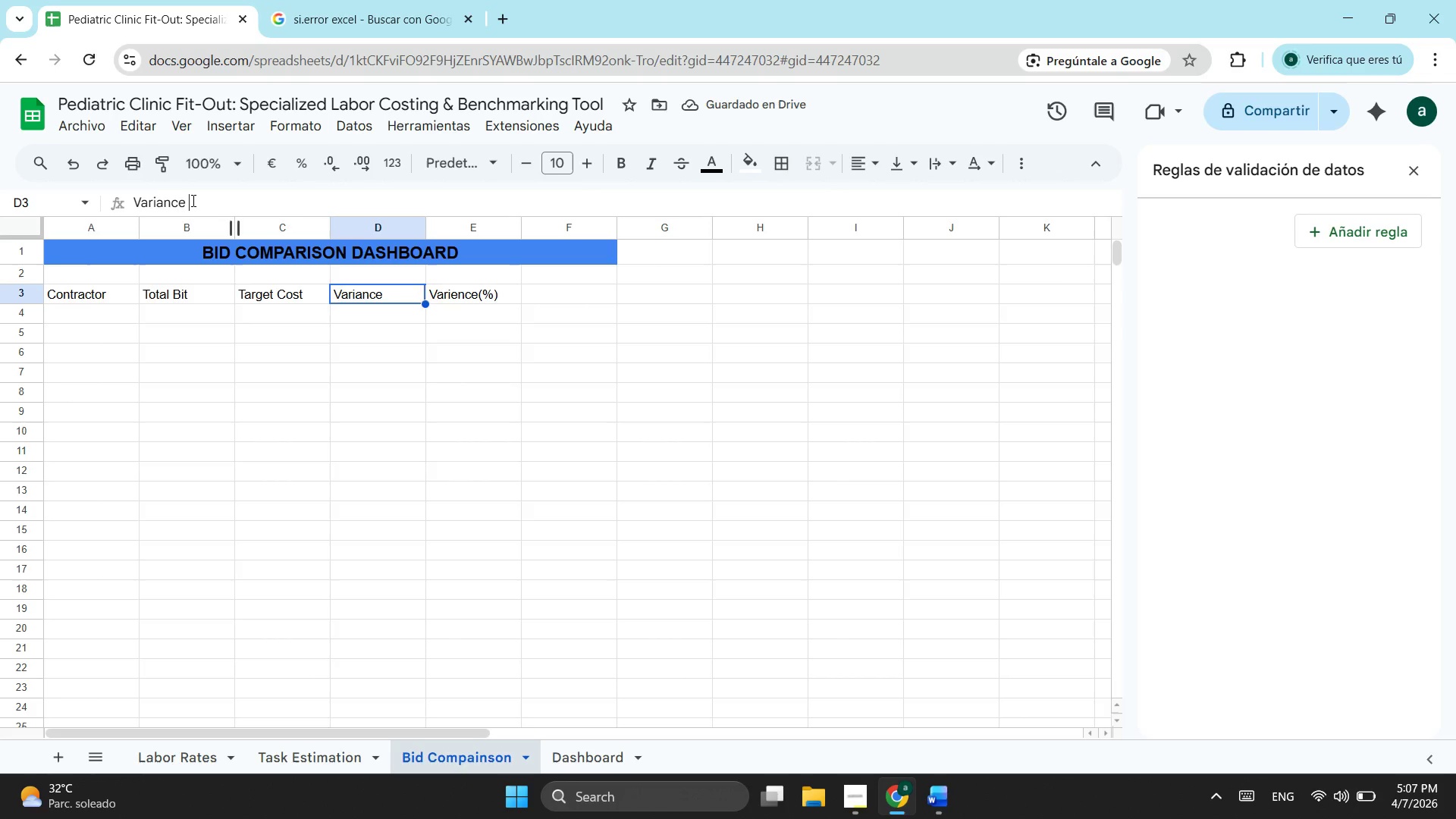 
left_click([192, 200])
 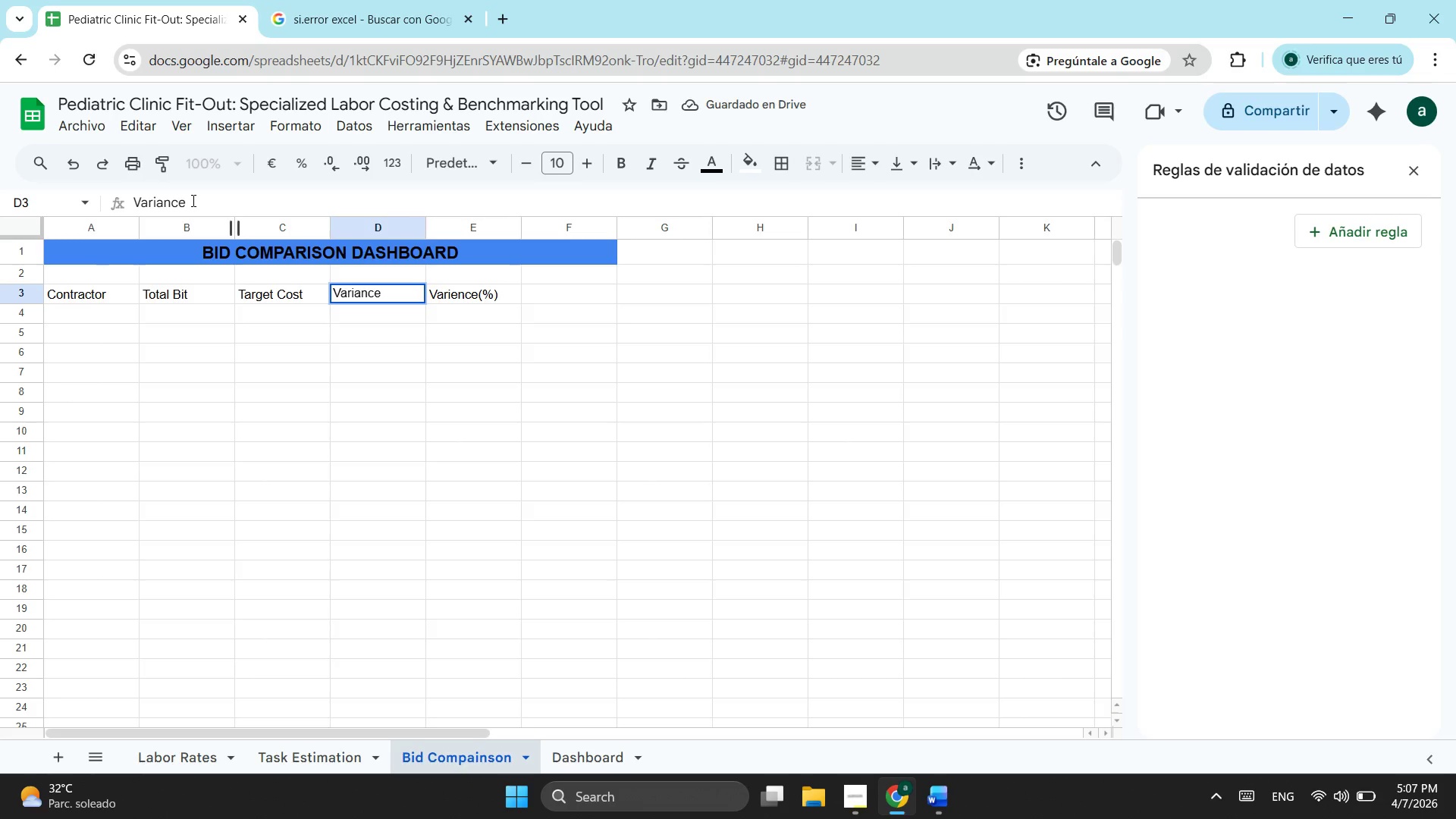 
key(Backspace)
type((USD))
 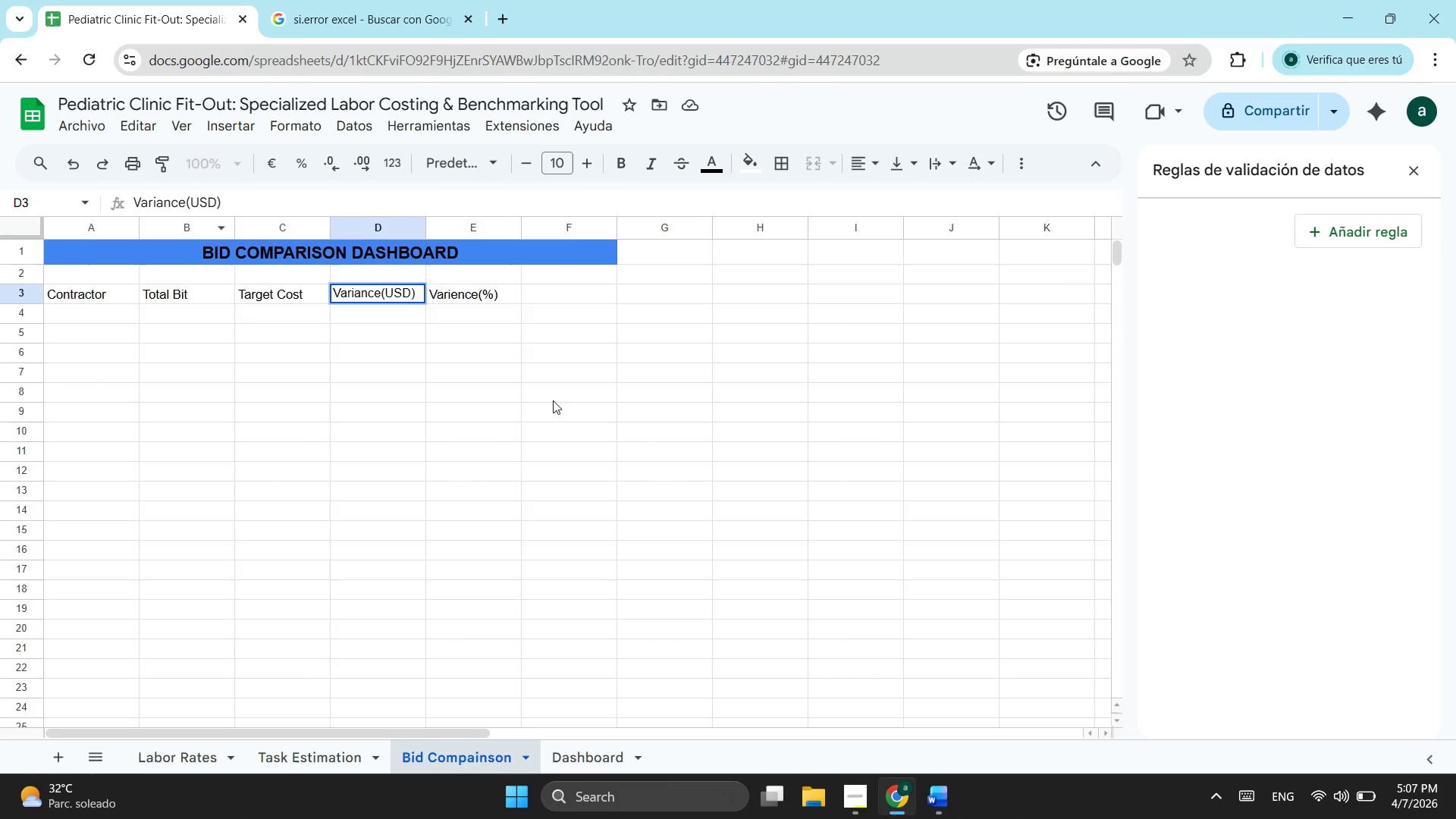 
left_click([556, 296])
 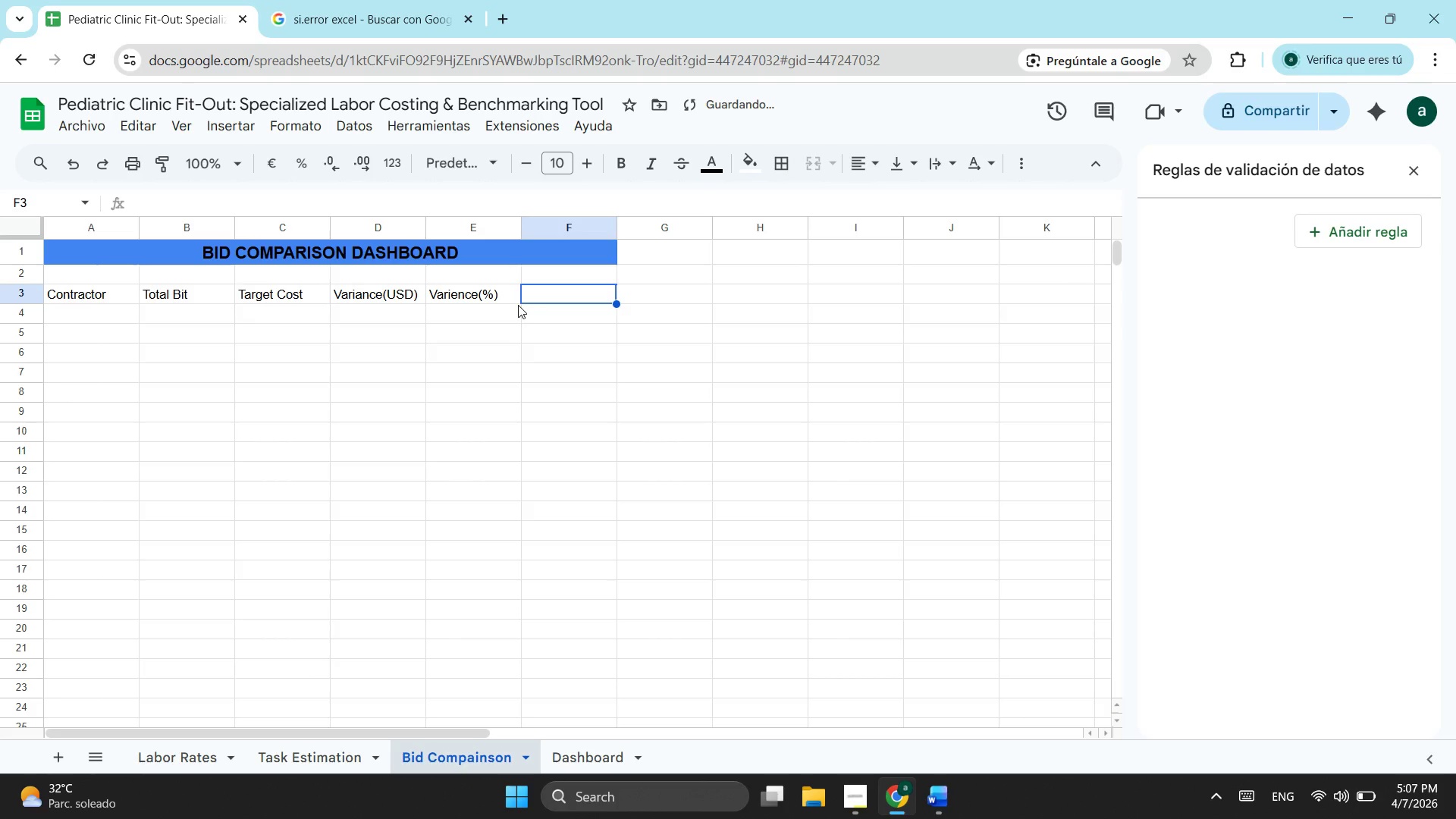 
type(Status)
 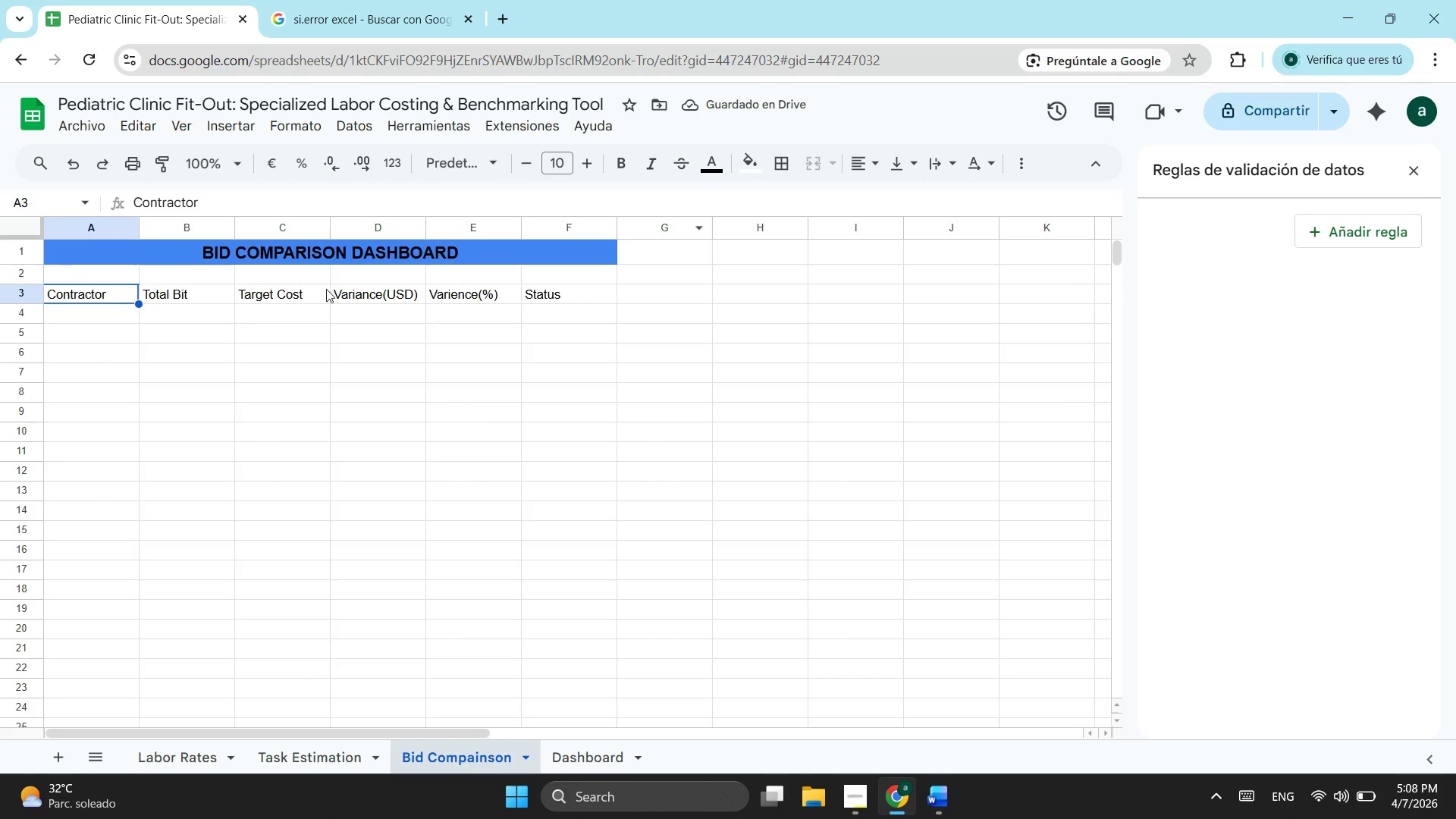 
wait(5.75)
 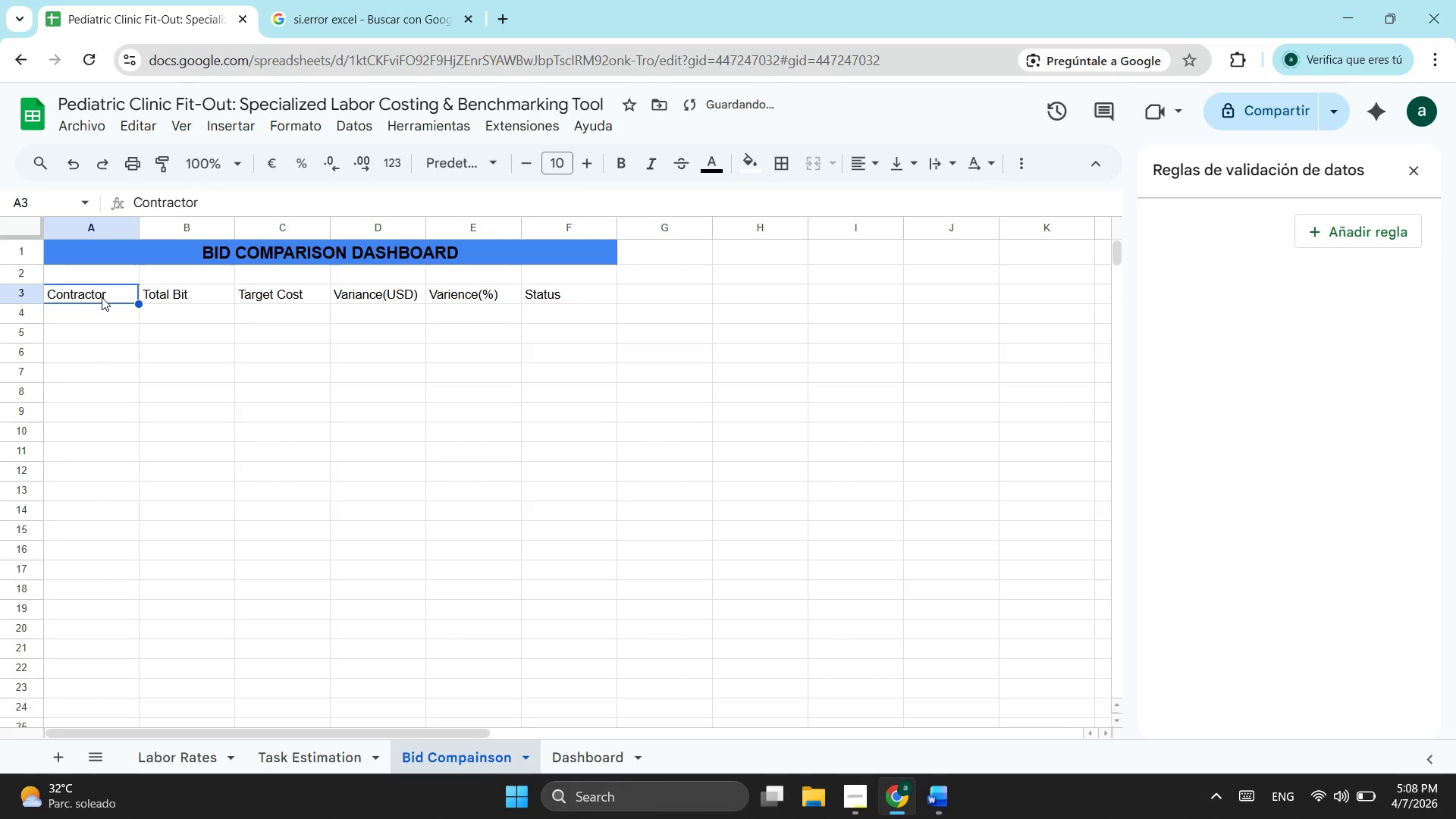 
left_click_drag(start_coordinate=[86, 283], to_coordinate=[199, 298])
 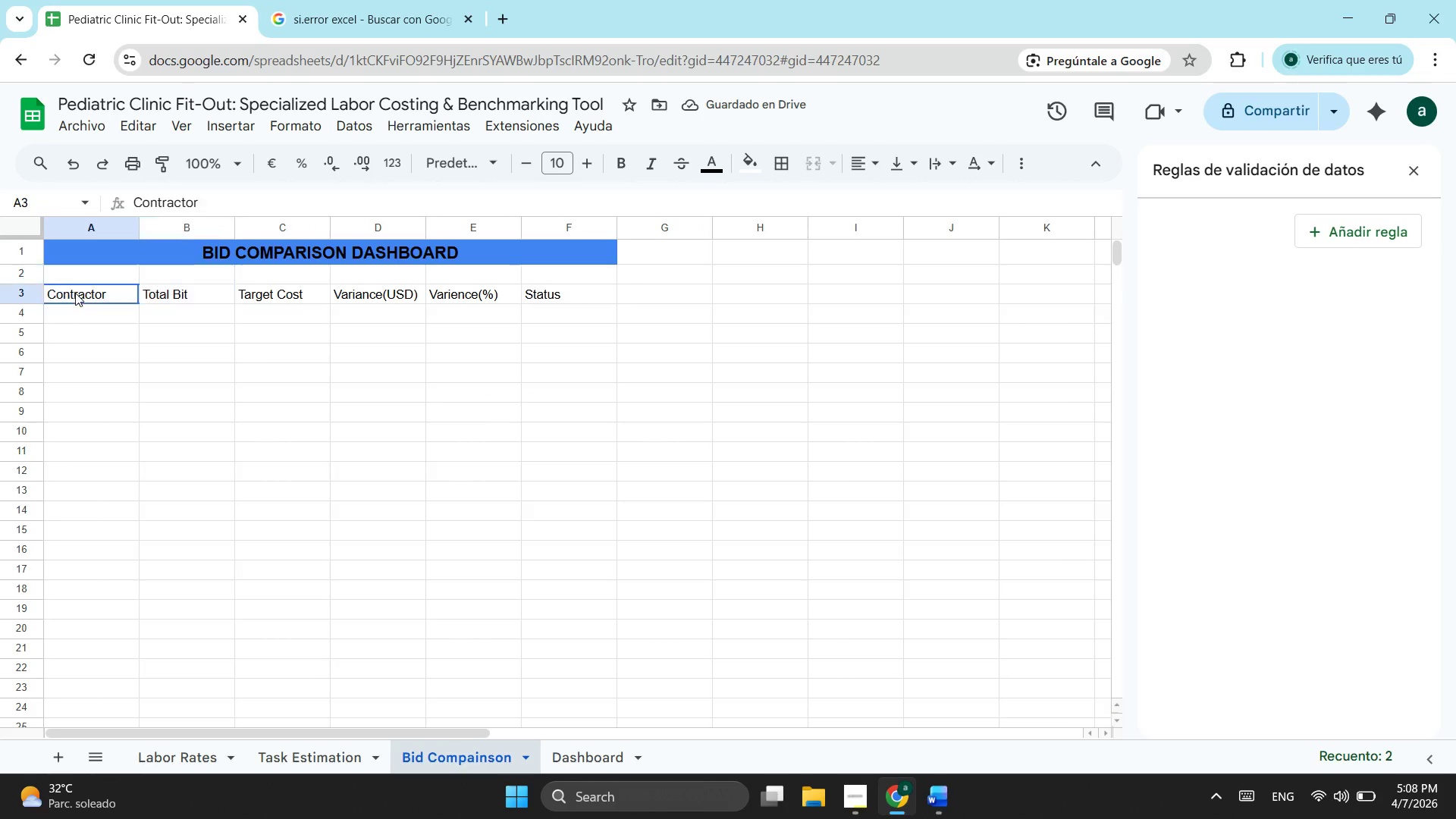 
left_click_drag(start_coordinate=[75, 293], to_coordinate=[585, 296])
 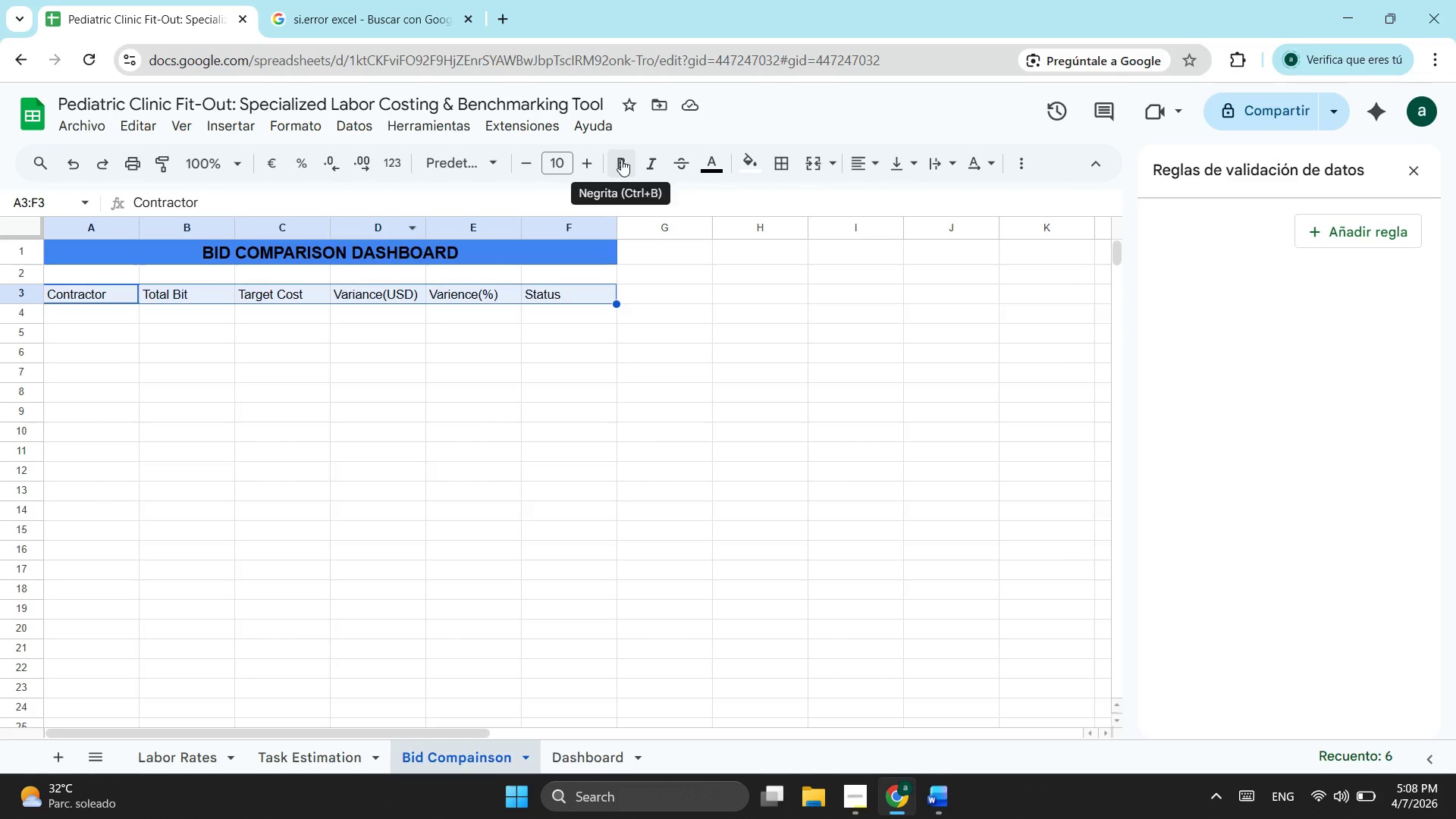 
left_click([621, 159])
 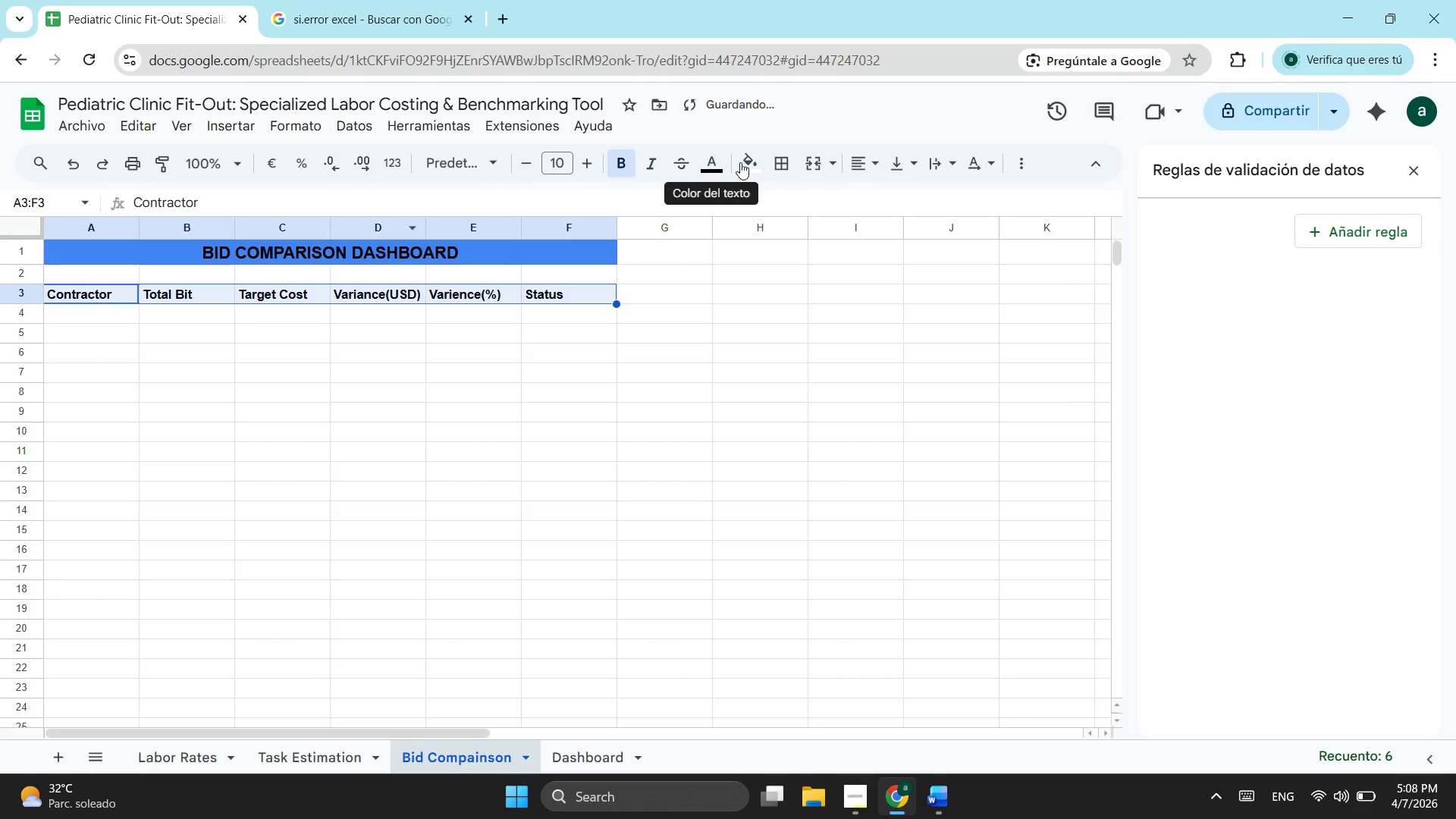 
left_click([748, 161])
 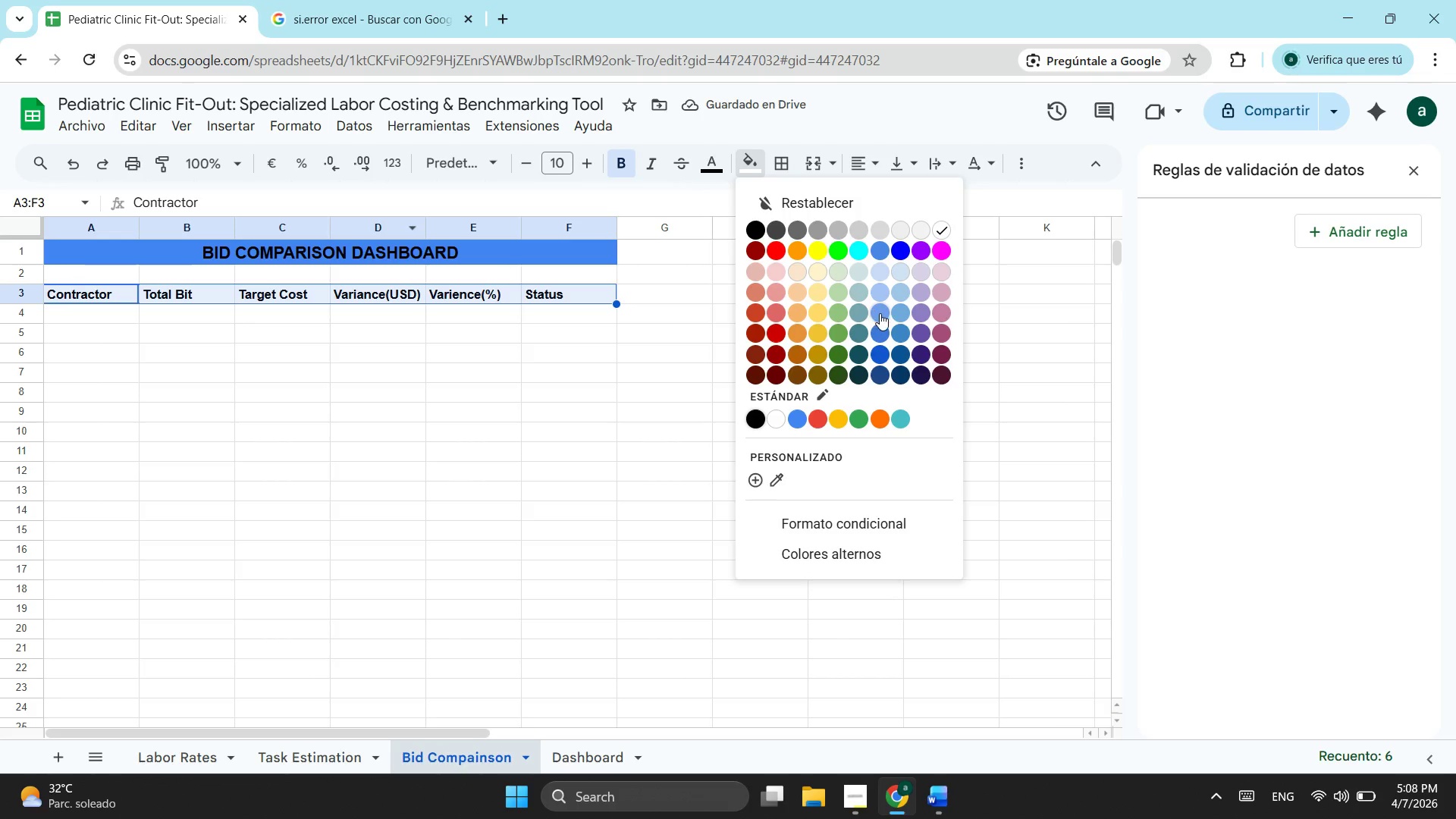 
left_click([881, 315])
 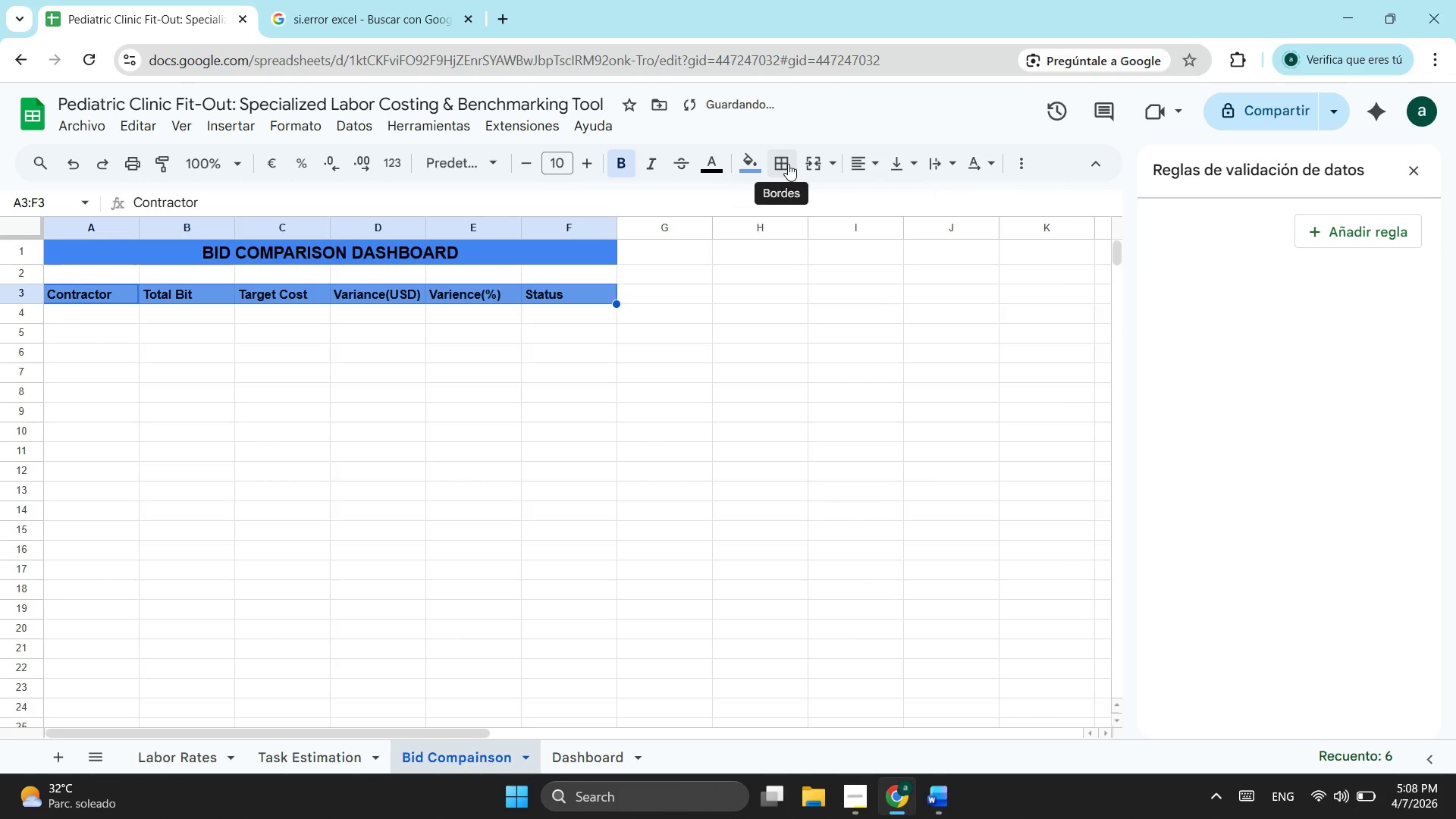 
left_click([788, 164])
 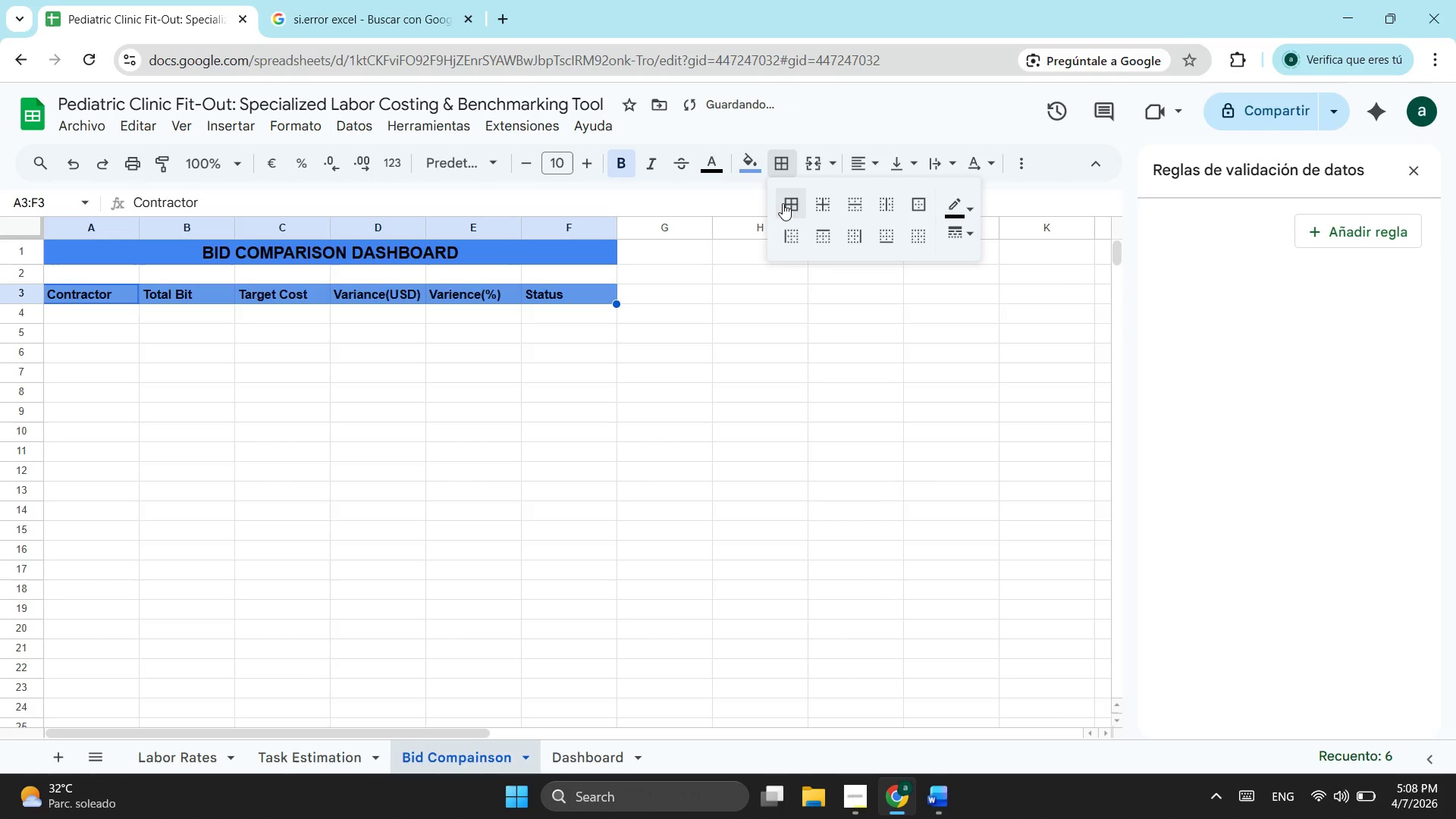 
left_click([783, 203])
 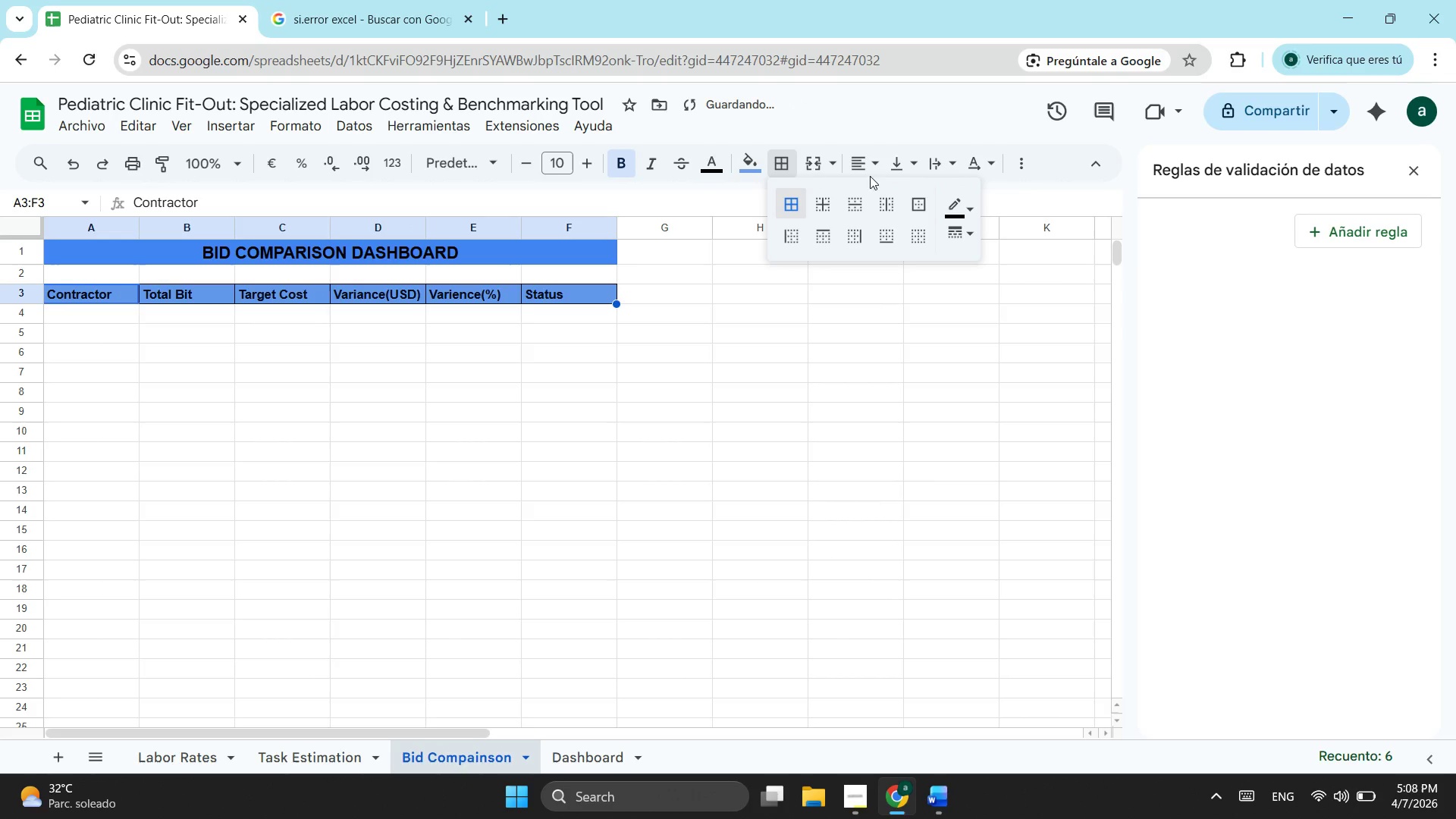 
left_click([862, 161])
 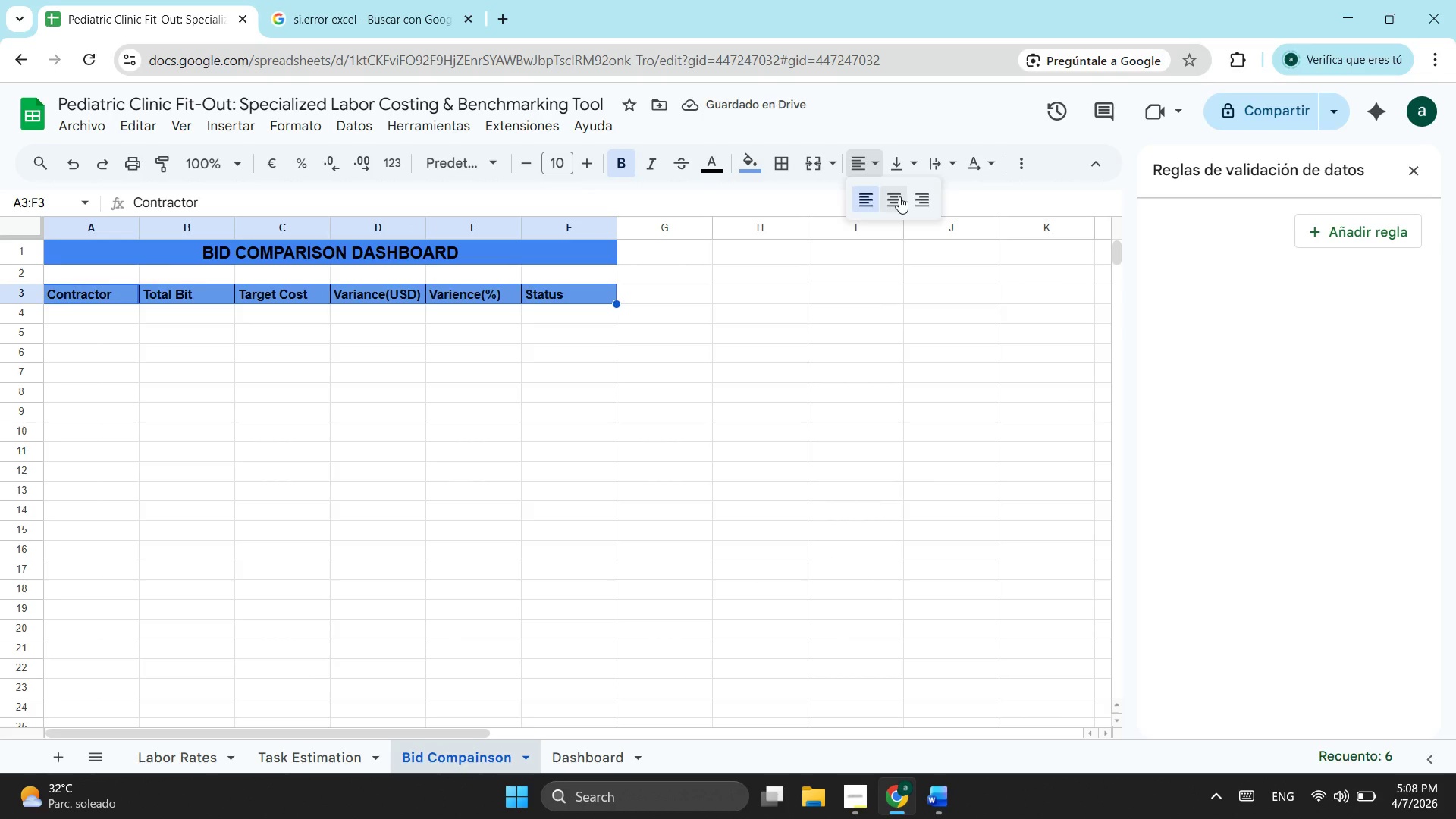 
left_click([899, 196])
 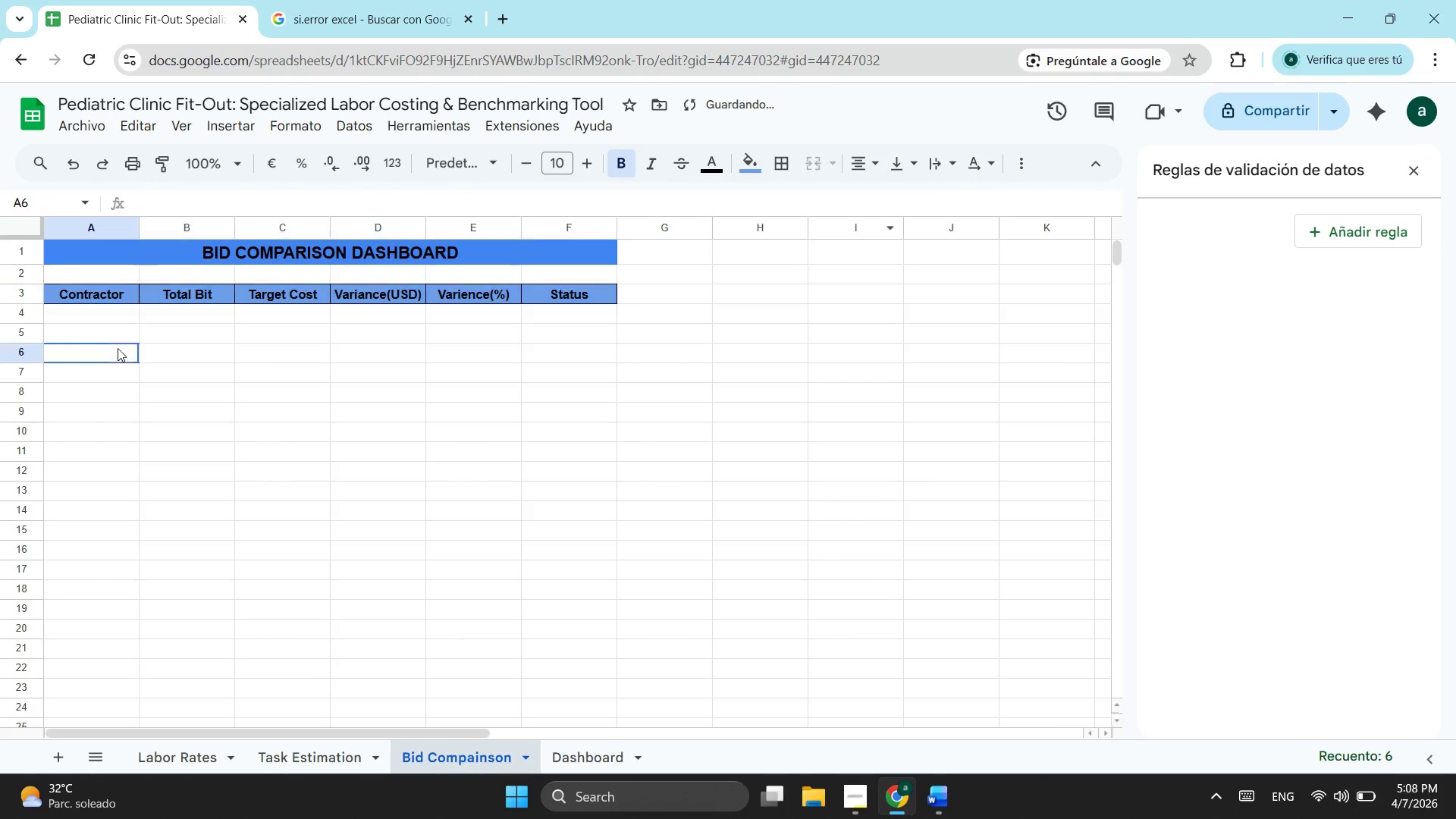 
left_click_drag(start_coordinate=[118, 348], to_coordinate=[110, 347])
 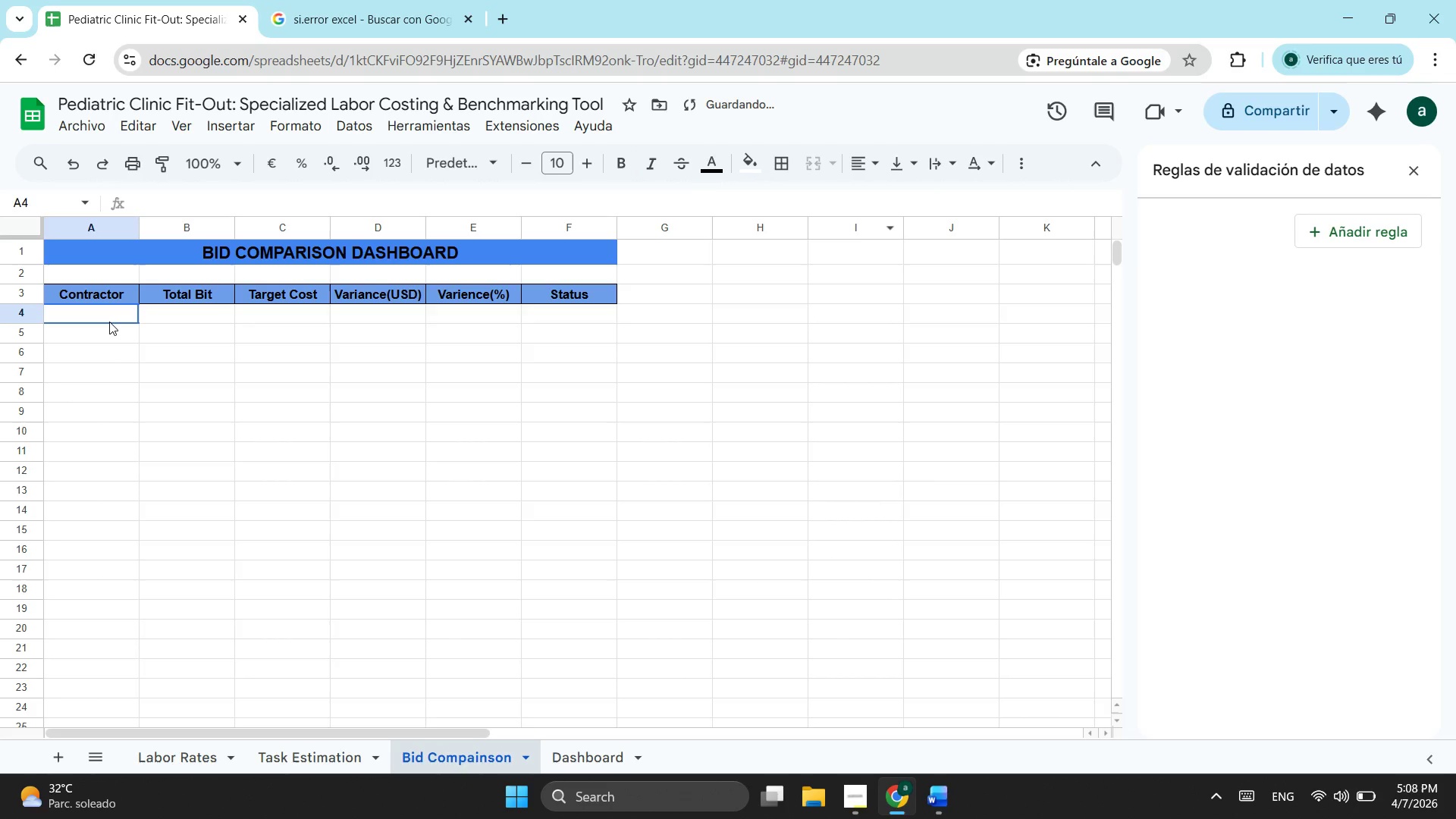 
double_click([109, 322])
 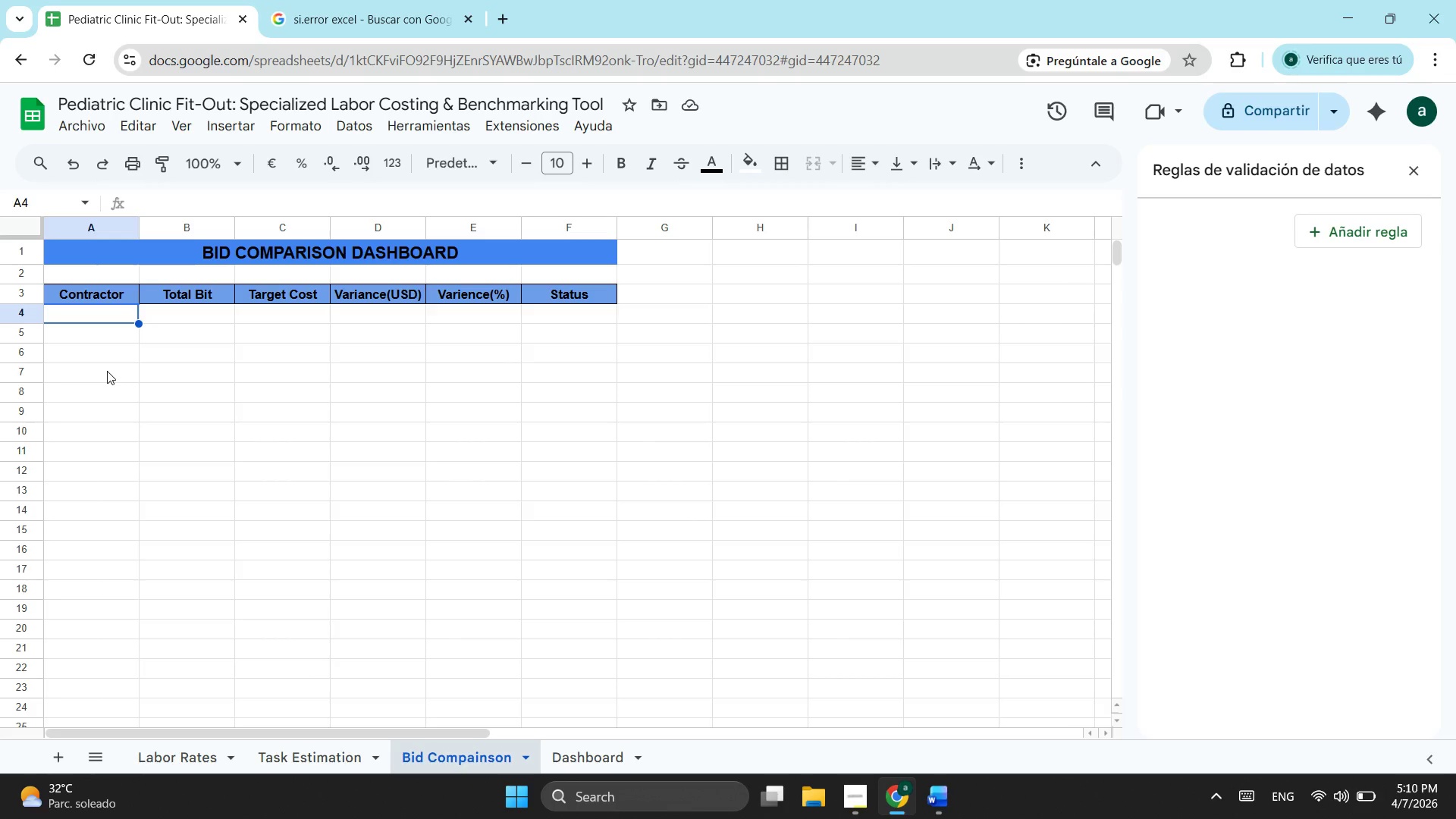 
wait(126.69)
 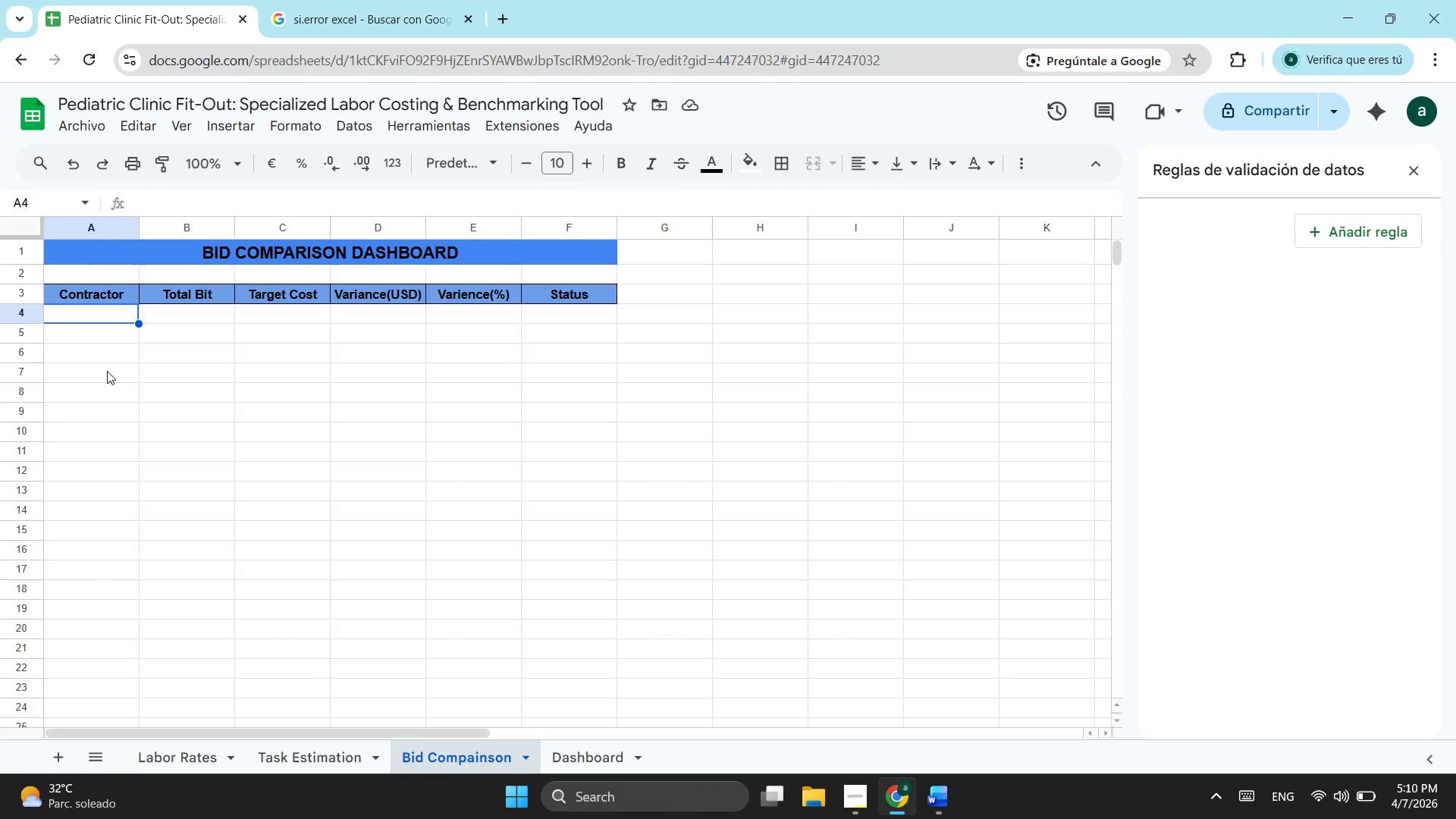 
type(ABC Medical Heaj)
key(Backspace)
type(lthcare)
 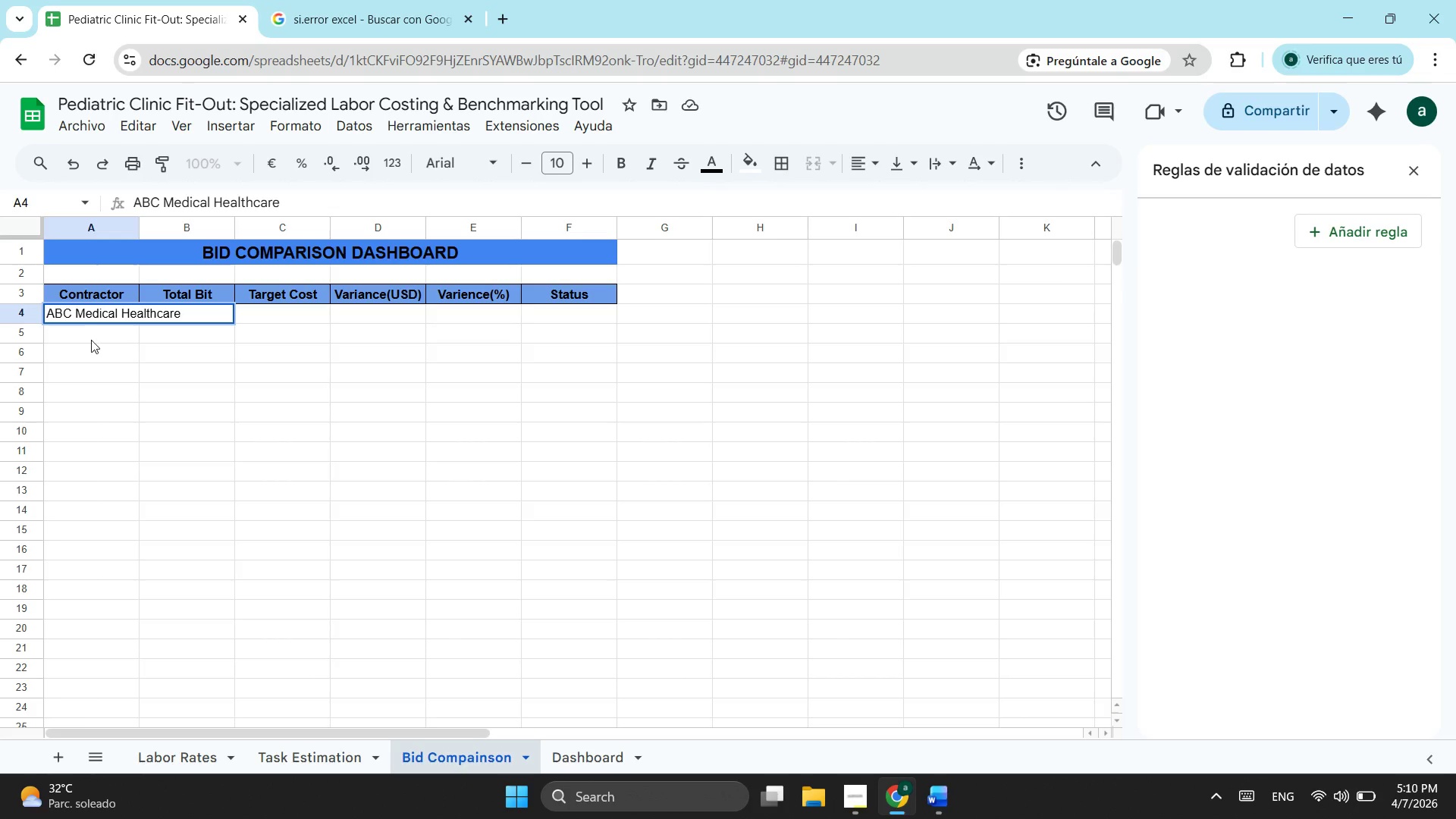 
left_click_drag(start_coordinate=[143, 427], to_coordinate=[153, 416])
 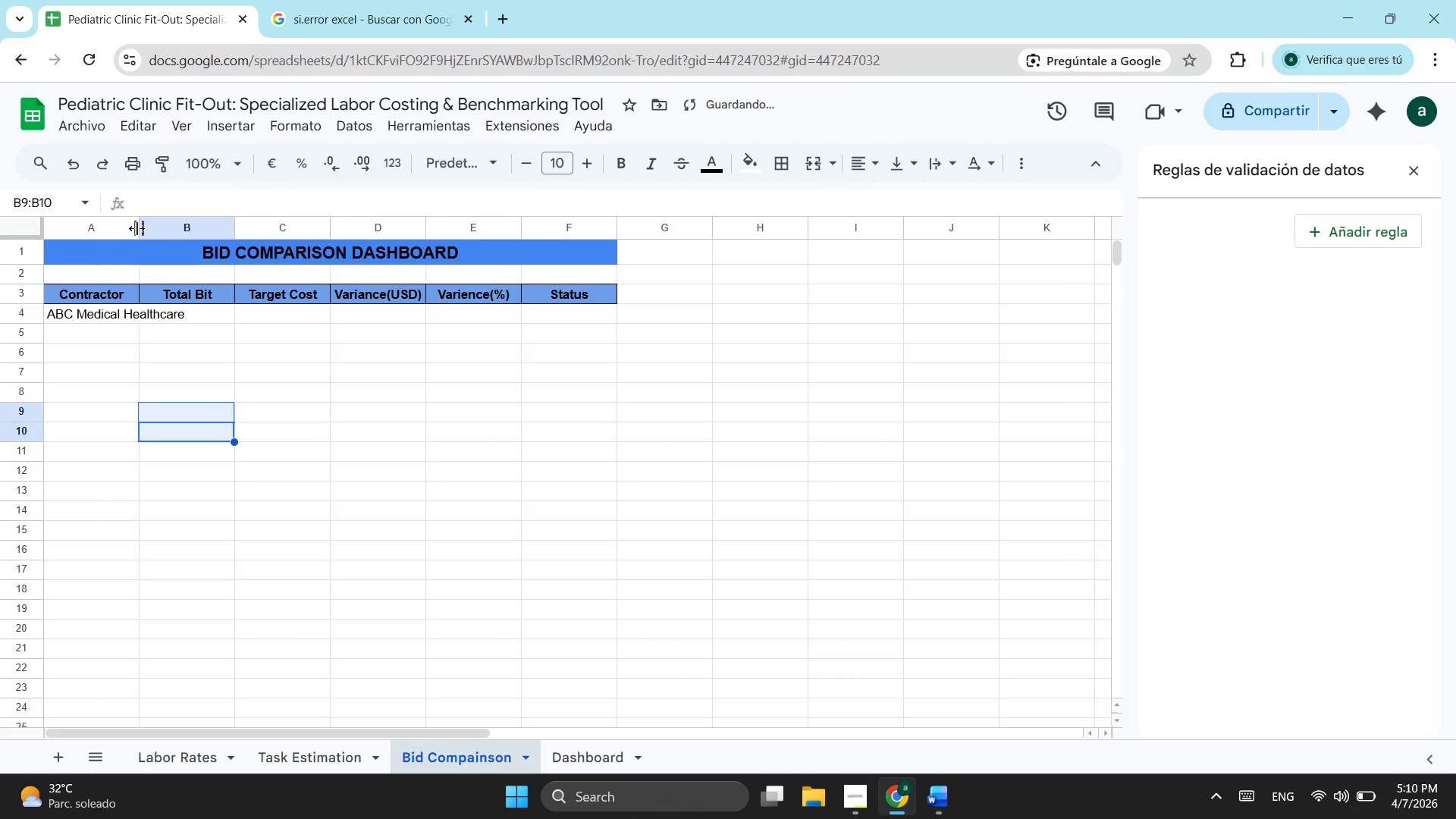 
left_click_drag(start_coordinate=[136, 228], to_coordinate=[194, 230])
 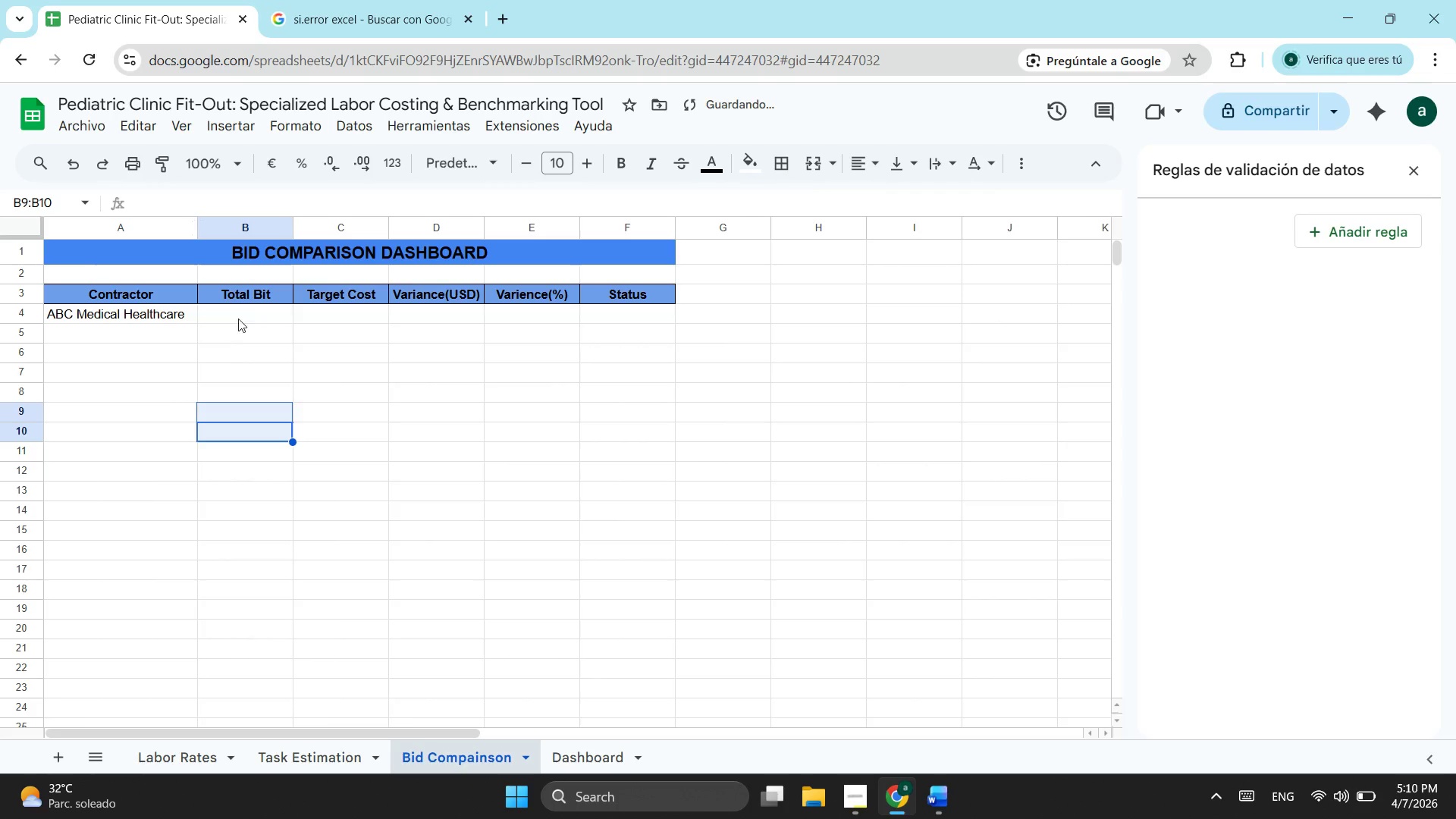 
left_click([256, 301])
 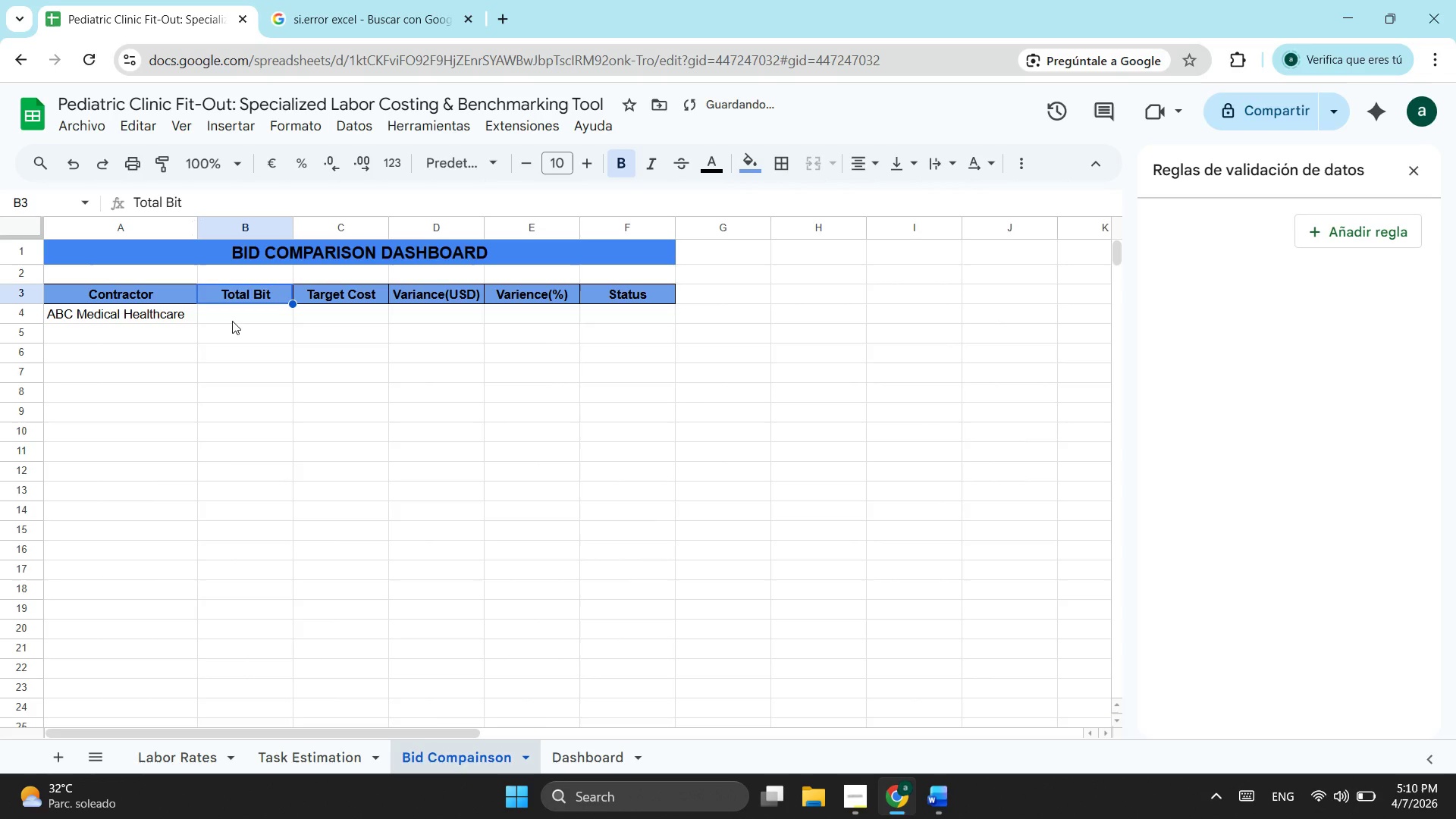 
left_click([232, 321])
 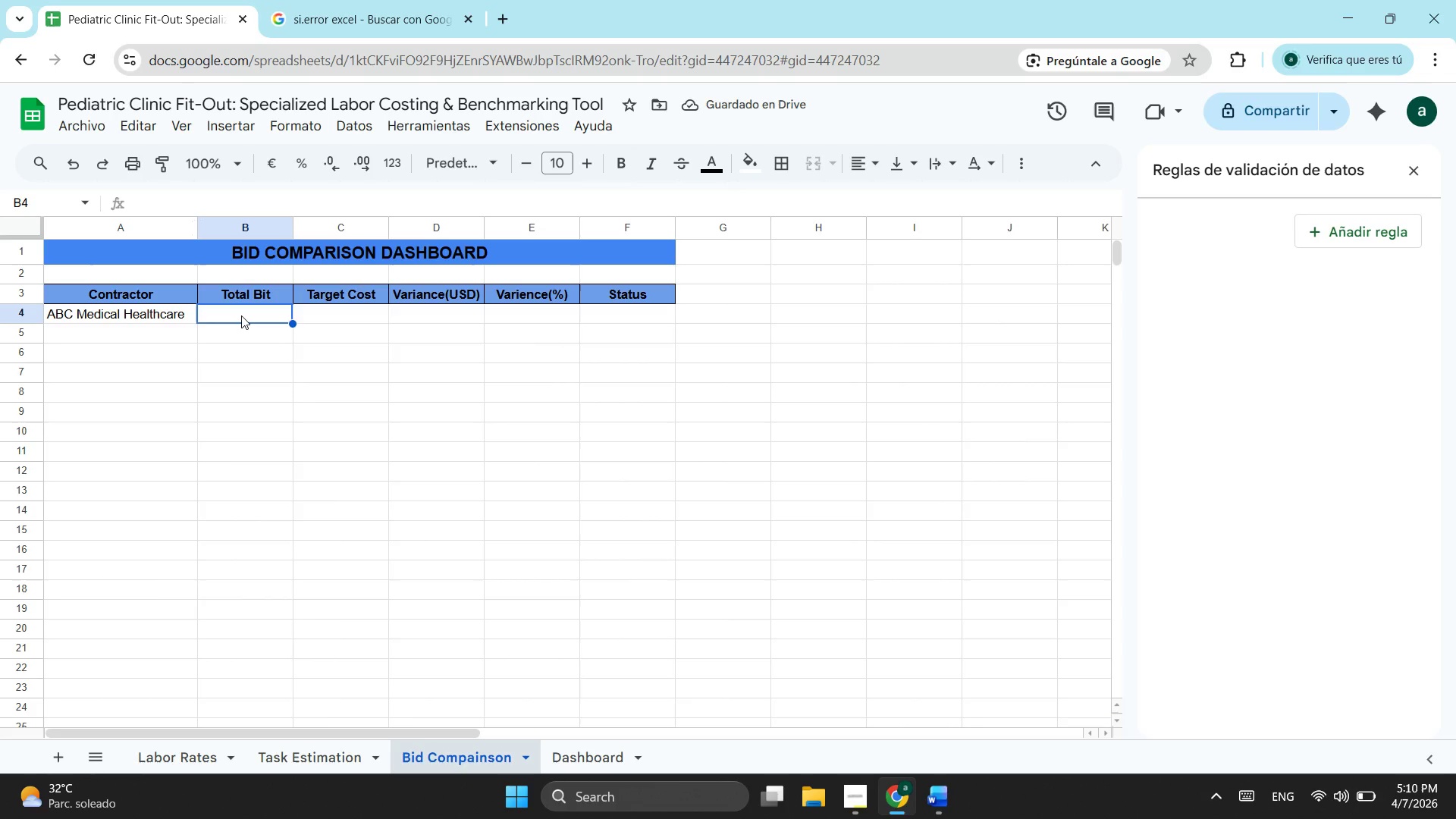 
type(145000)
 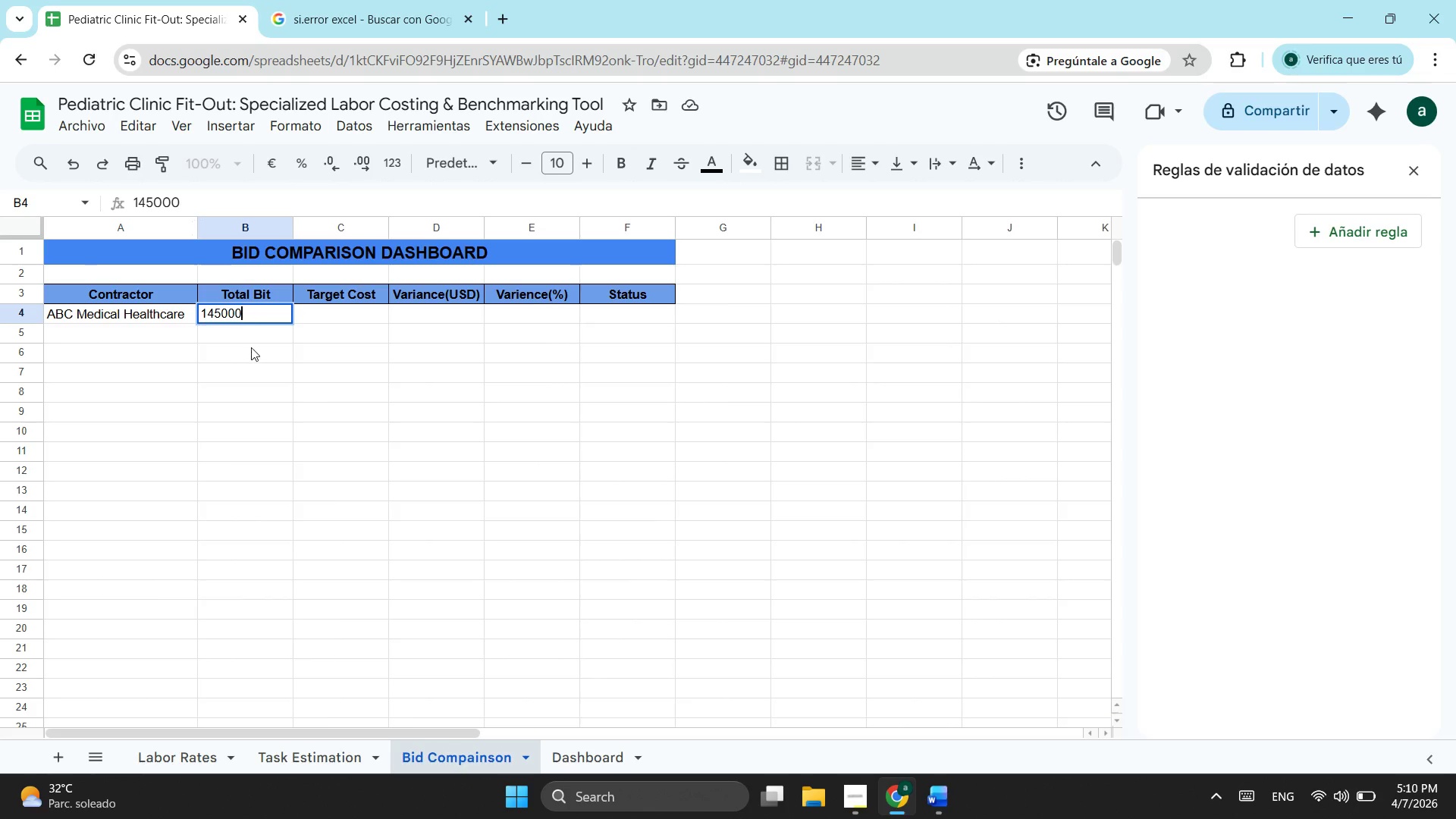 
left_click([251, 347])
 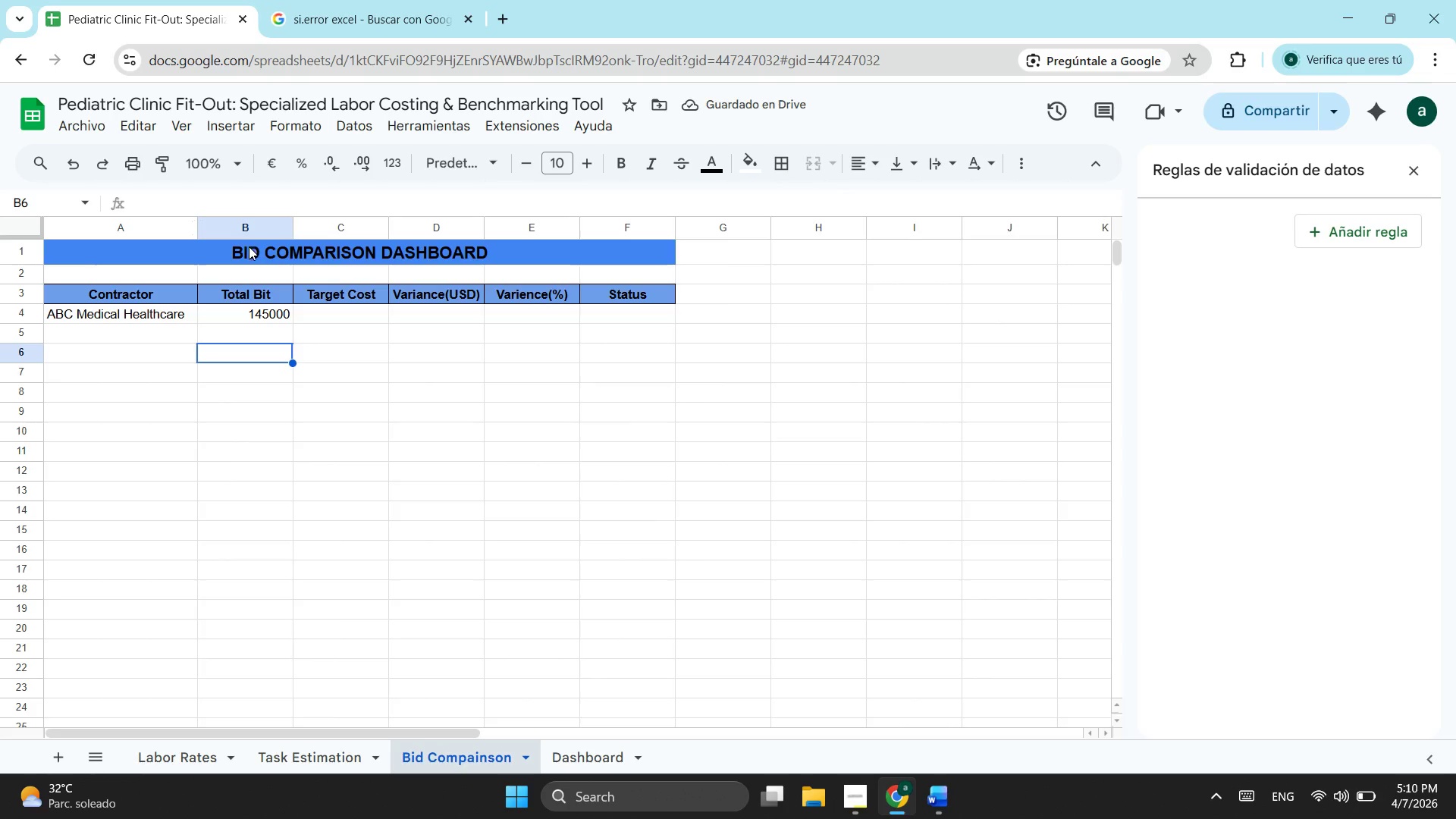 
wait(5.03)
 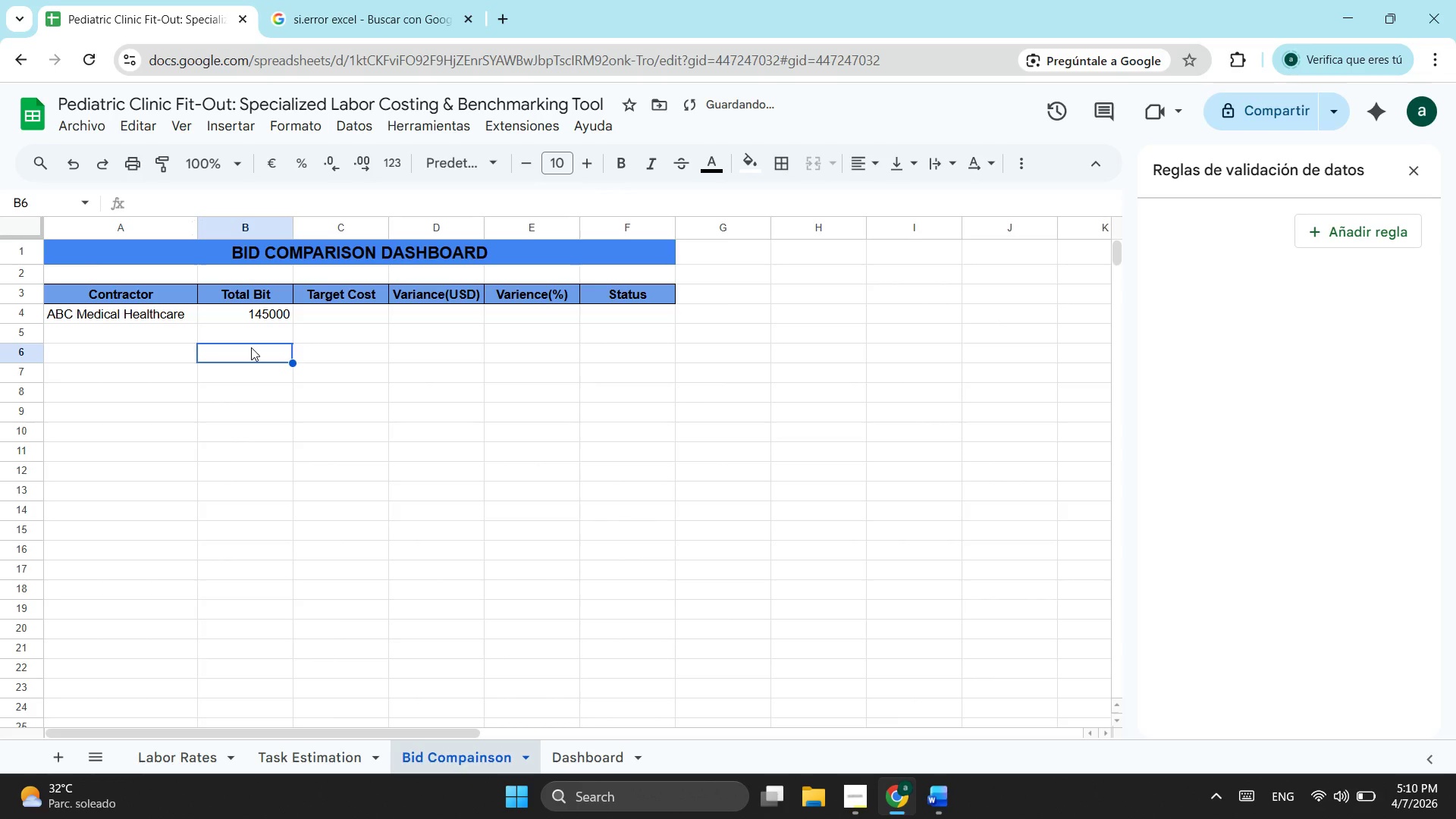 
left_click([367, 310])
 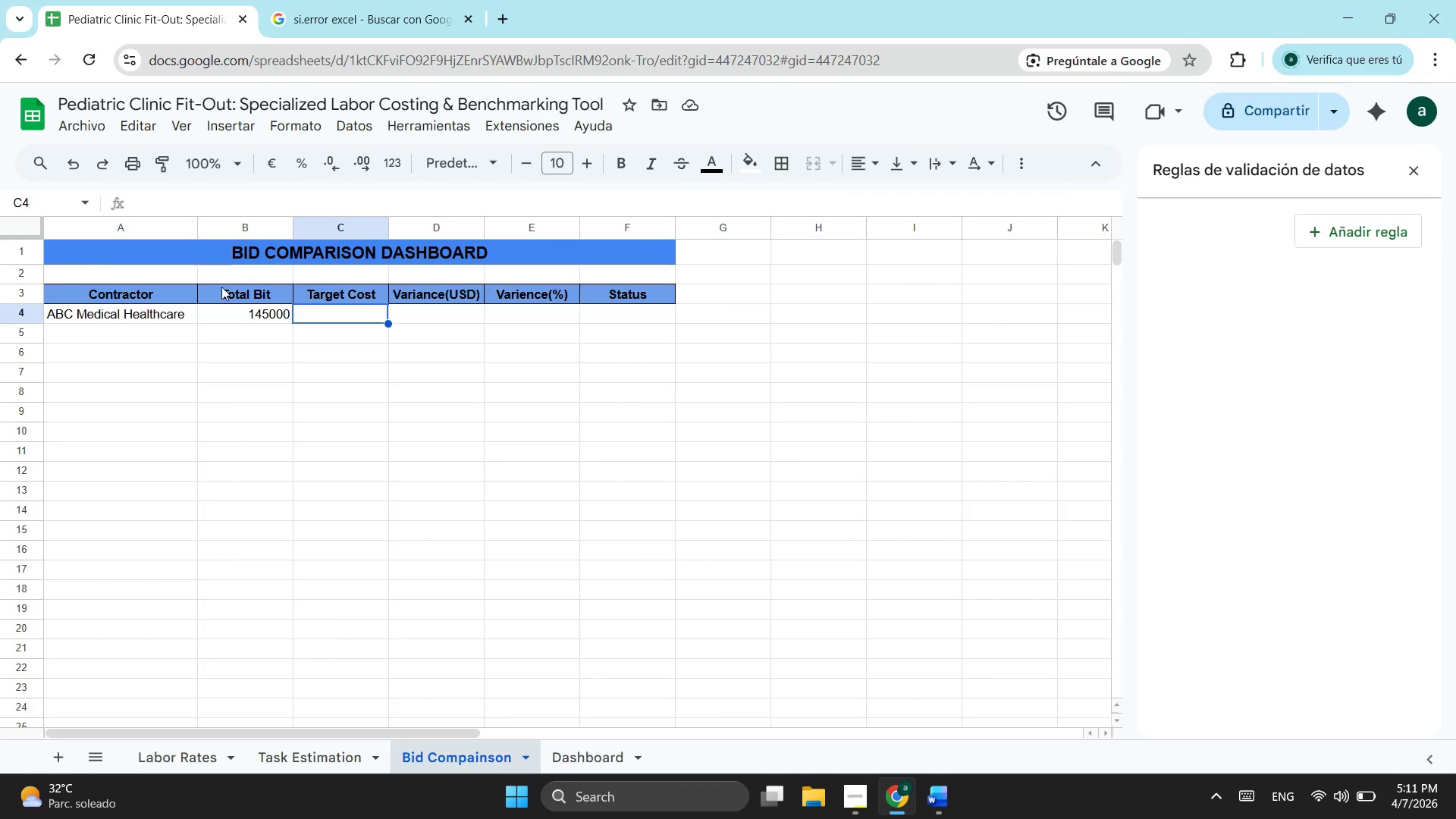 
wait(5.34)
 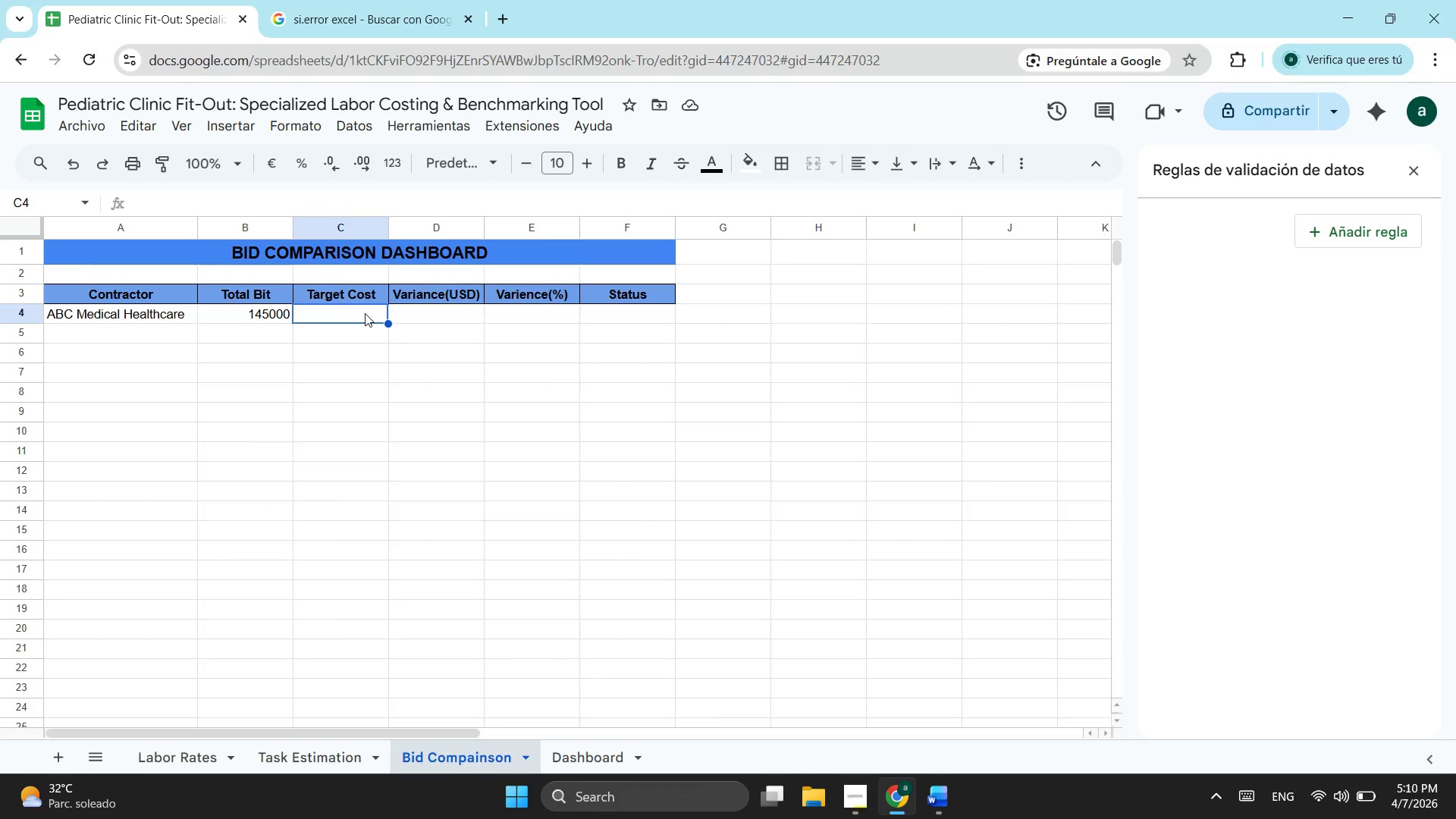 
left_click([126, 325])
 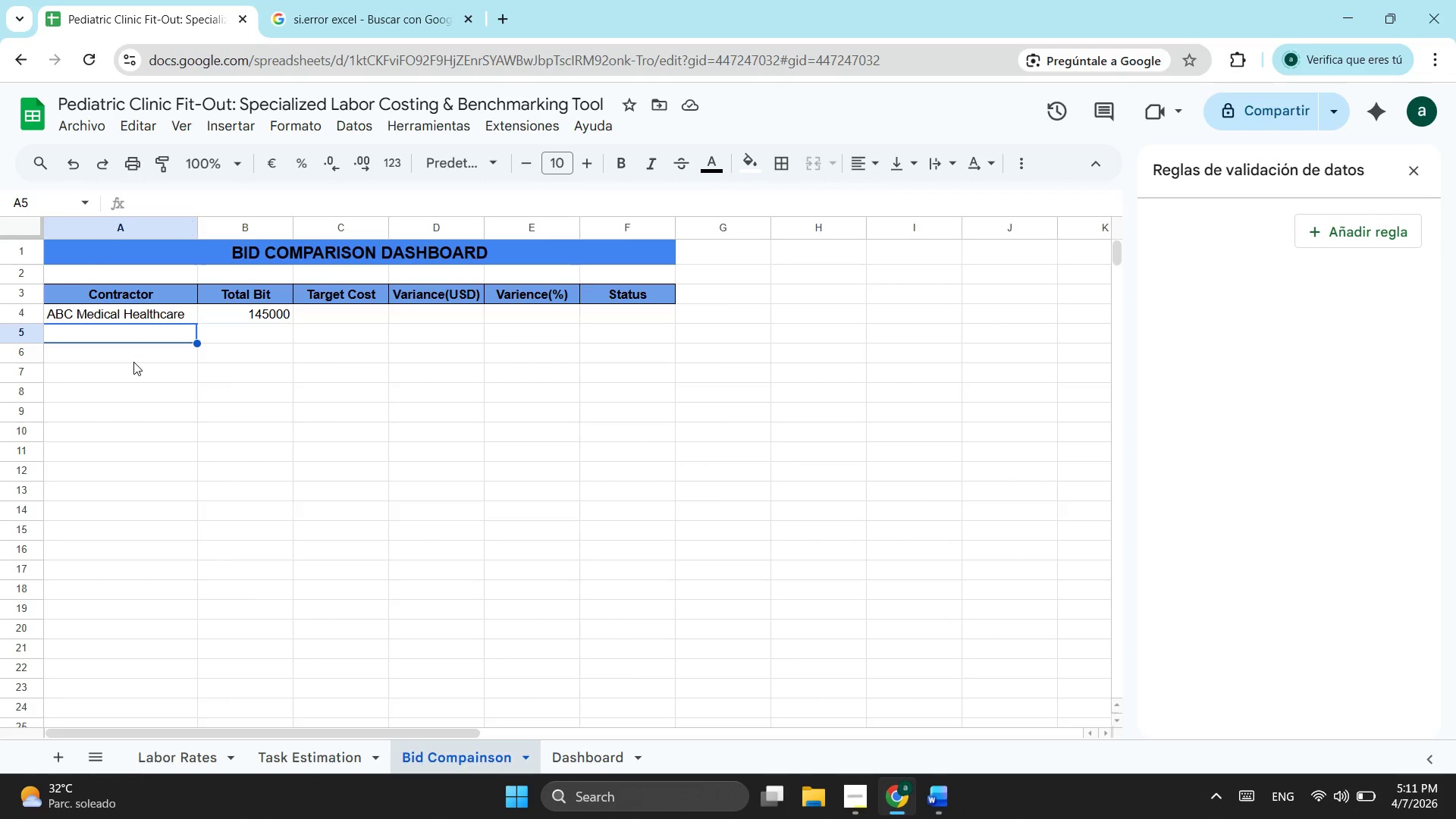 
type(PRe)
key(Backspace)
key(Backspace)
type(remier Healthcare Builing)
key(Backspace)
key(Backspace)
key(Backspace)
type(ders)
 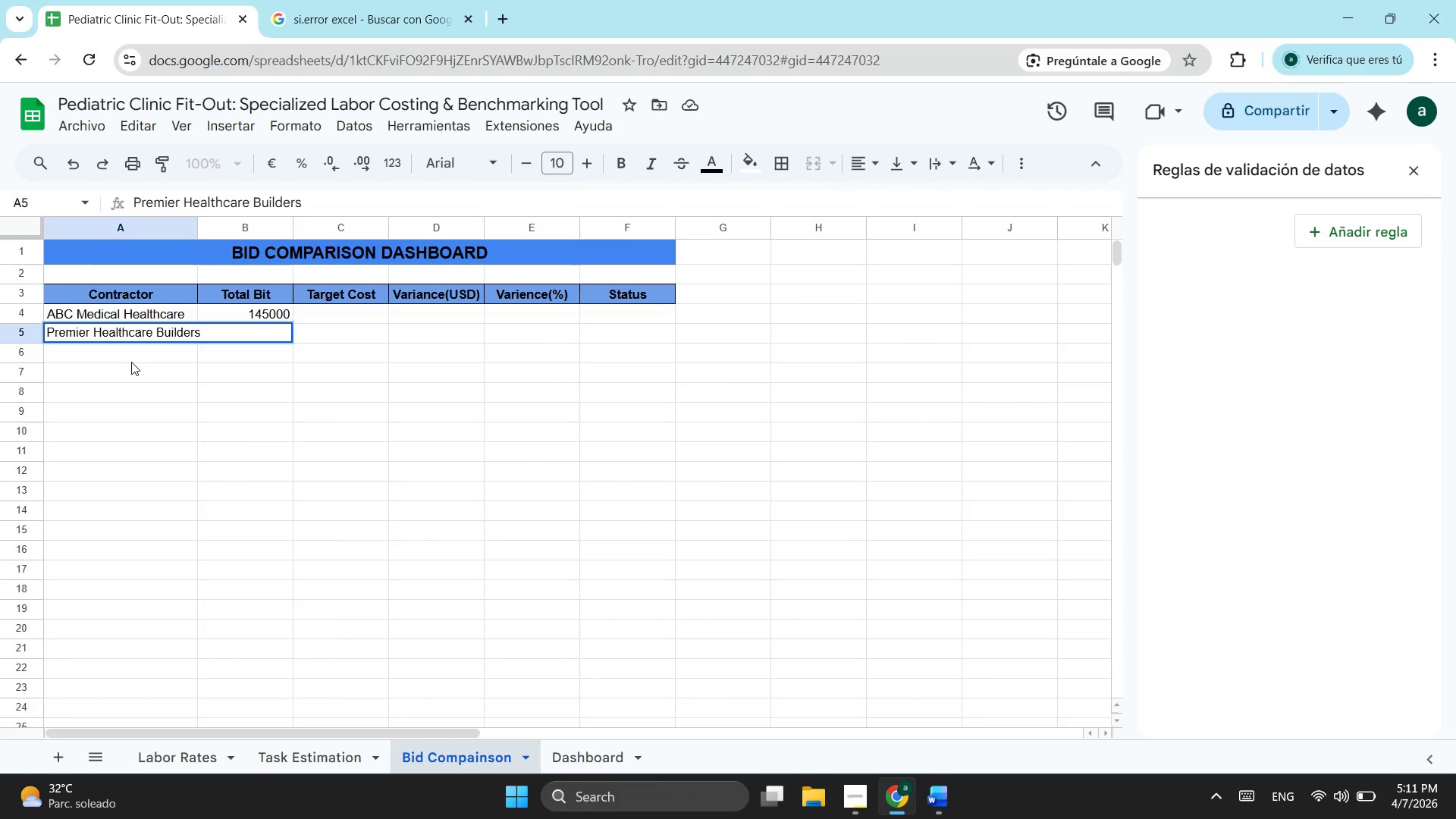 
left_click([283, 334])
 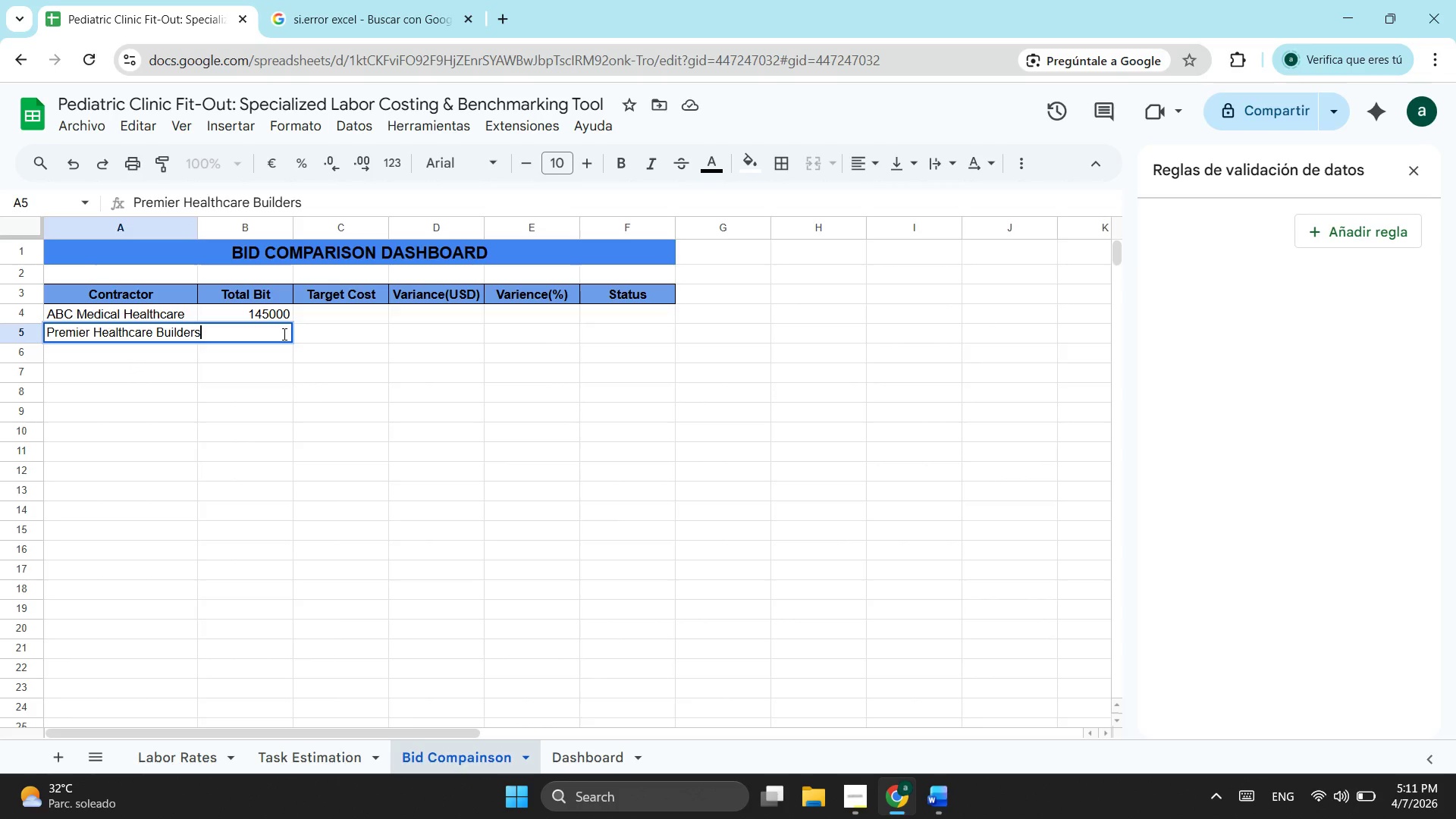 
key(Tab)
type(138500)
 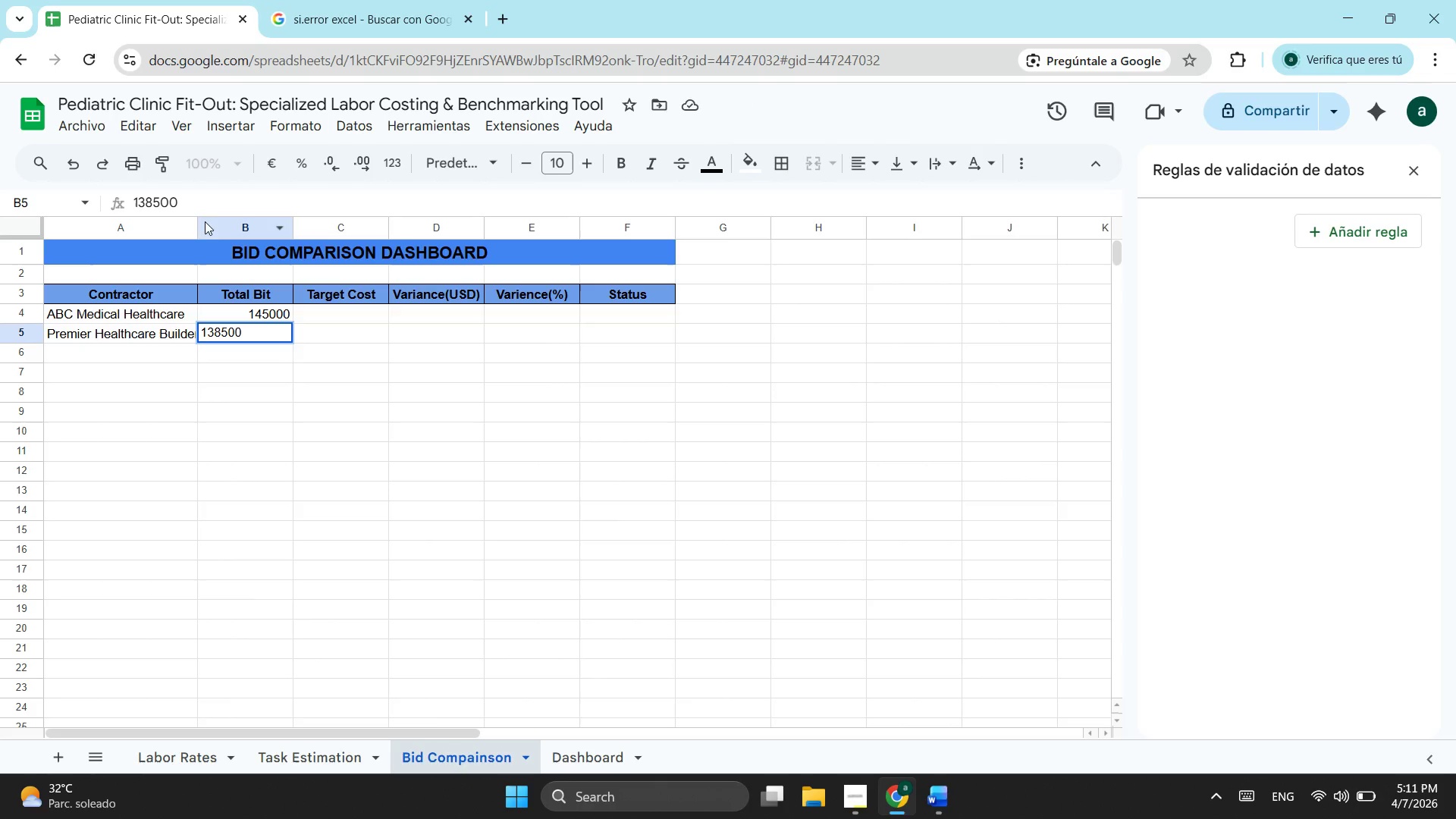 
left_click_drag(start_coordinate=[199, 221], to_coordinate=[217, 227])
 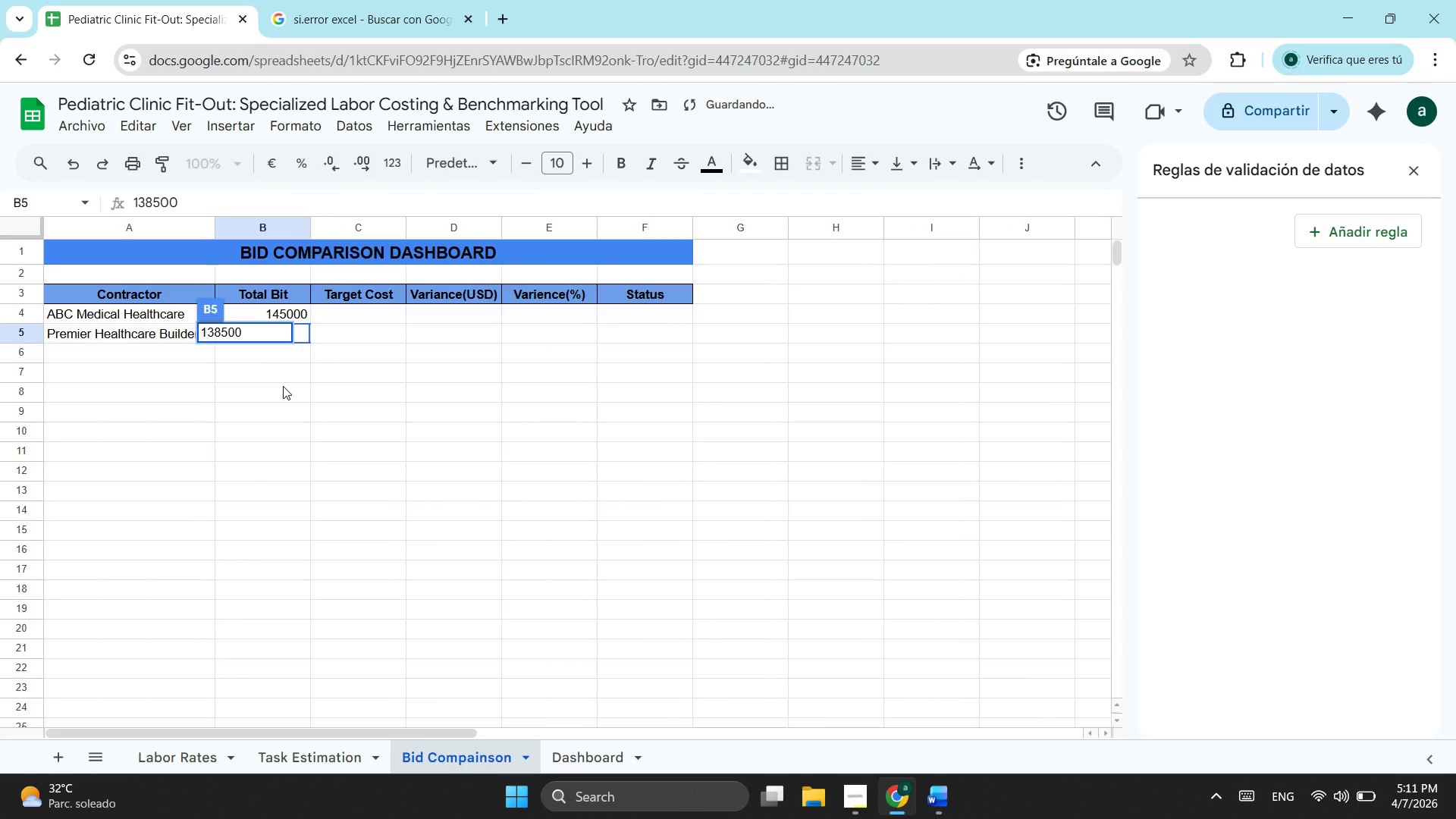 
key(Enter)
 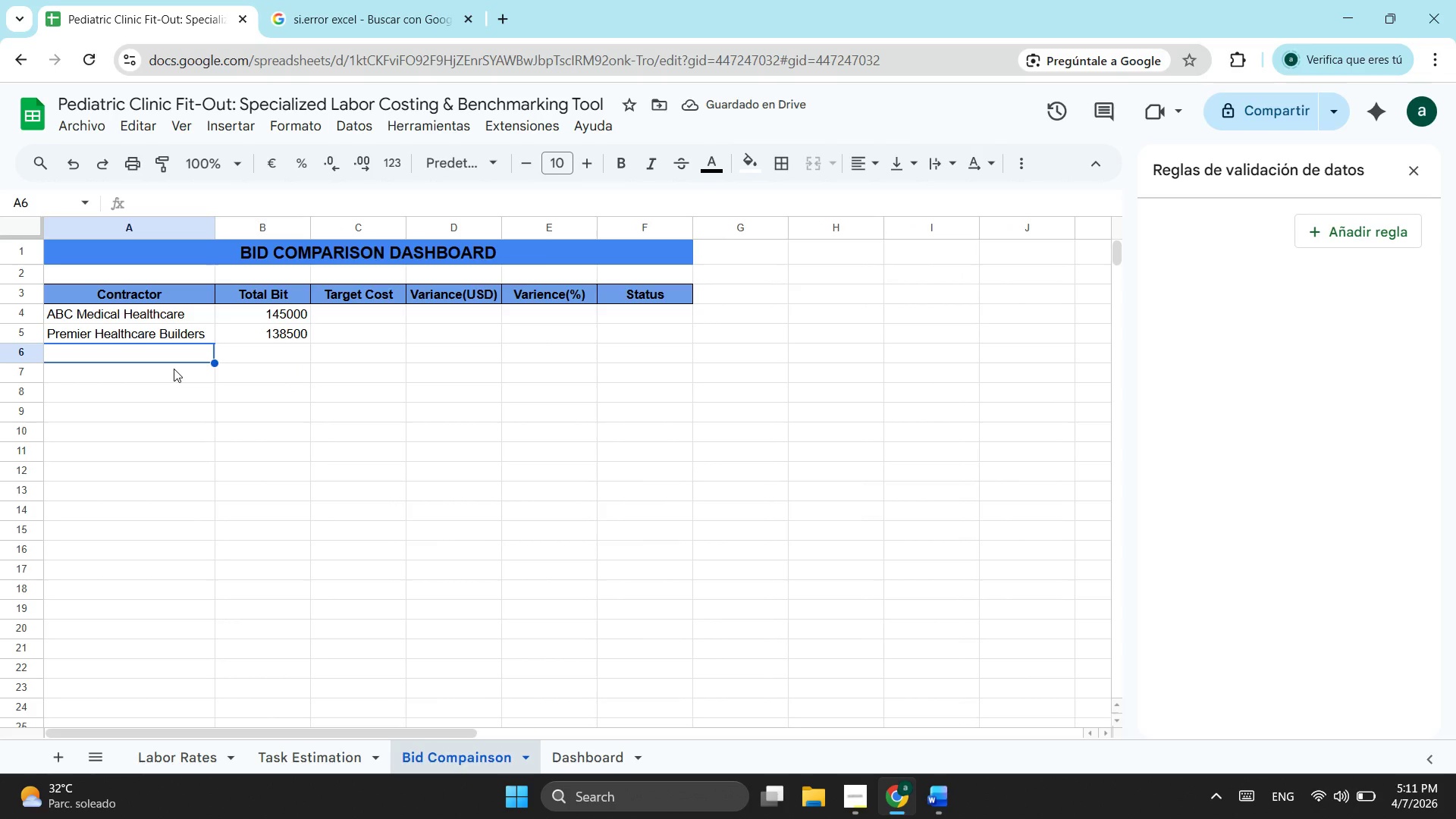 
type(MedFit Solutions)
 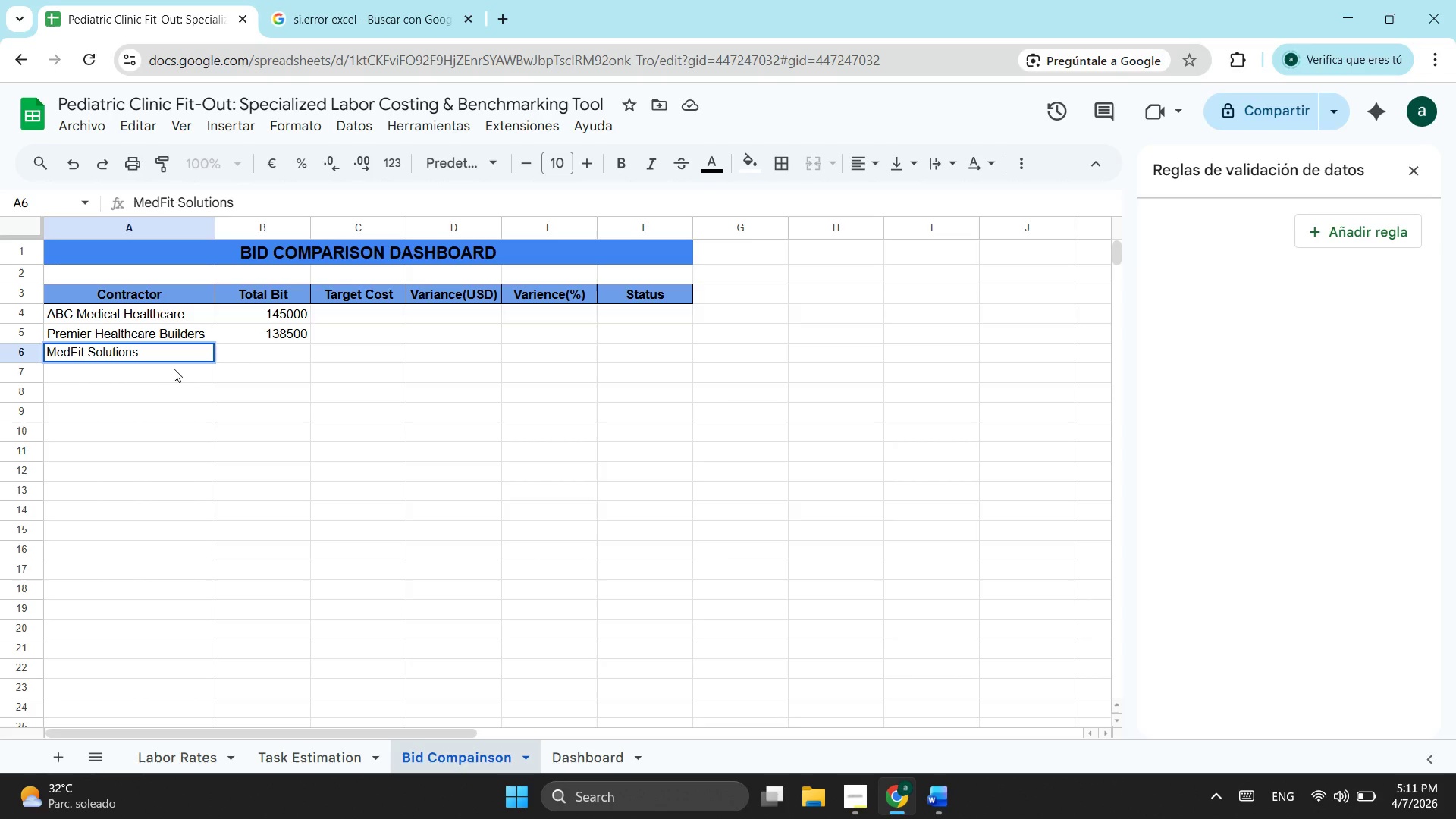 
key(Tab)
 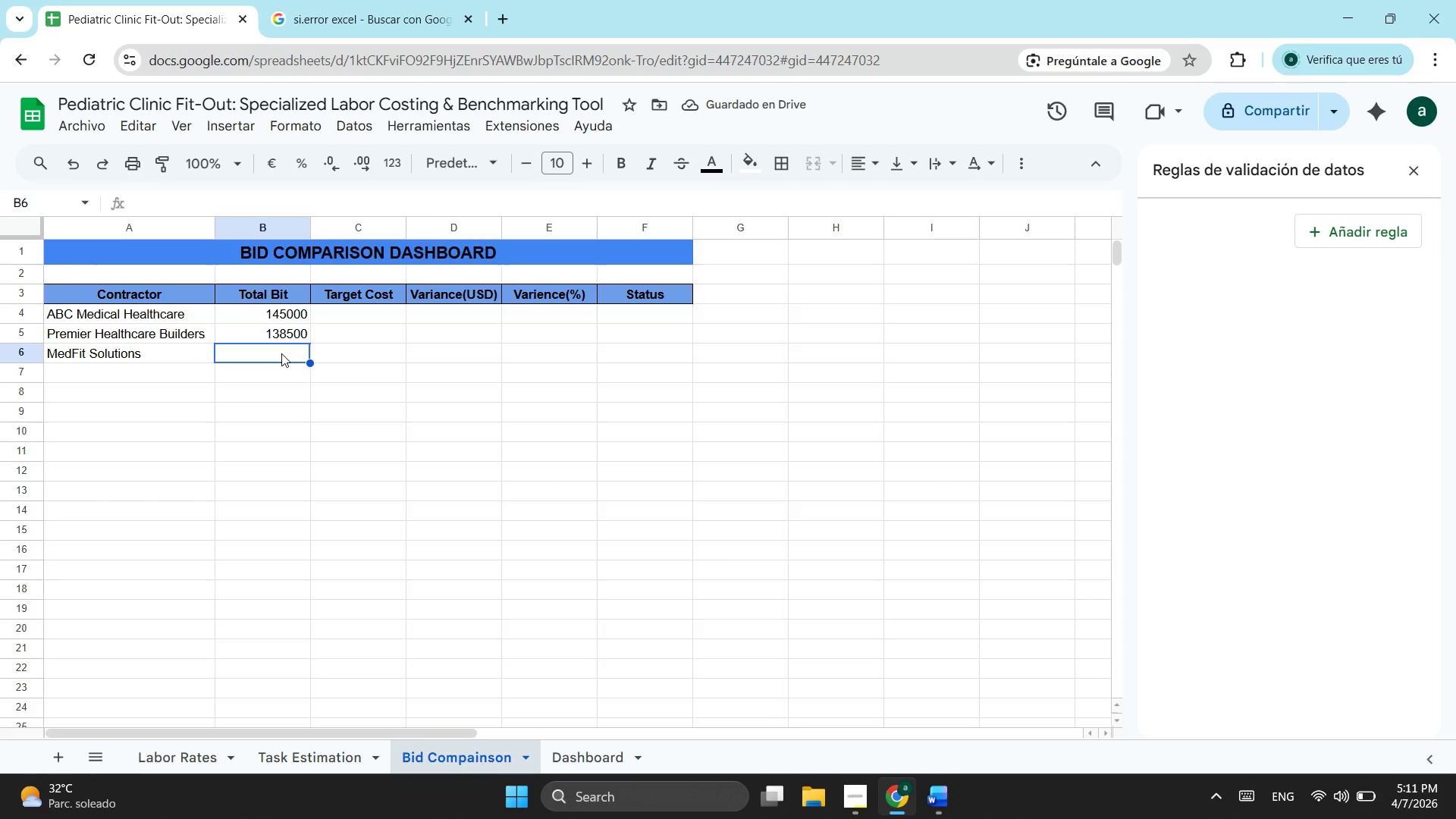 
key(1)
 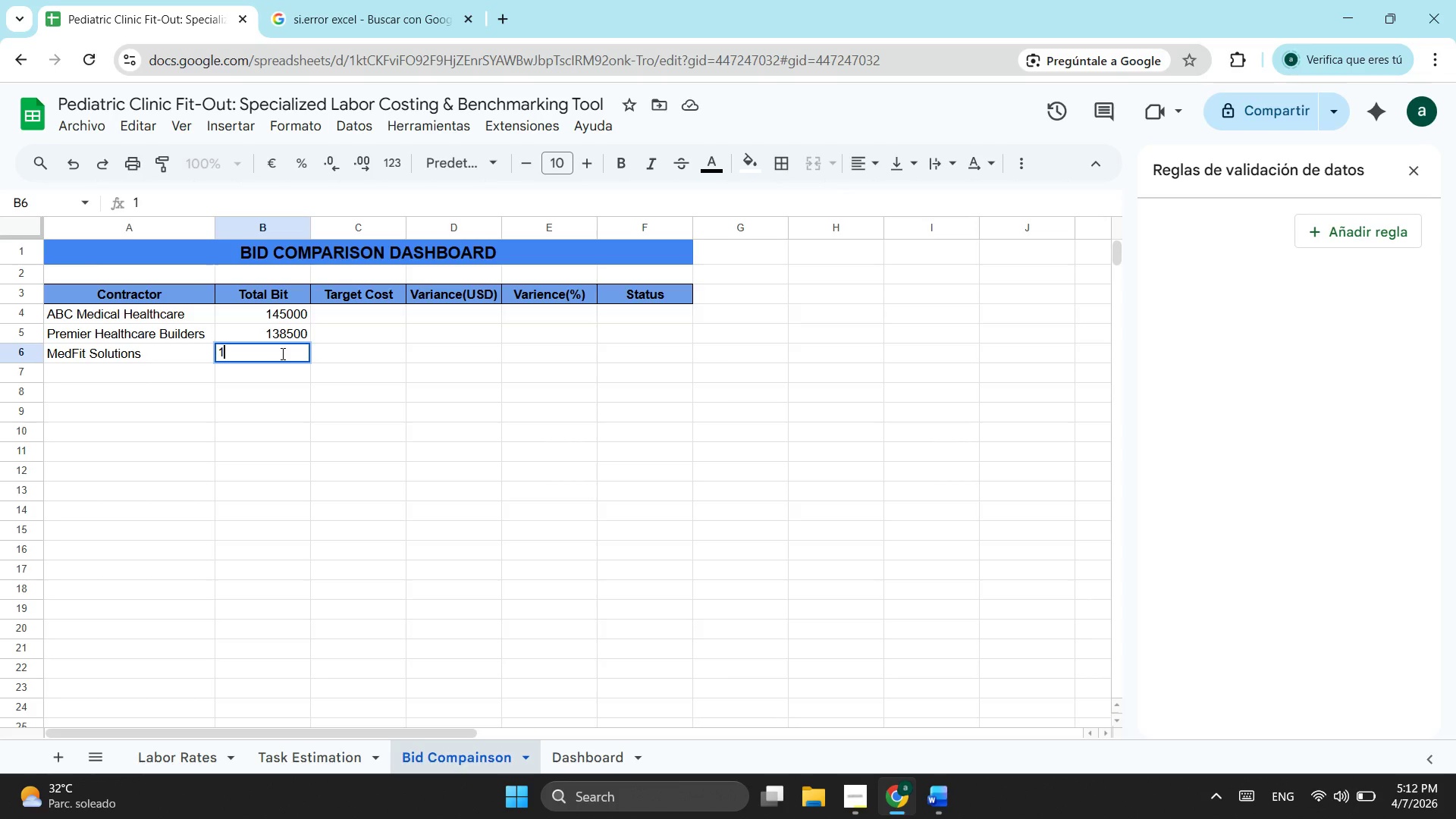 
type(52000)
 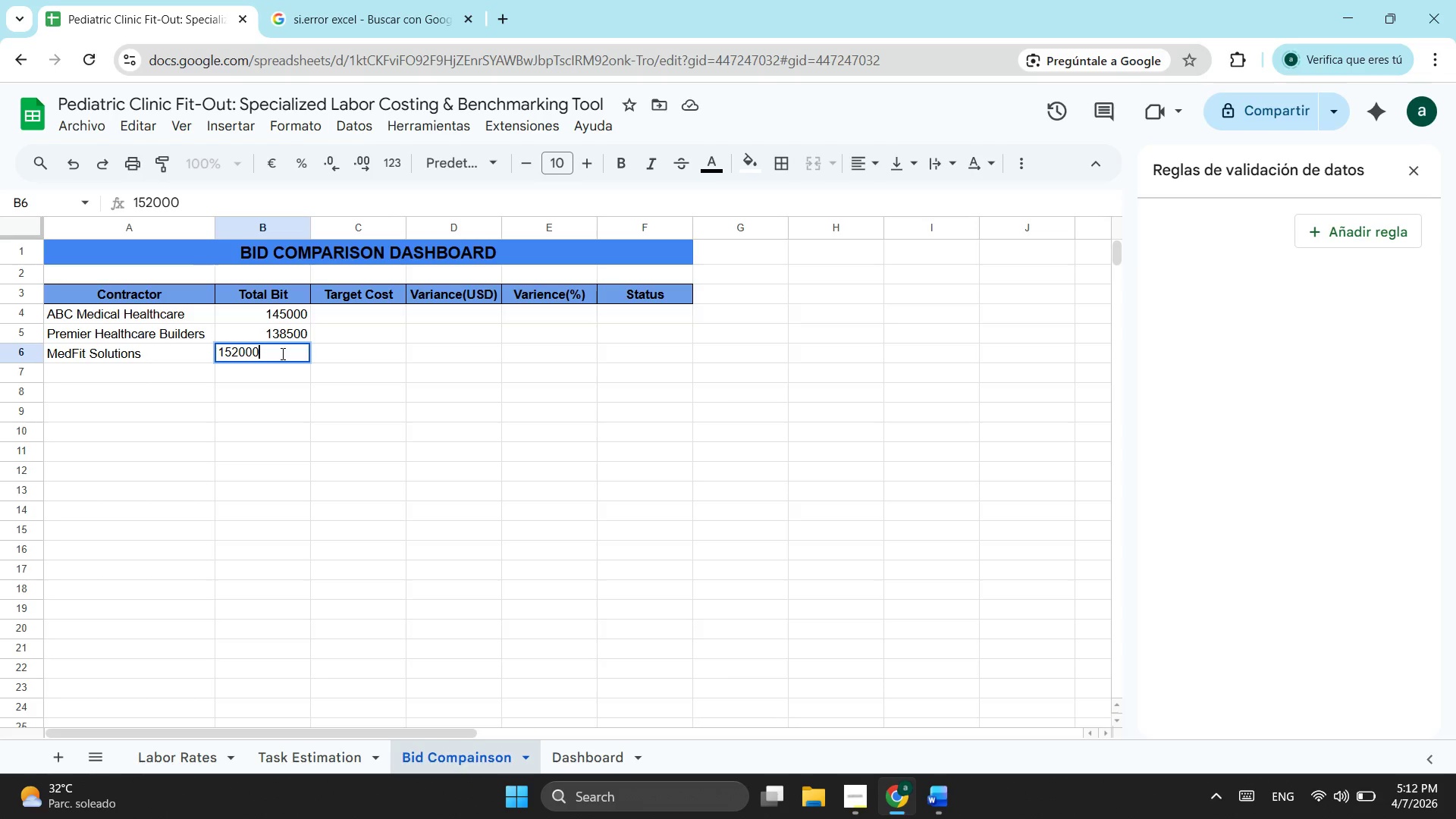 
key(Enter)
 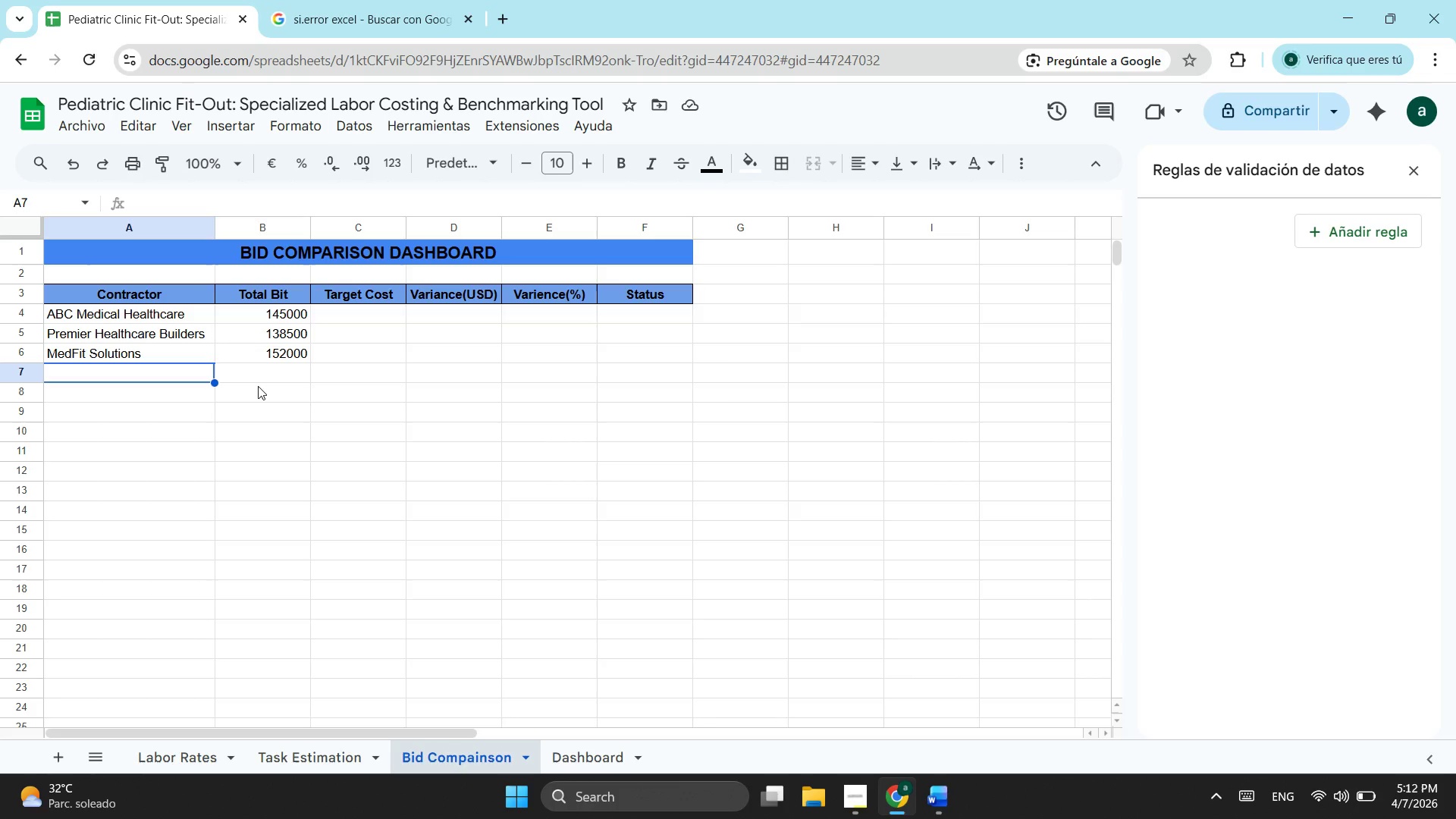 
wait(42.42)
 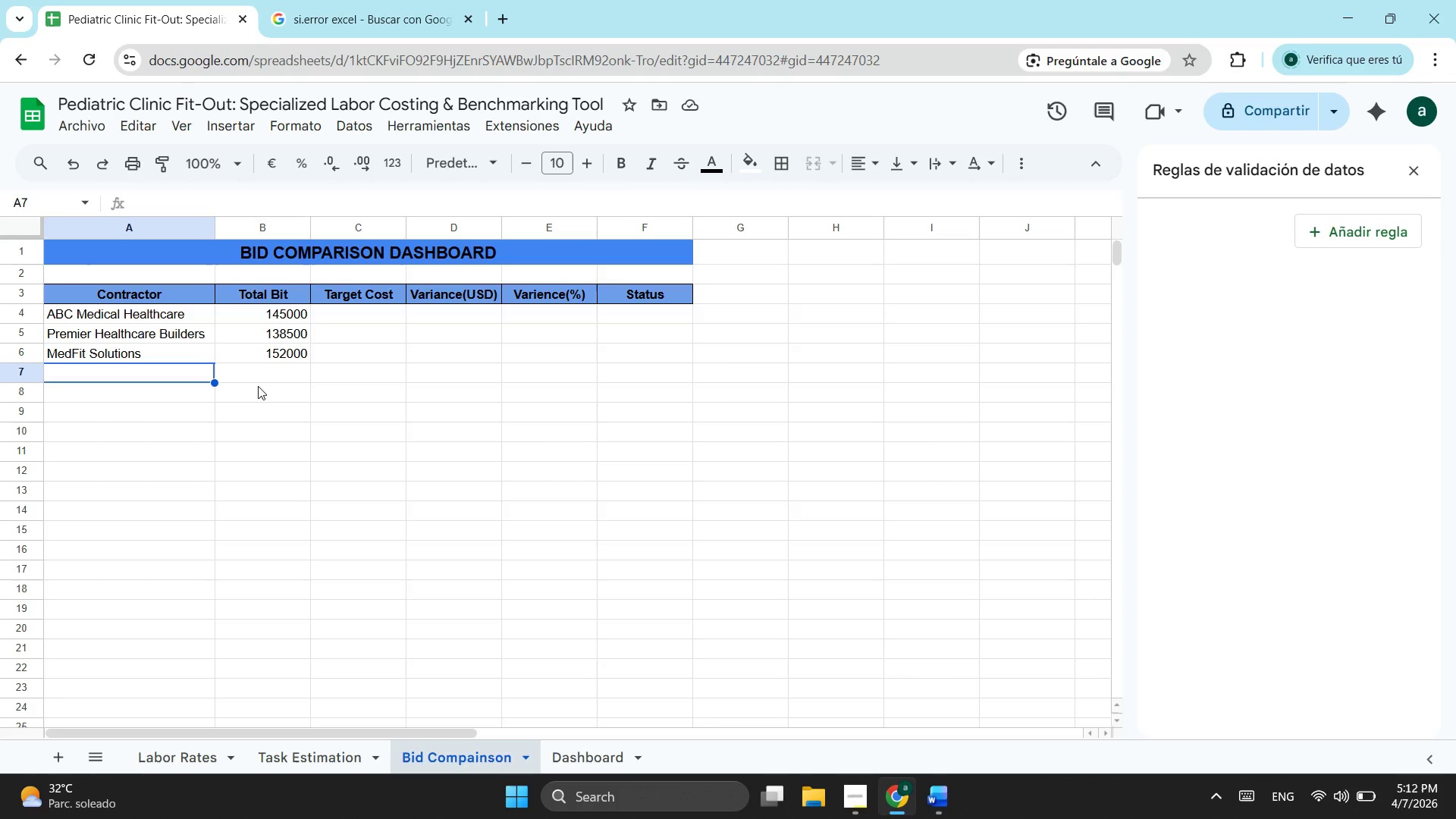 
left_click([362, 320])
 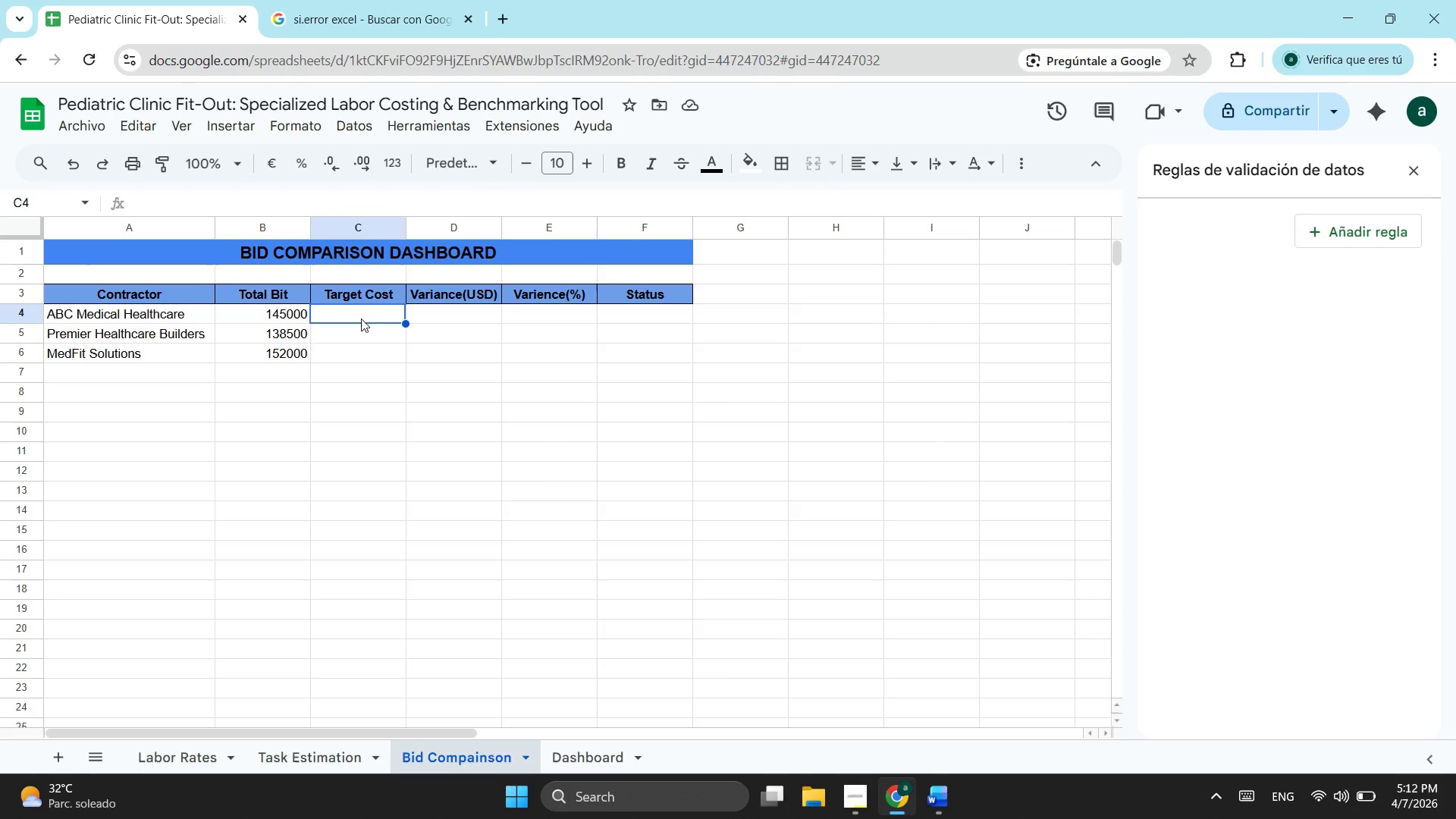 
wait(6.64)
 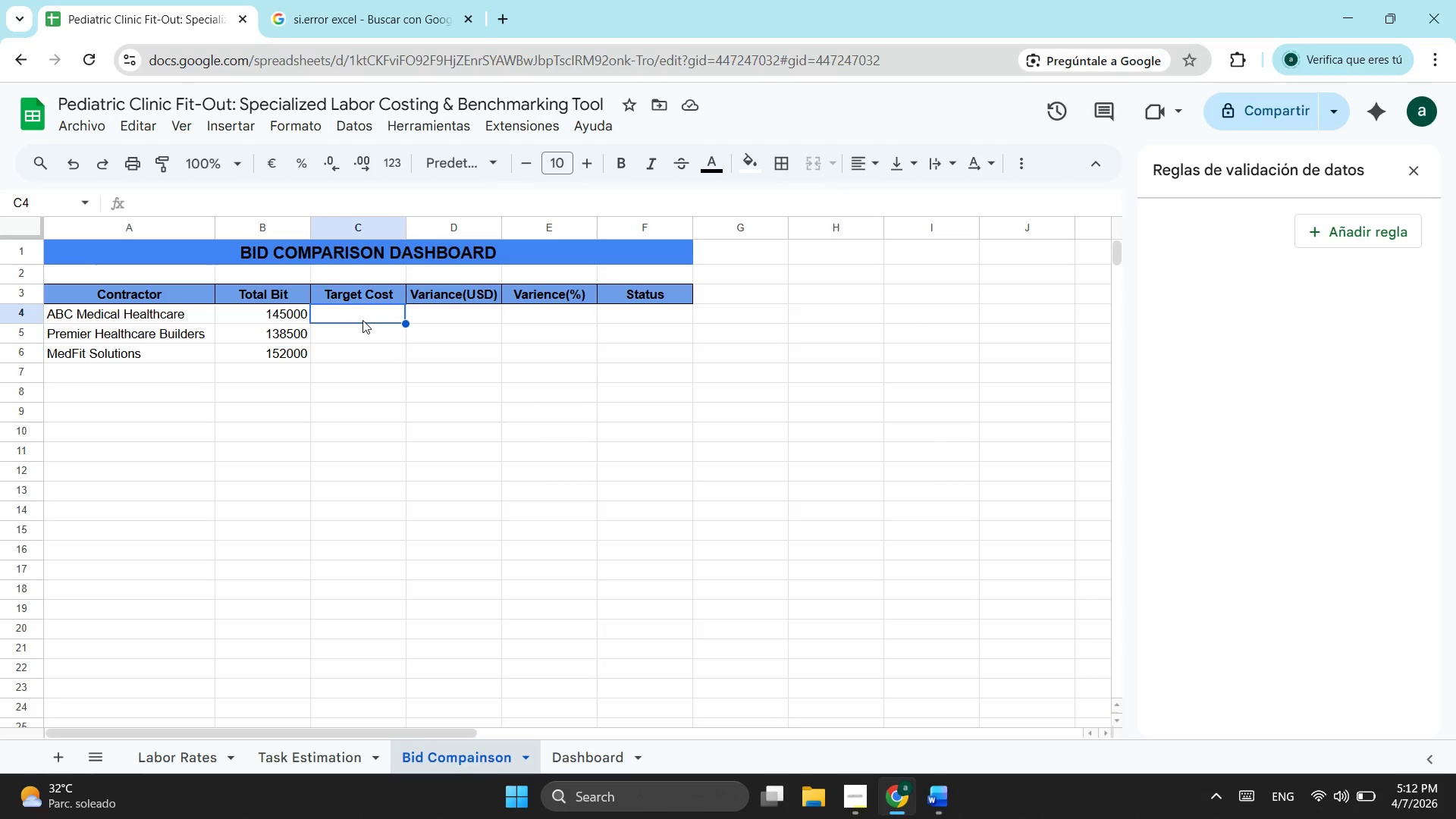 
left_click([202, 197])
 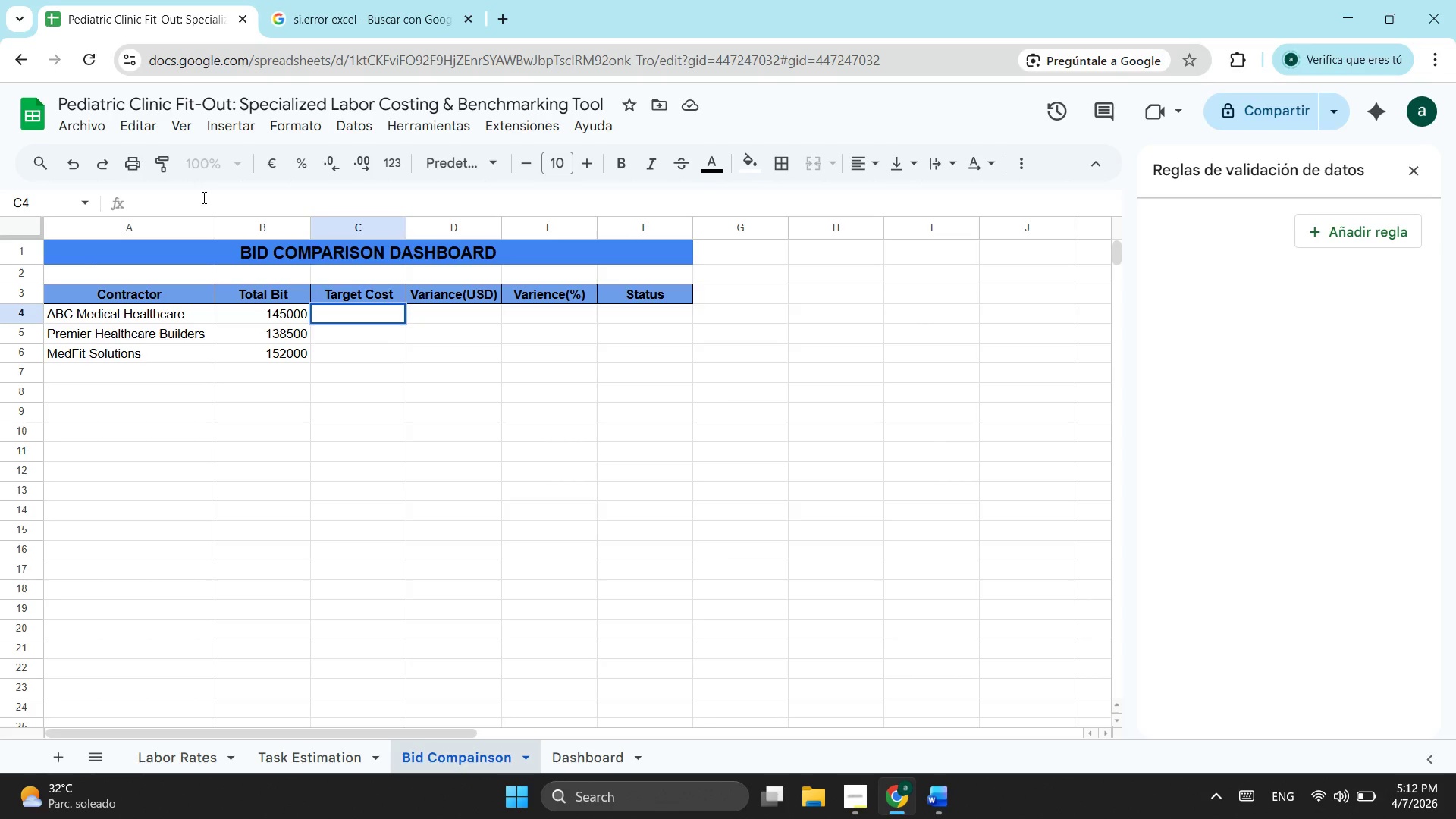 
key(Equal)
 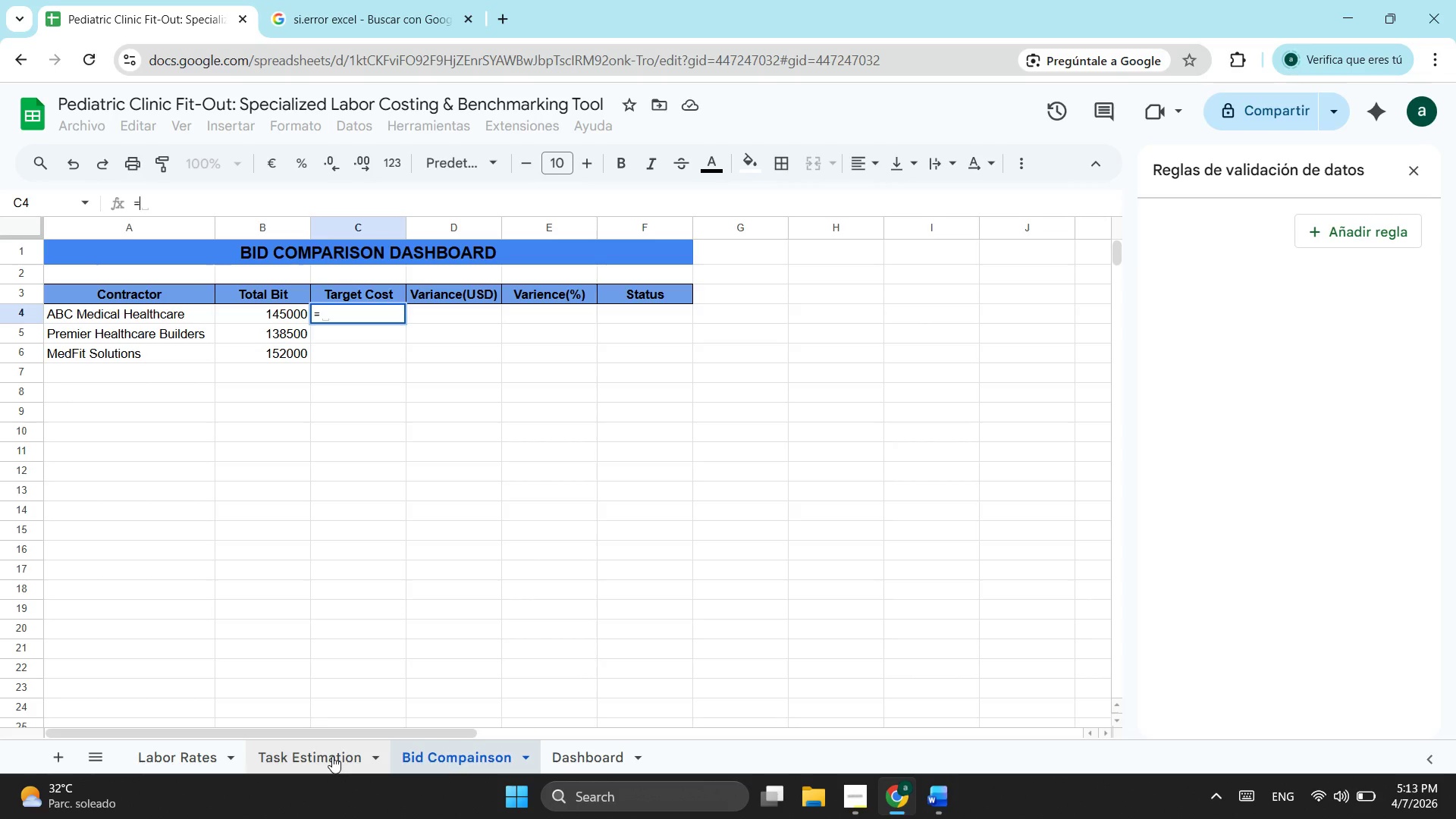 
wait(17.0)
 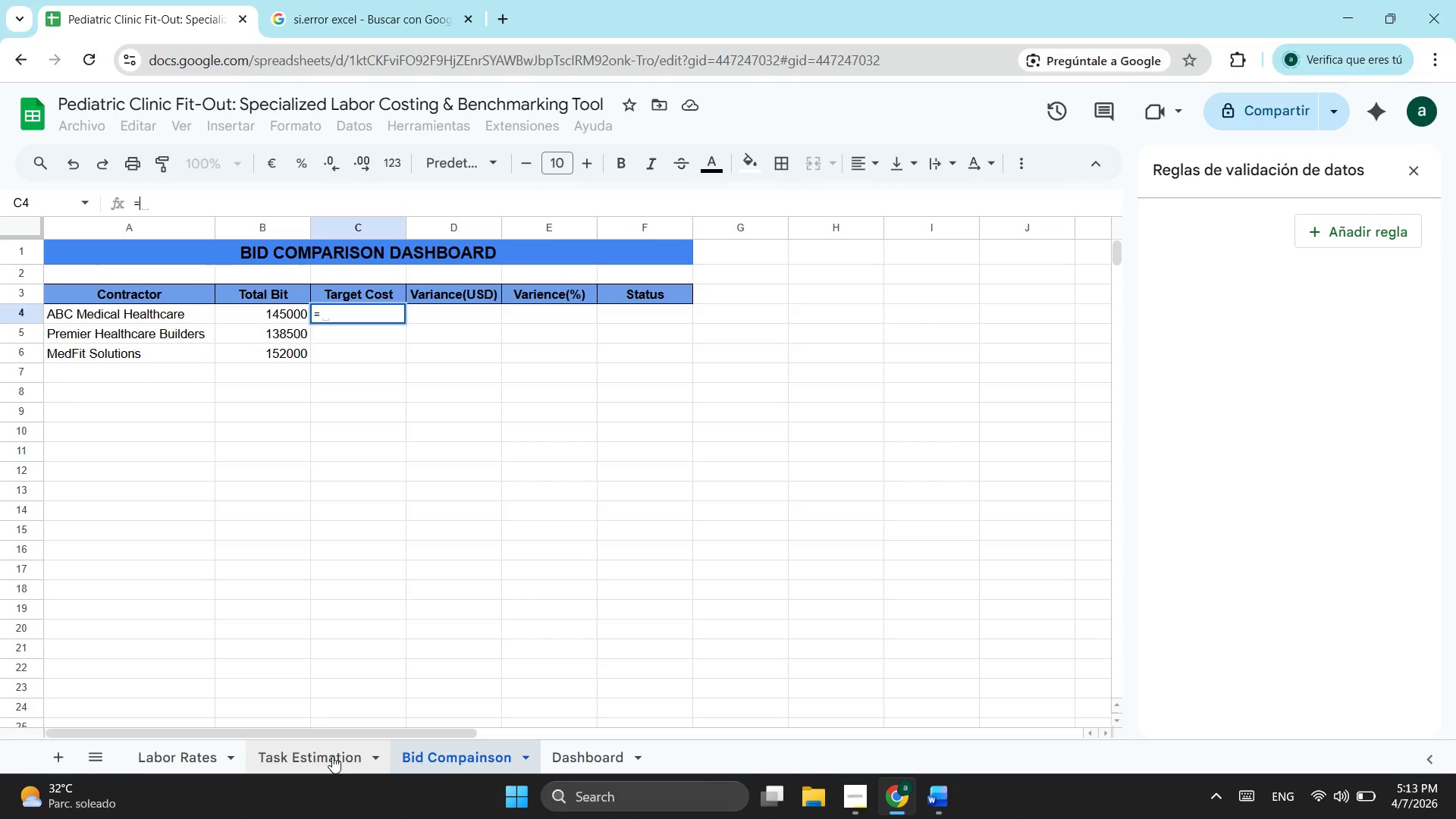 
left_click([334, 758])
 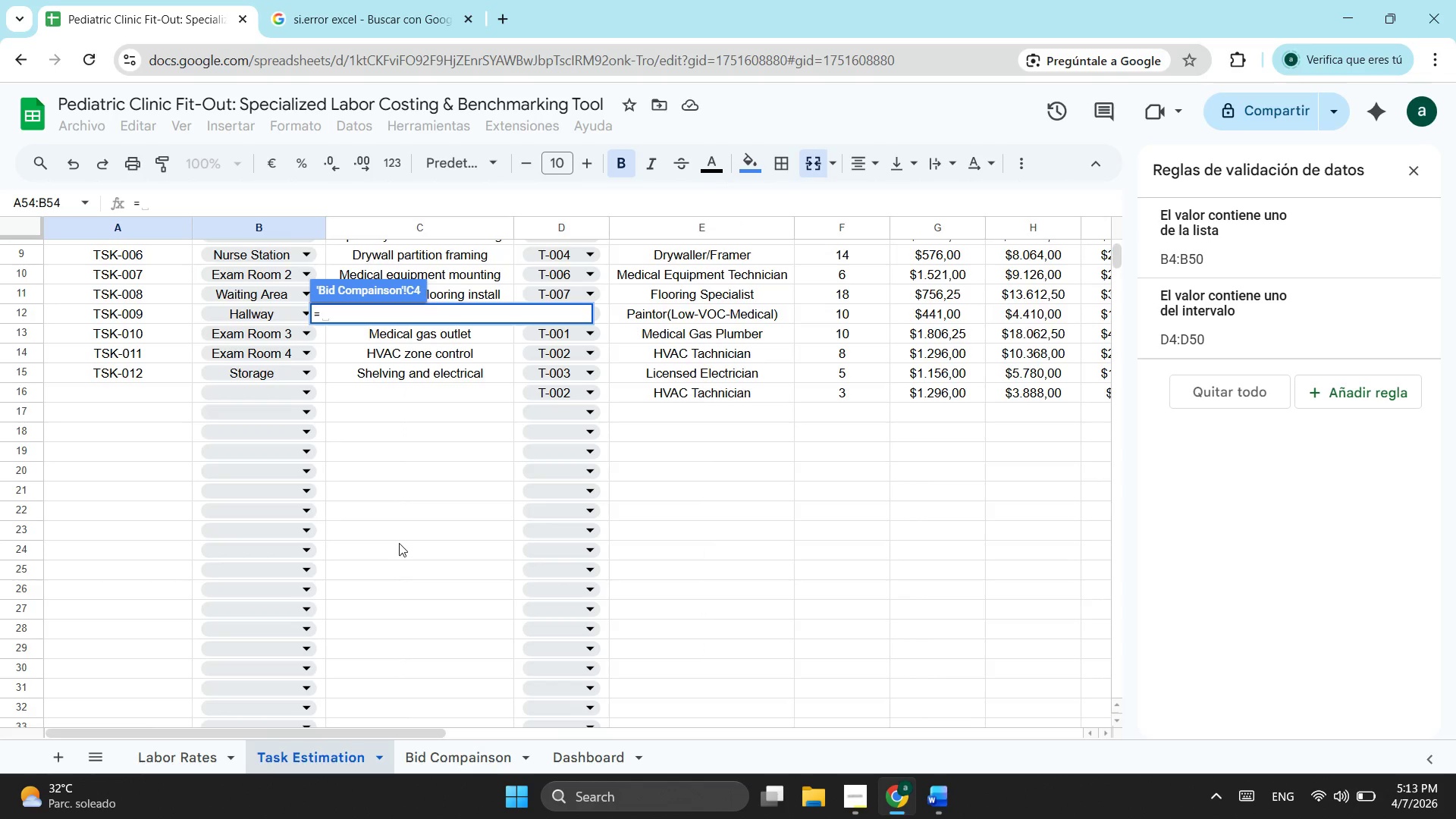 
scroll: coordinate [399, 543], scroll_direction: down, amount: 5.0
 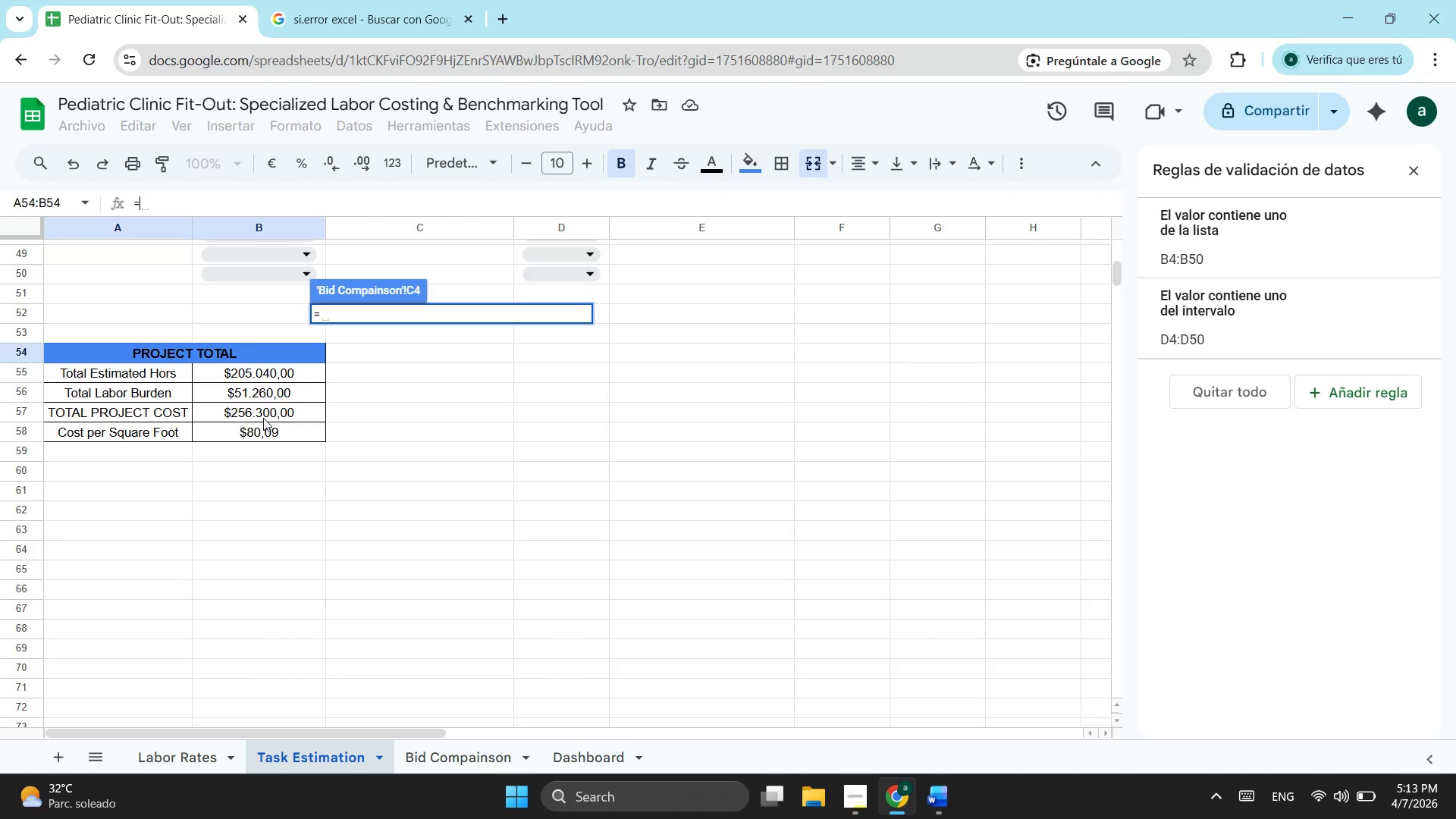 
wait(18.65)
 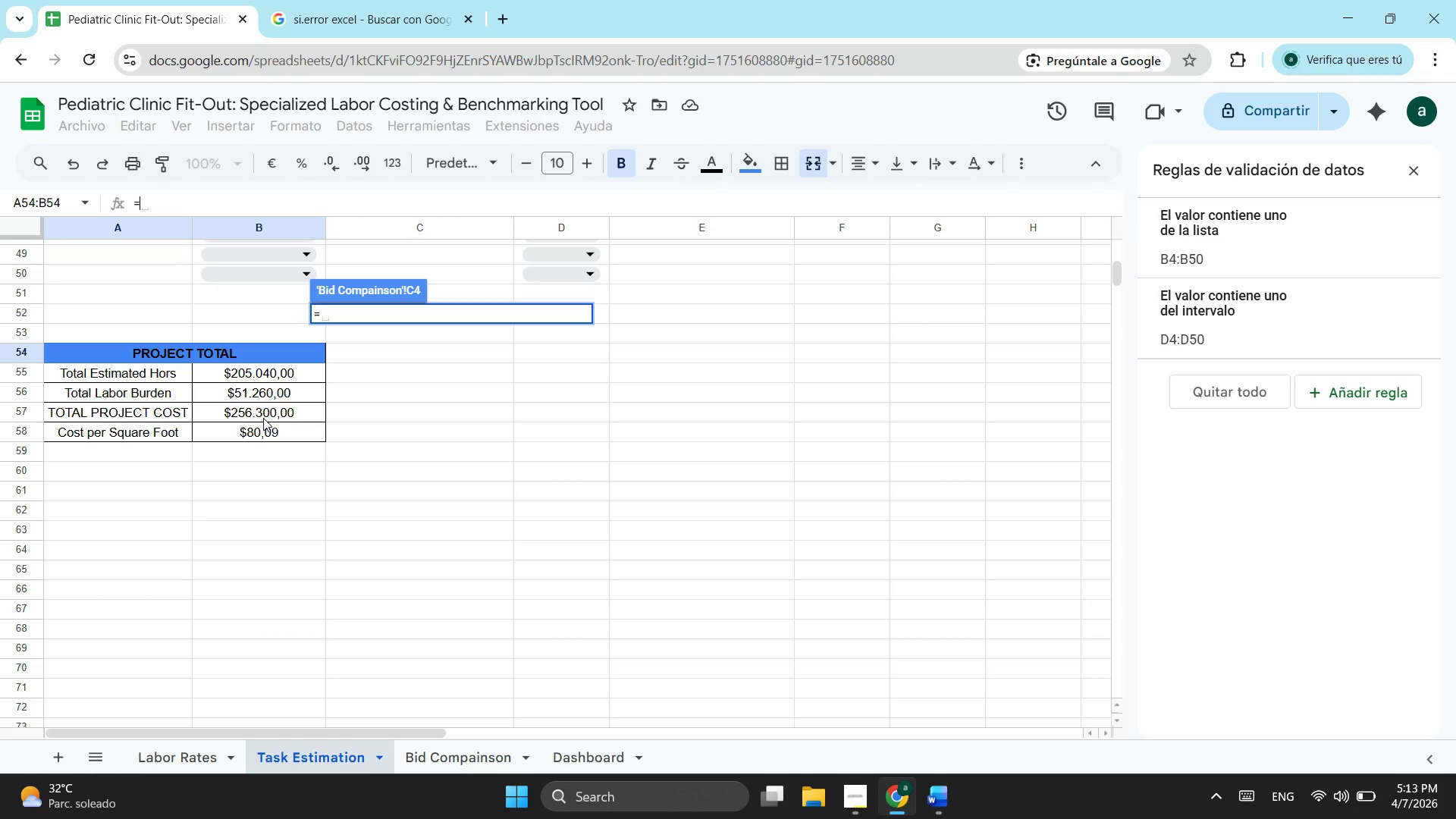 
left_click([255, 416])
 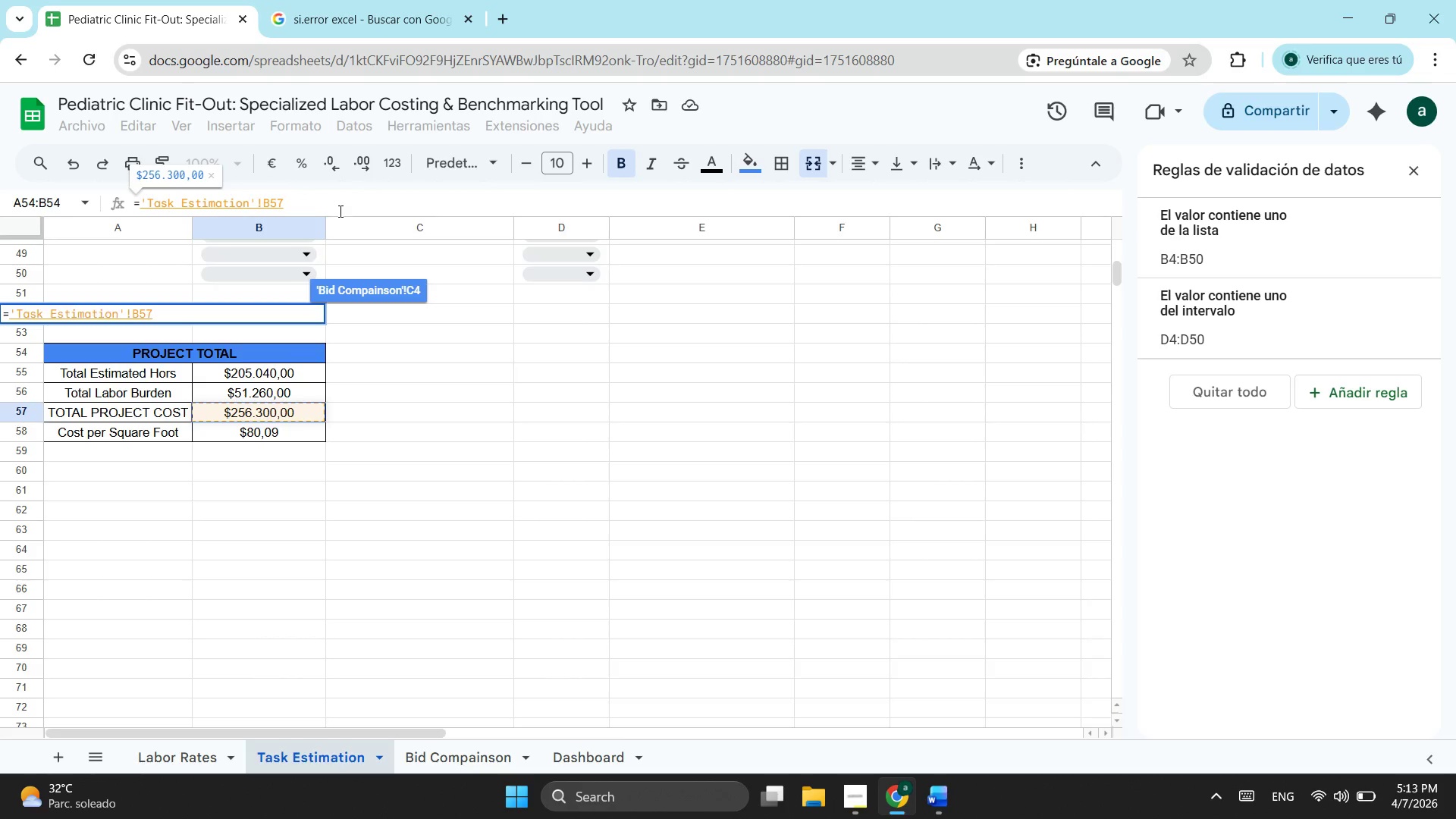 
key(Enter)
 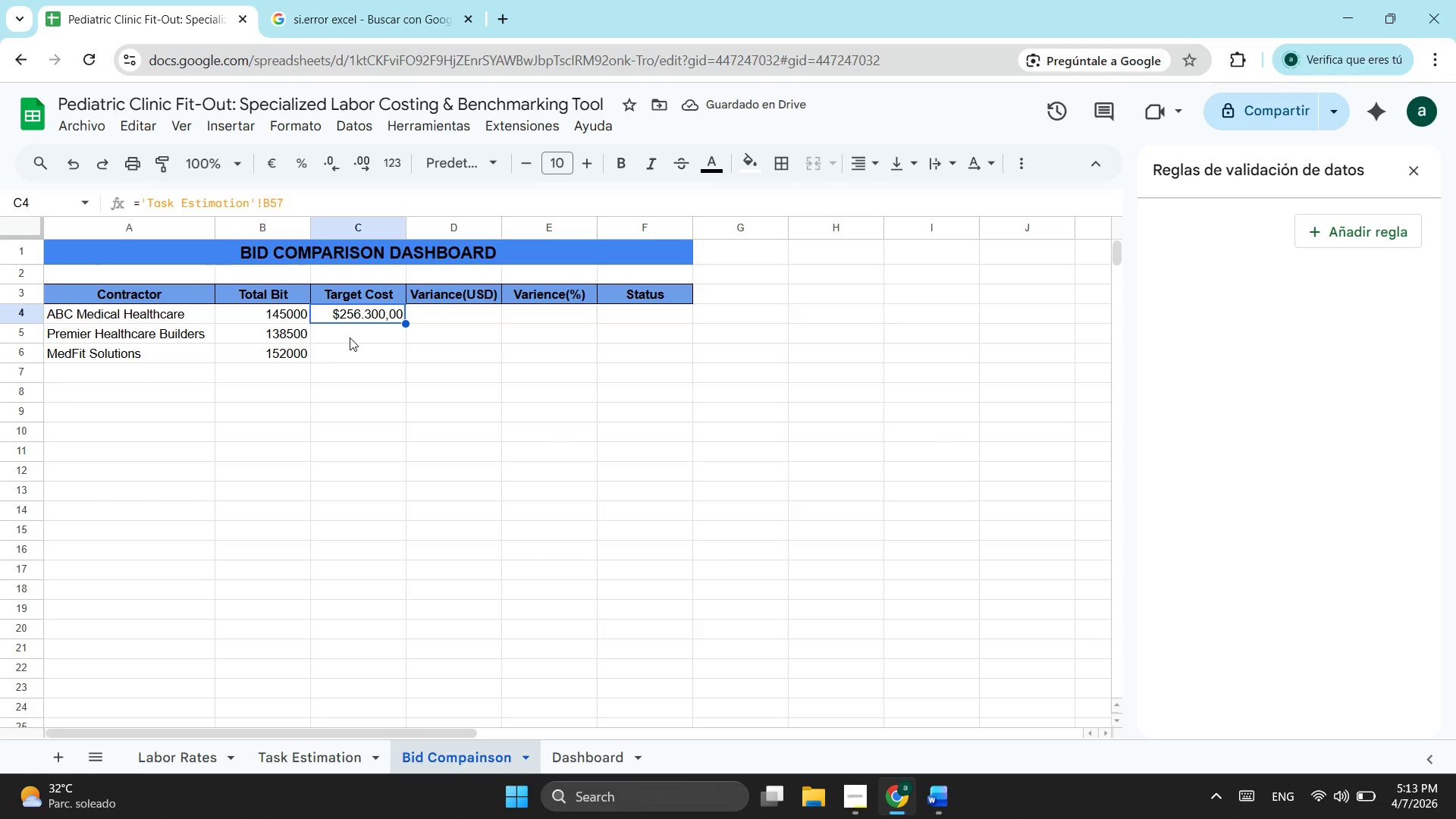 
wait(6.88)
 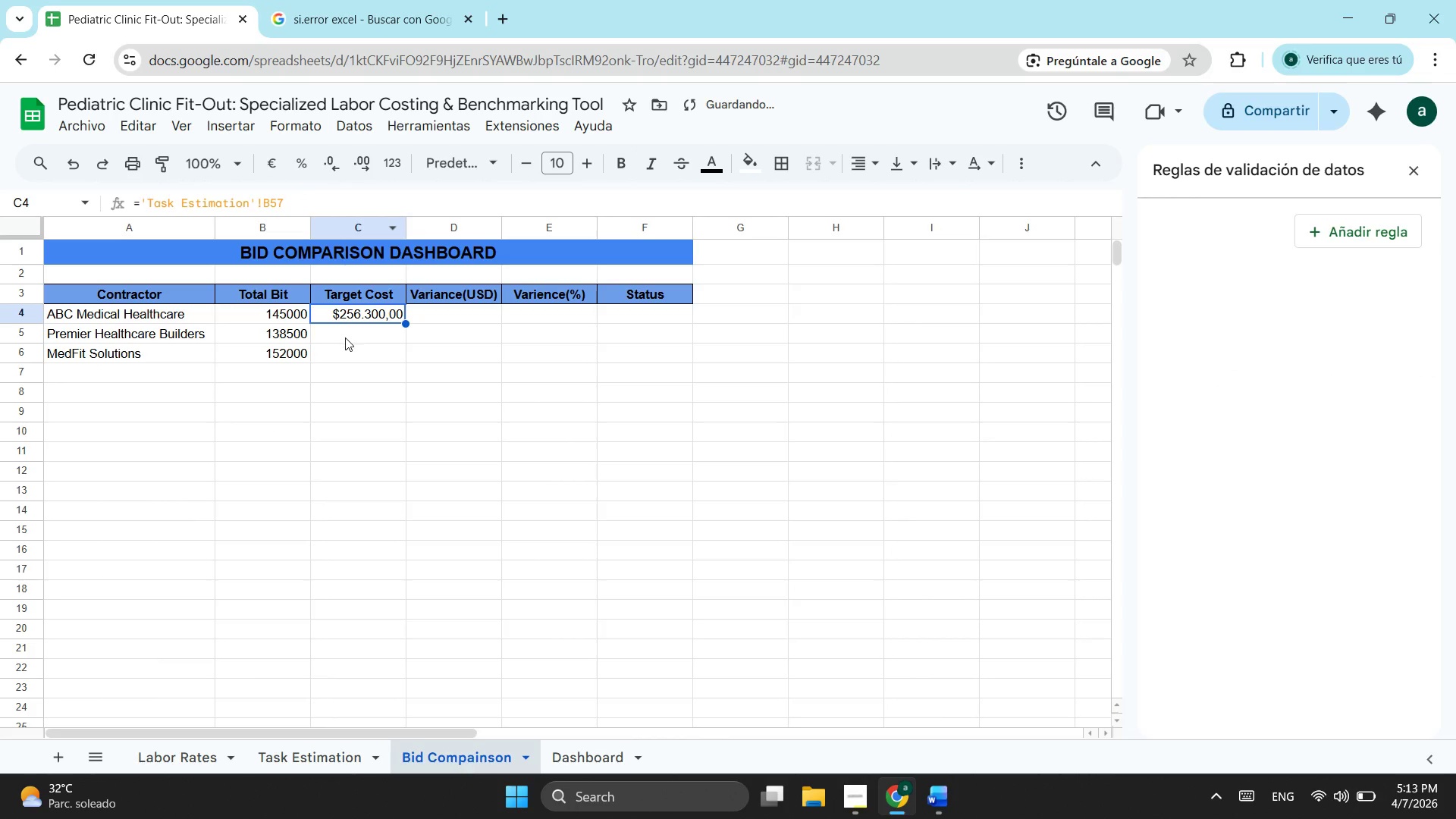 
left_click_drag(start_coordinate=[406, 324], to_coordinate=[400, 356])
 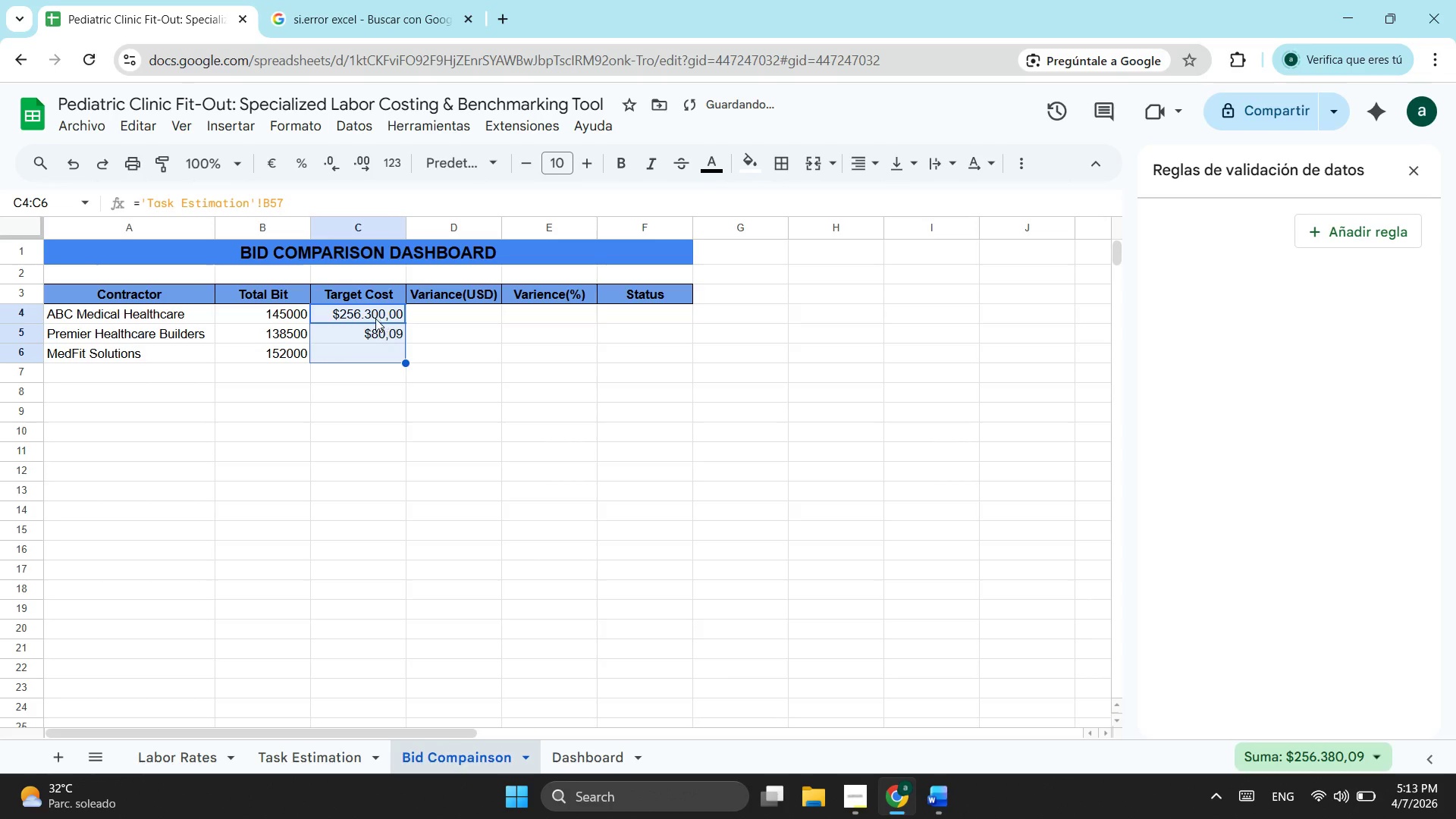 
left_click([378, 312])
 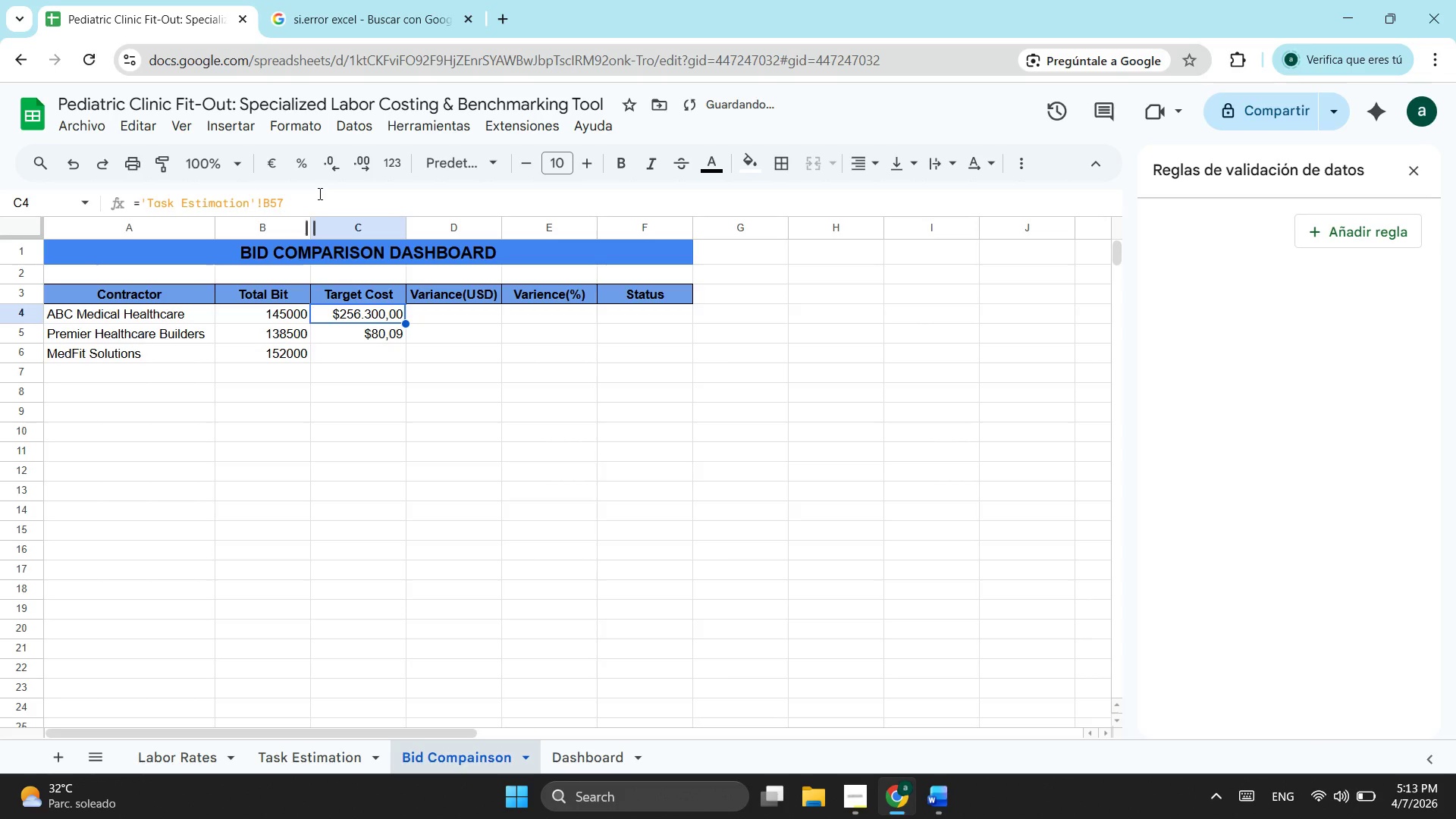 
left_click([318, 193])
 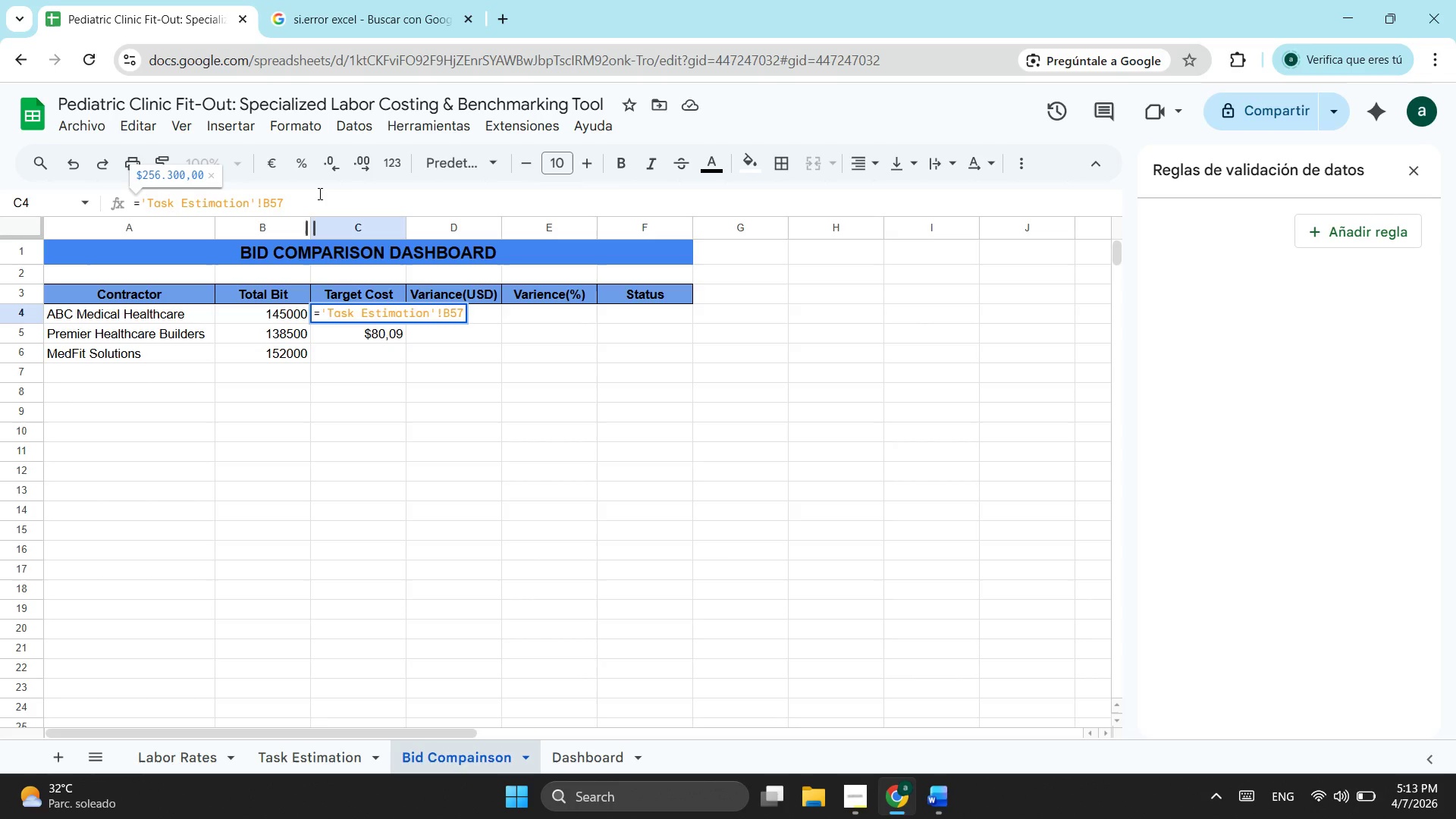 
wait(13.14)
 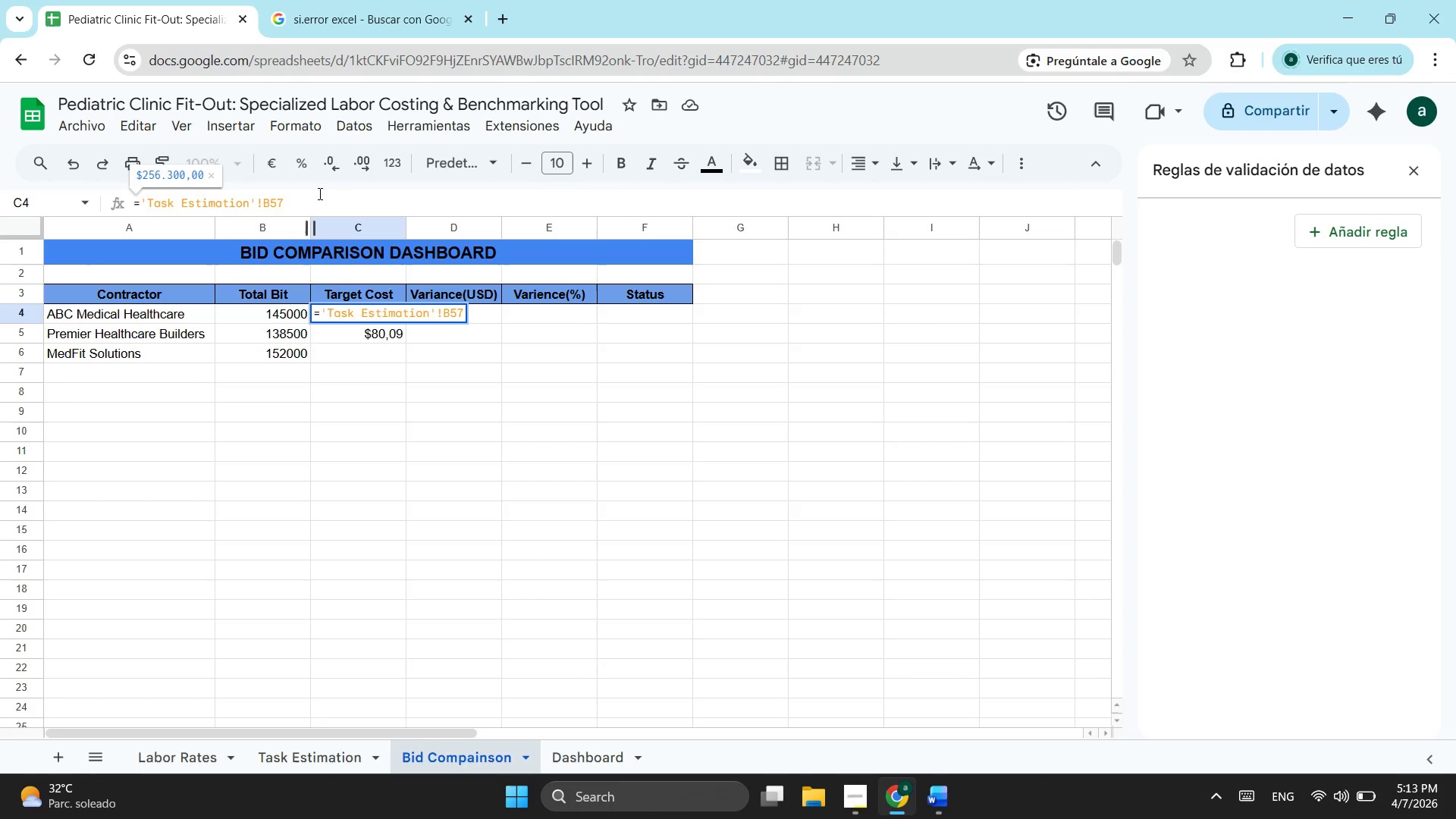 
left_click([261, 205])
 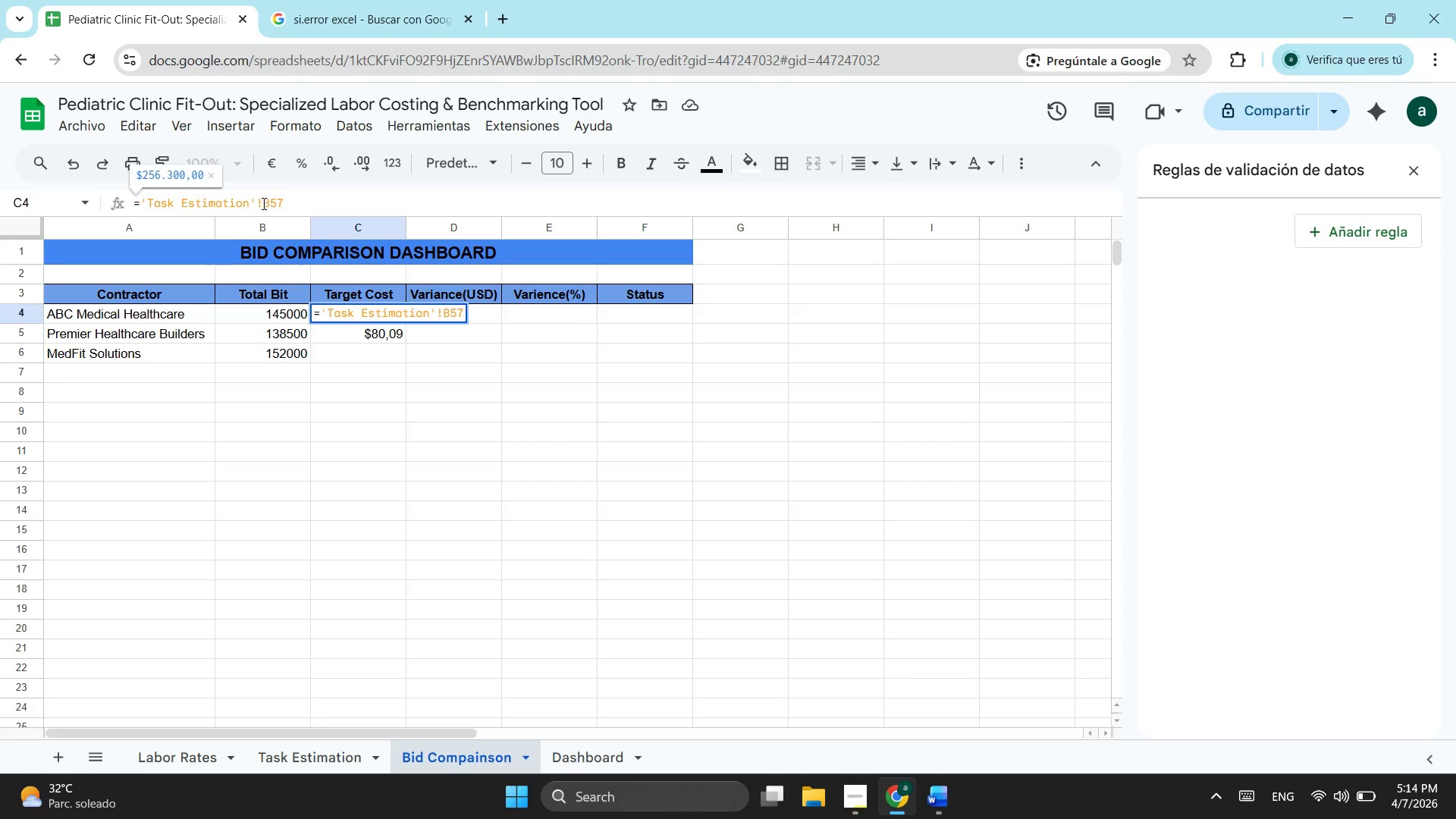 
key(Shift+4)
 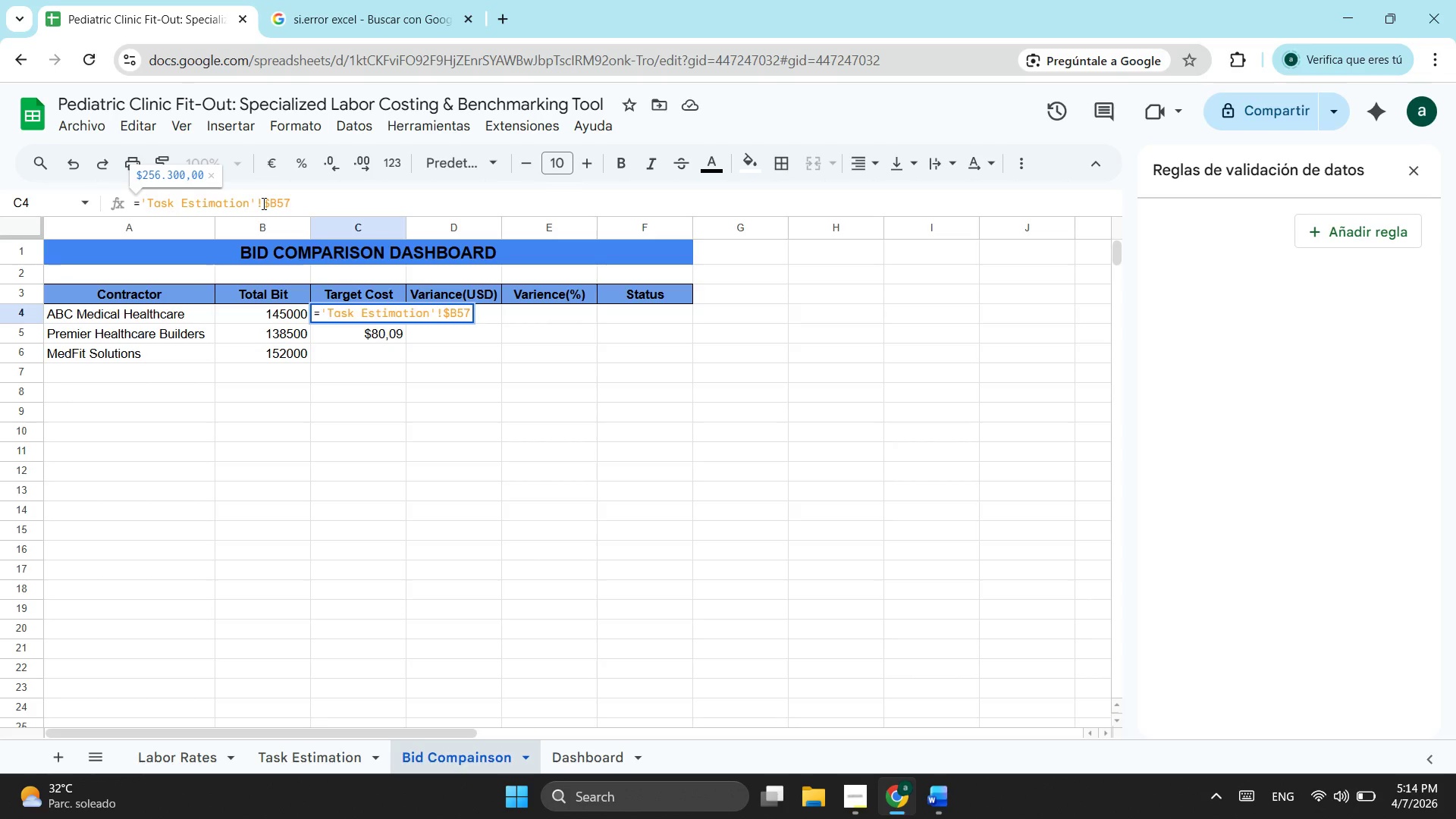 
key(ArrowRight)
 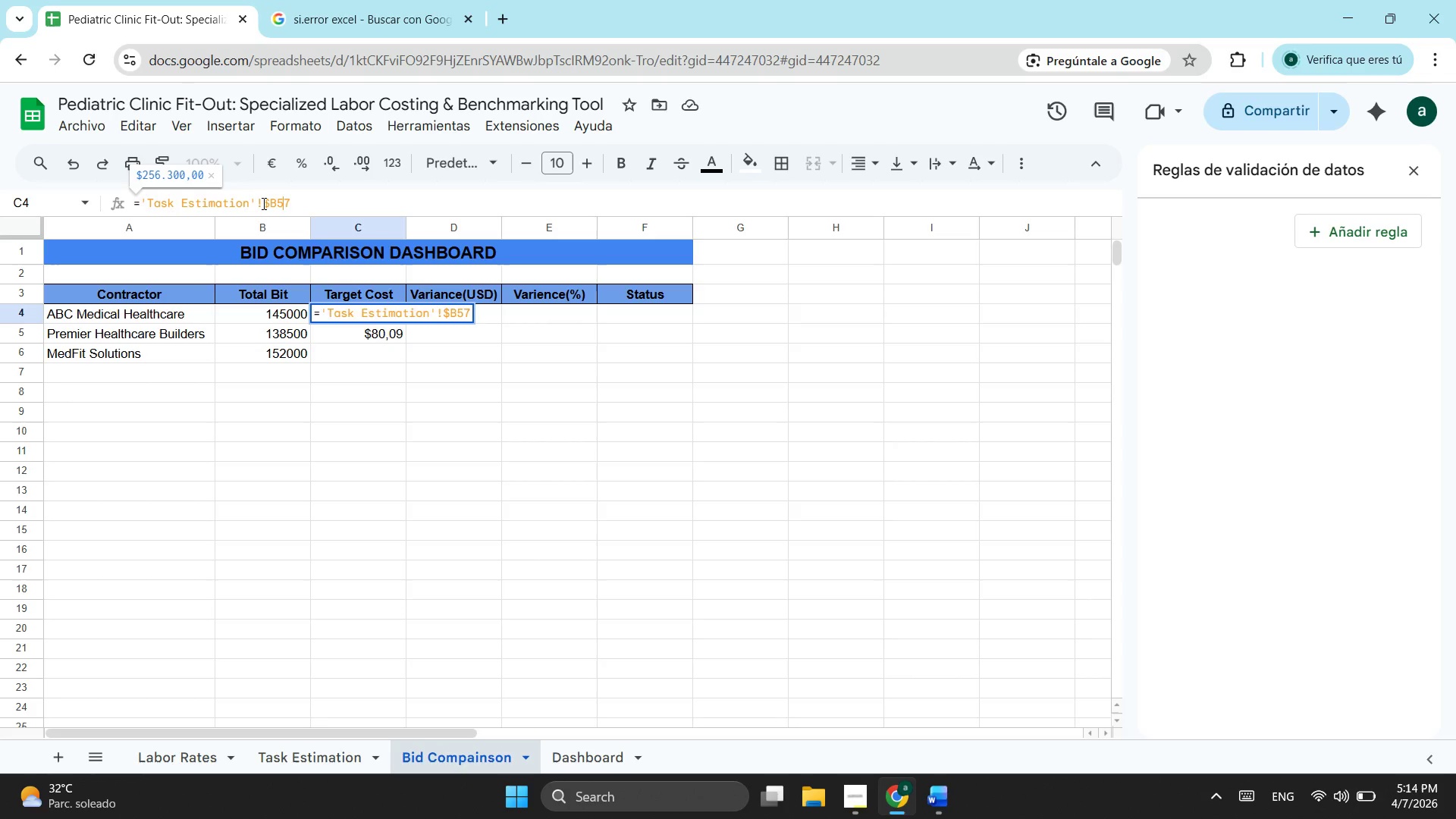 
key(ArrowRight)
 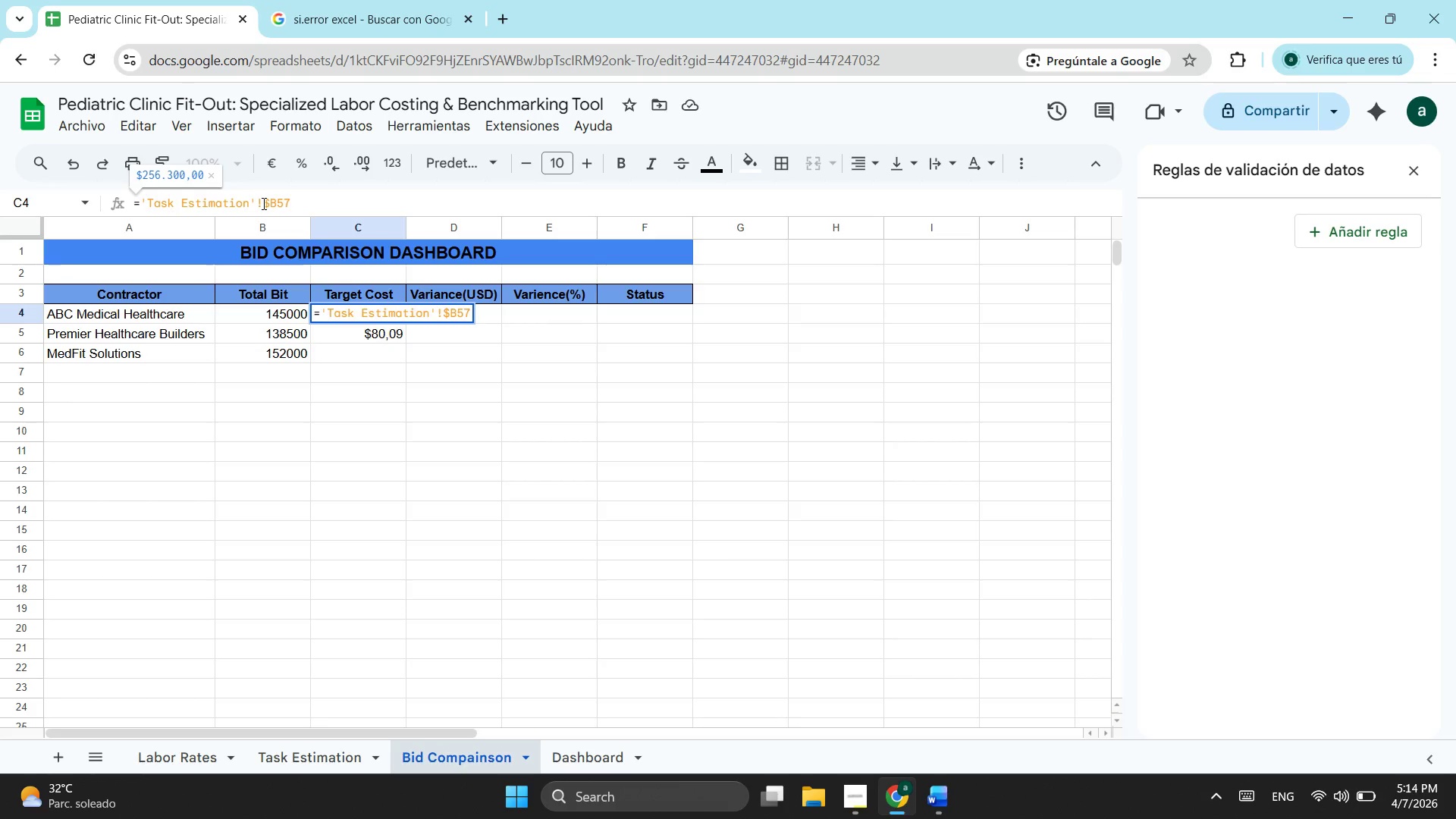 
key(ArrowLeft)
 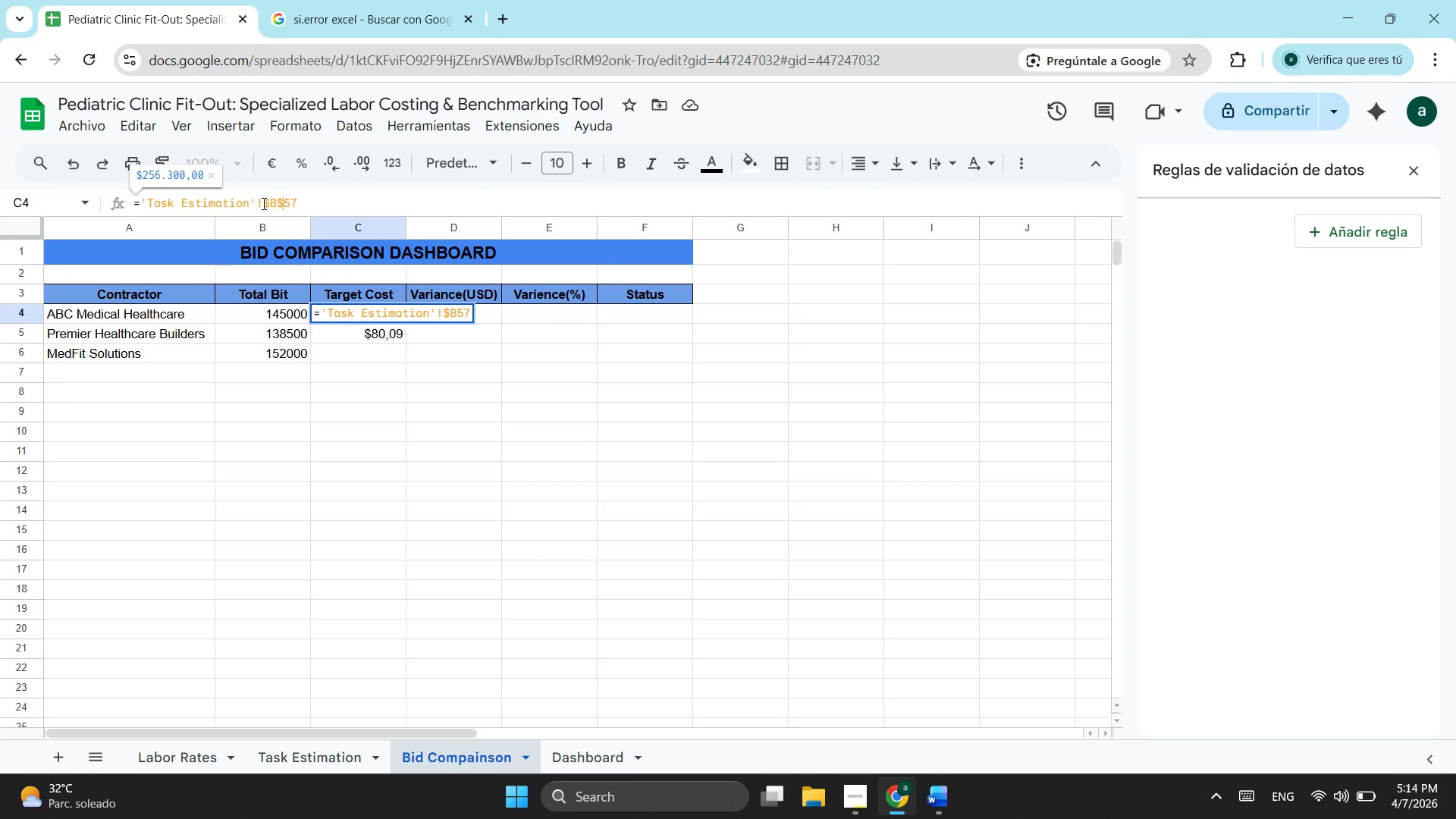 
key(Shift+ShiftLeft)
 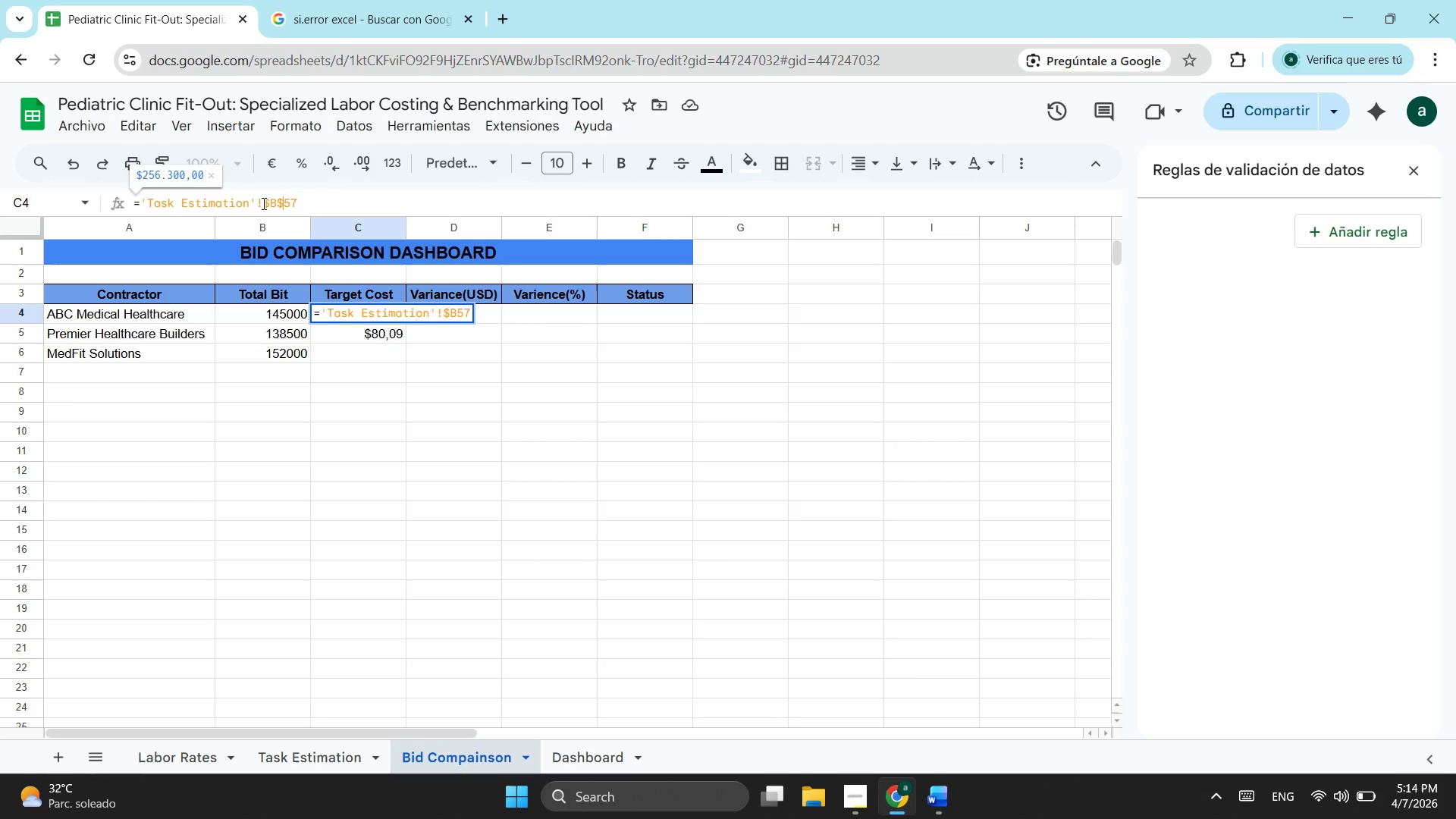 
key(Shift+4)
 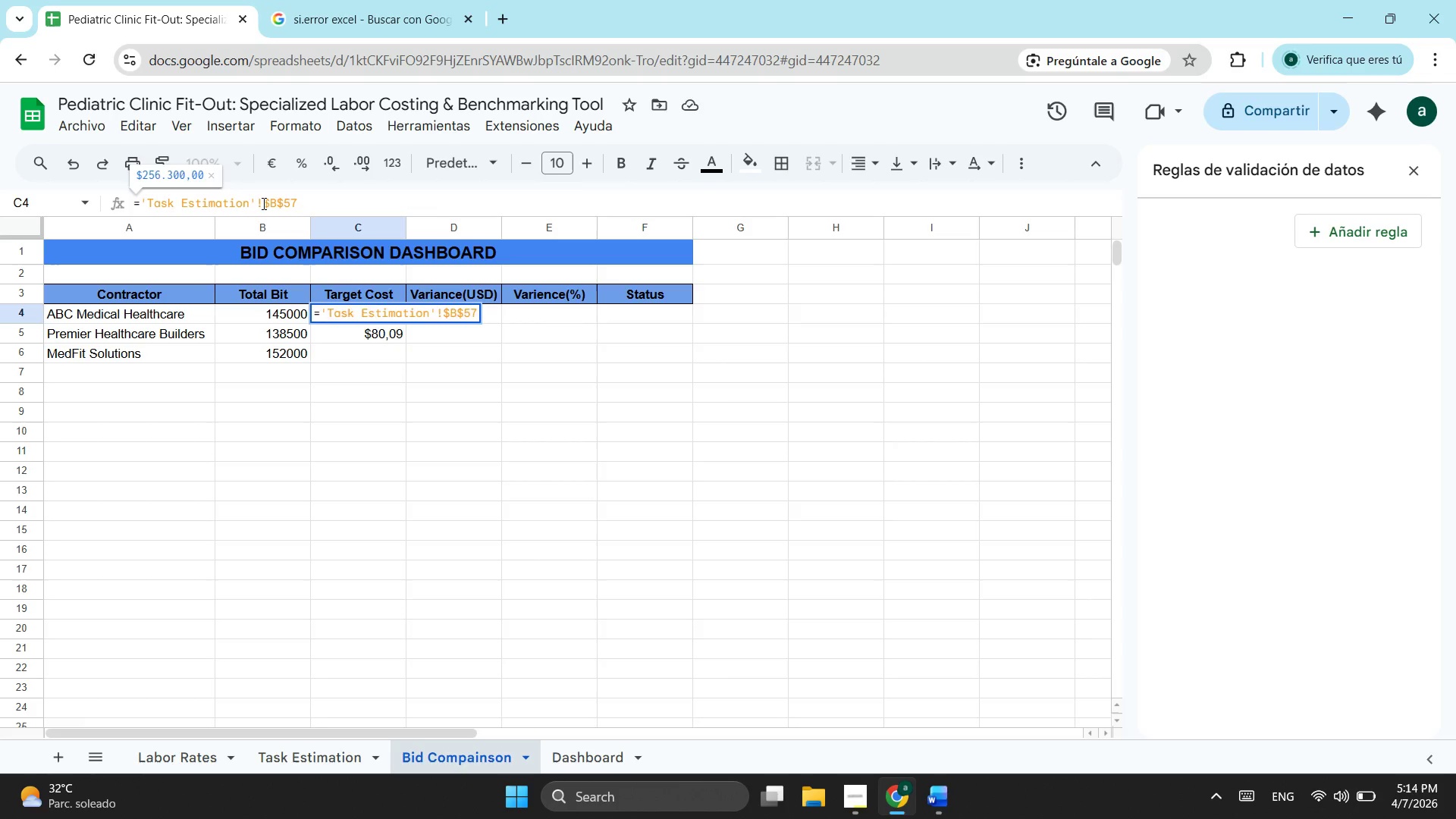 
key(Enter)
 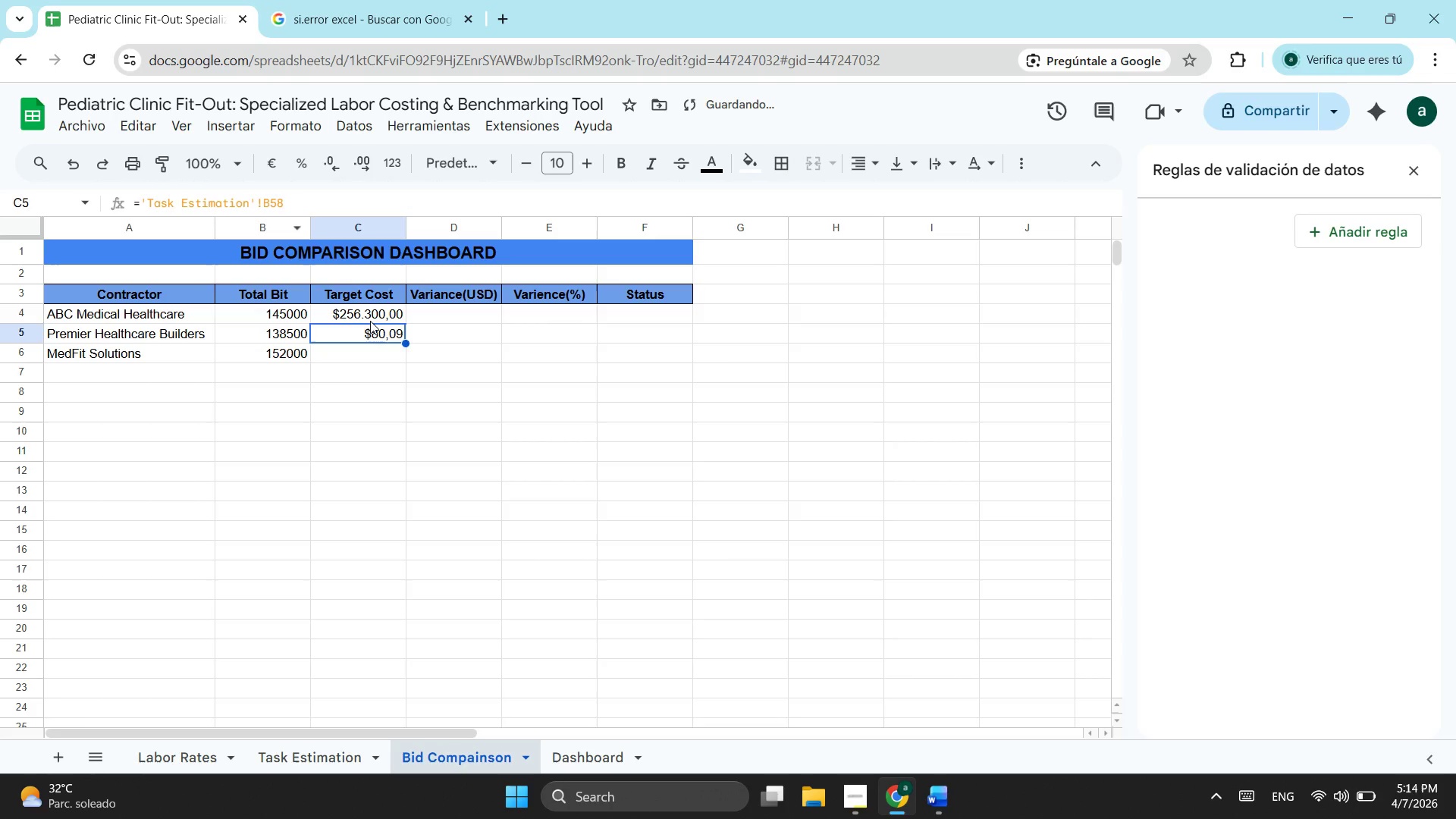 
left_click([370, 321])
 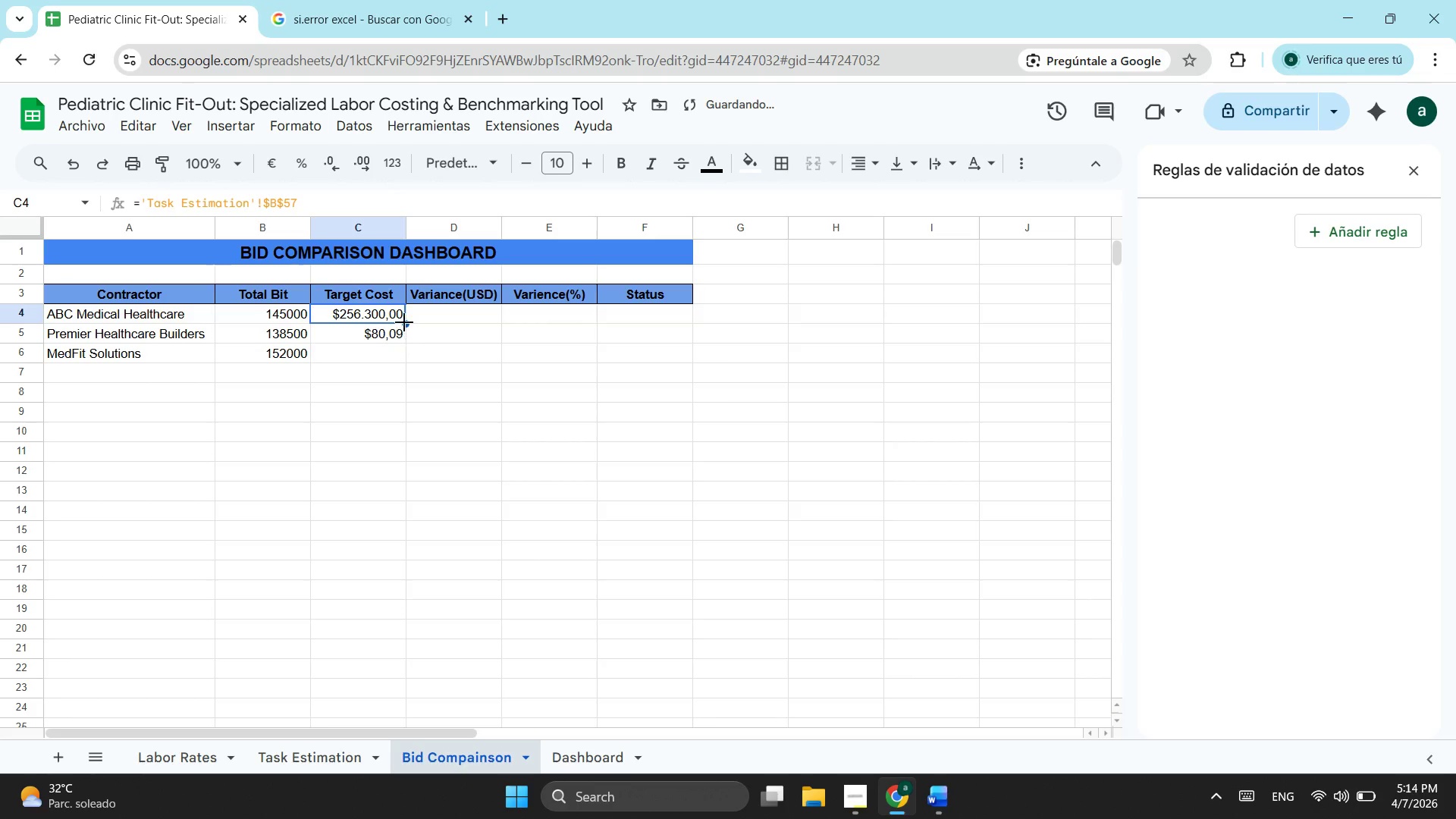 
left_click_drag(start_coordinate=[404, 322], to_coordinate=[406, 358])
 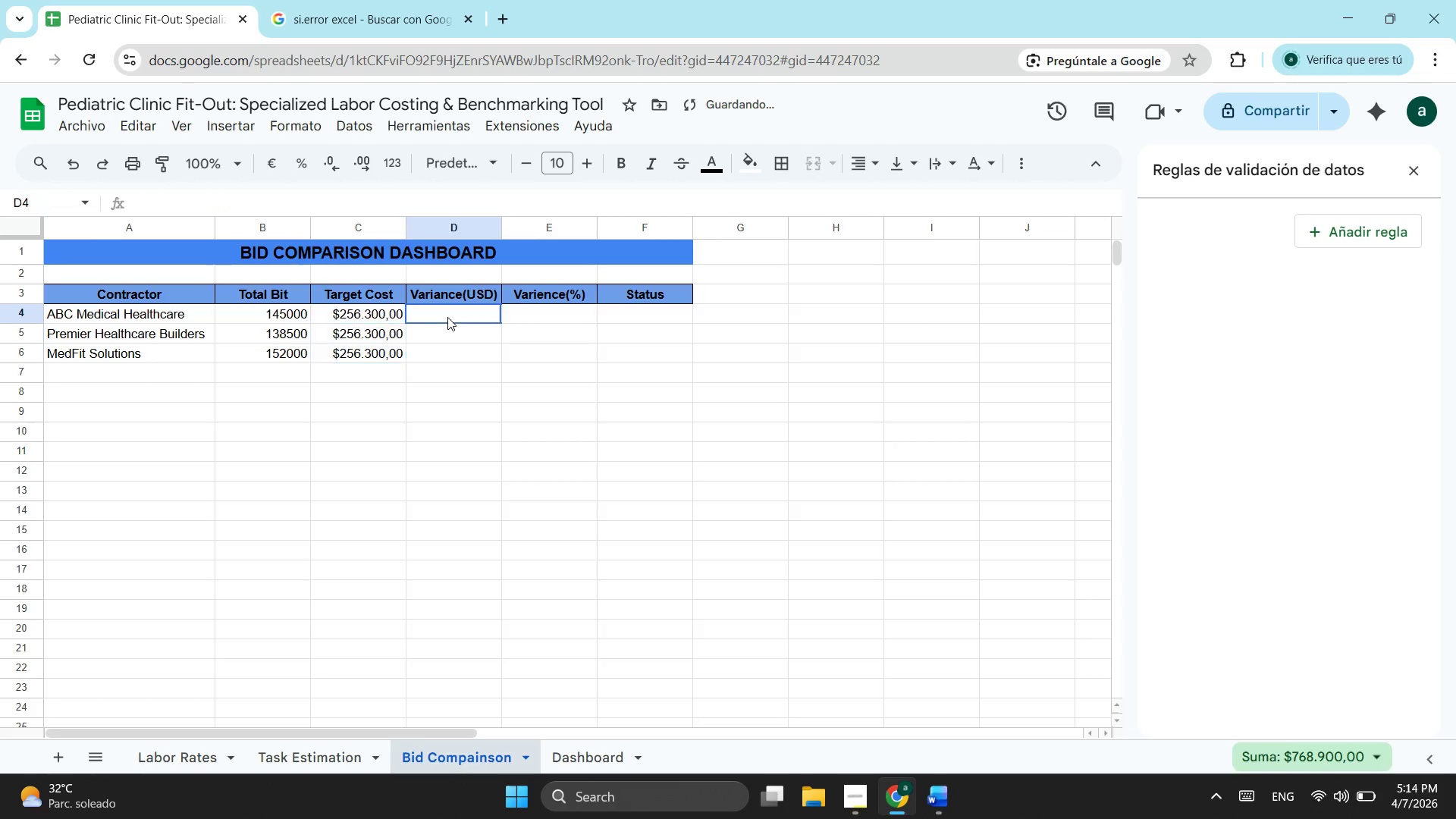 
left_click([447, 317])
 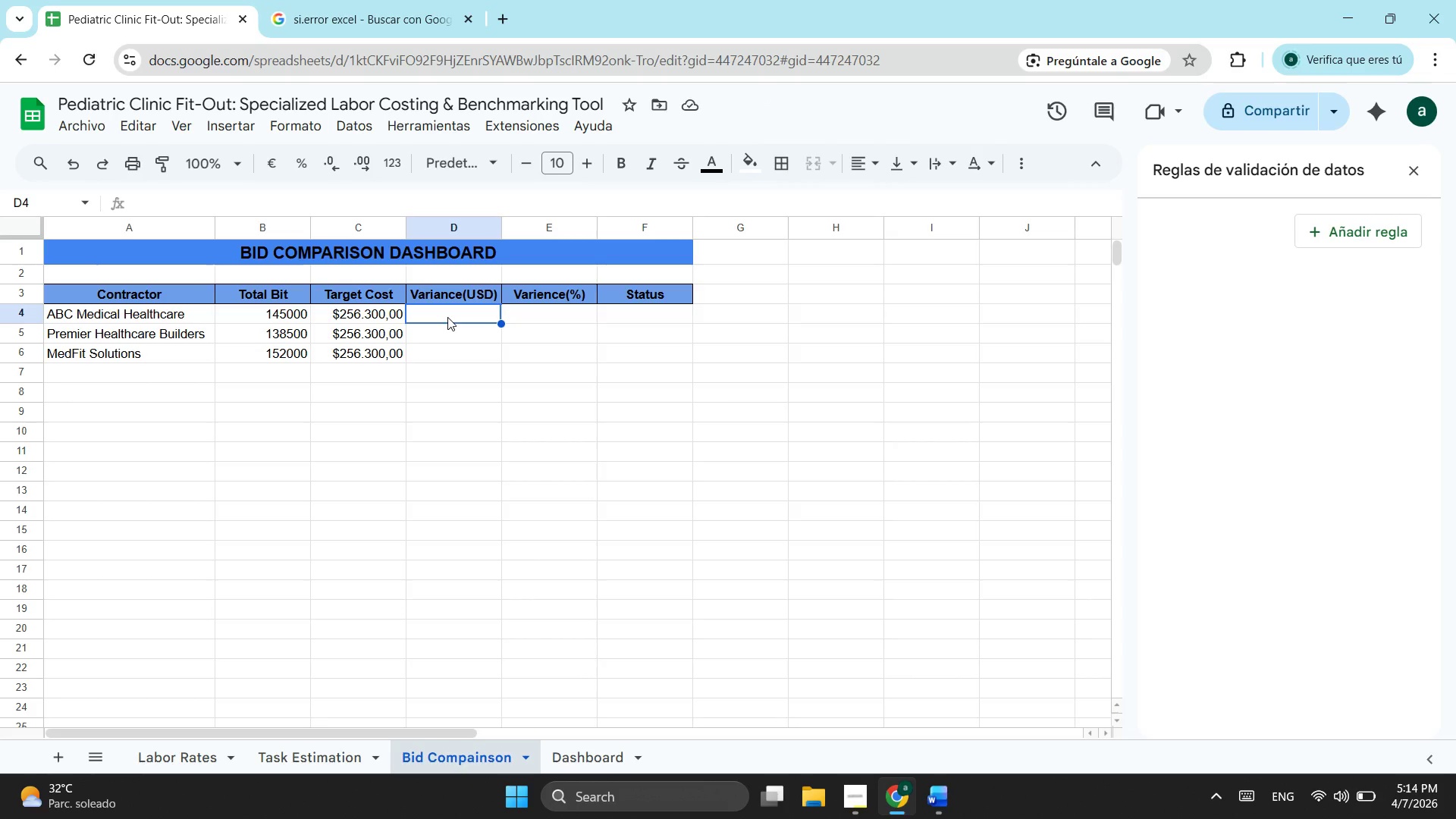 
wait(14.25)
 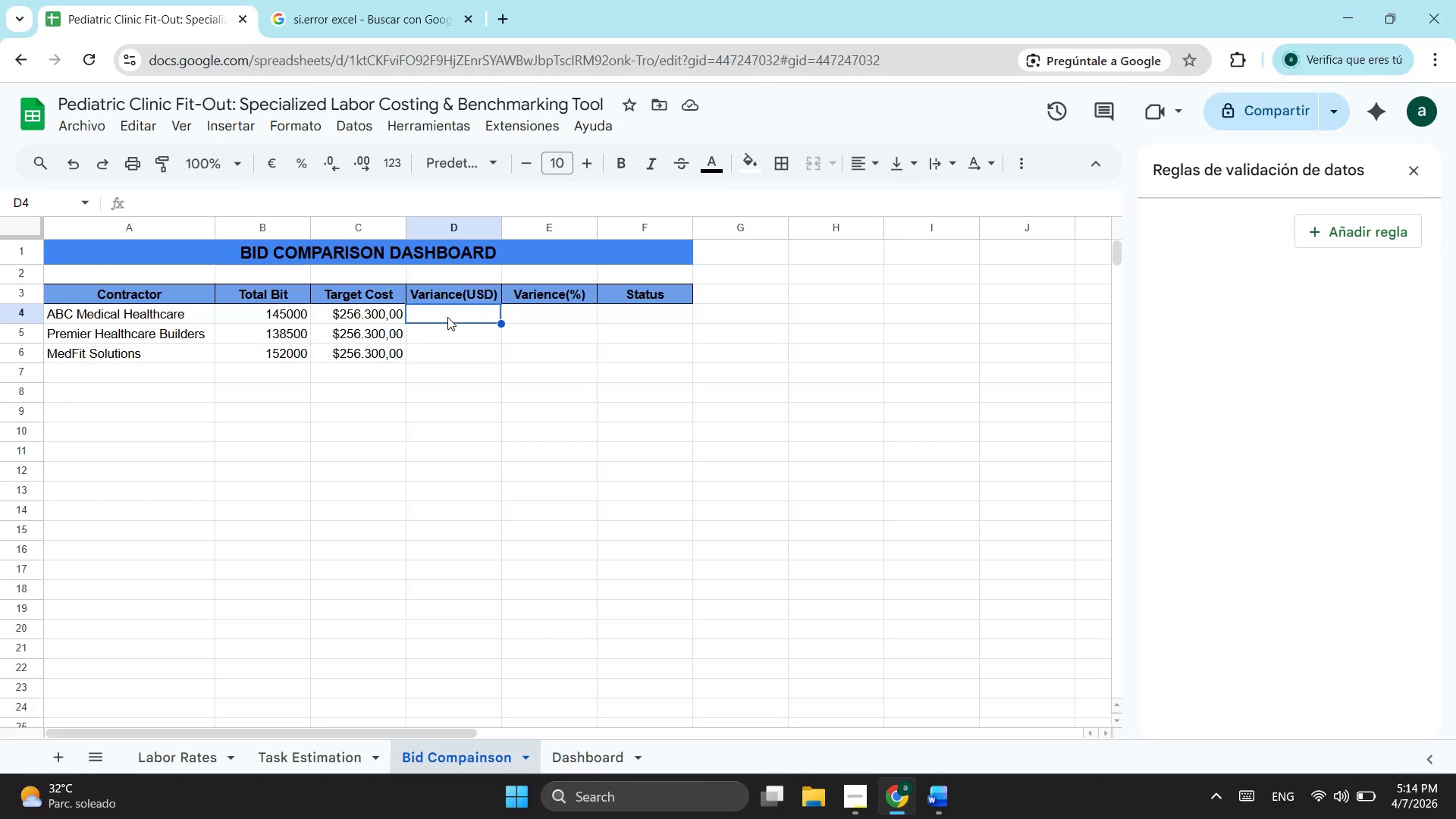 
key(Equal)
 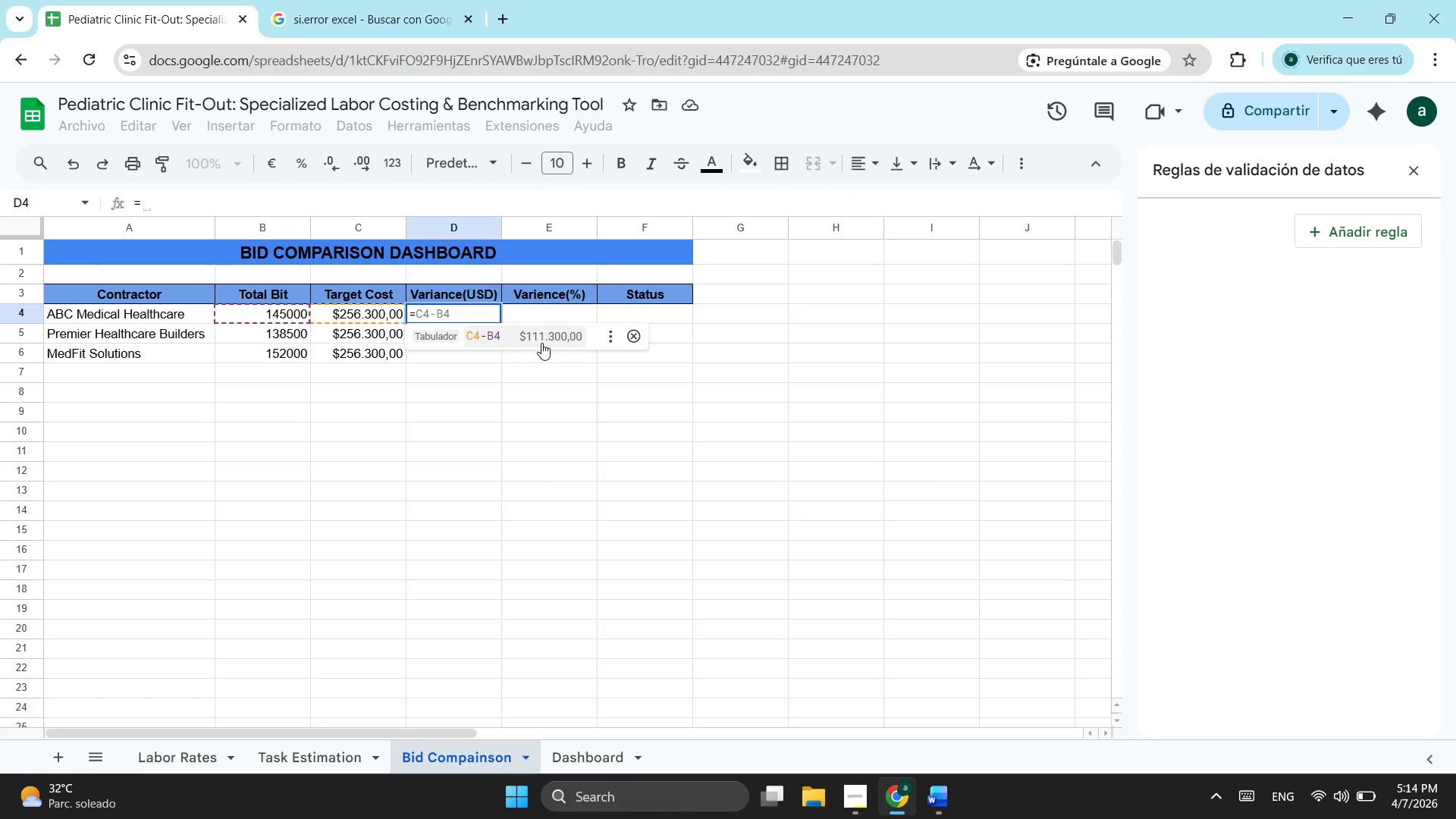 
left_click([541, 343])
 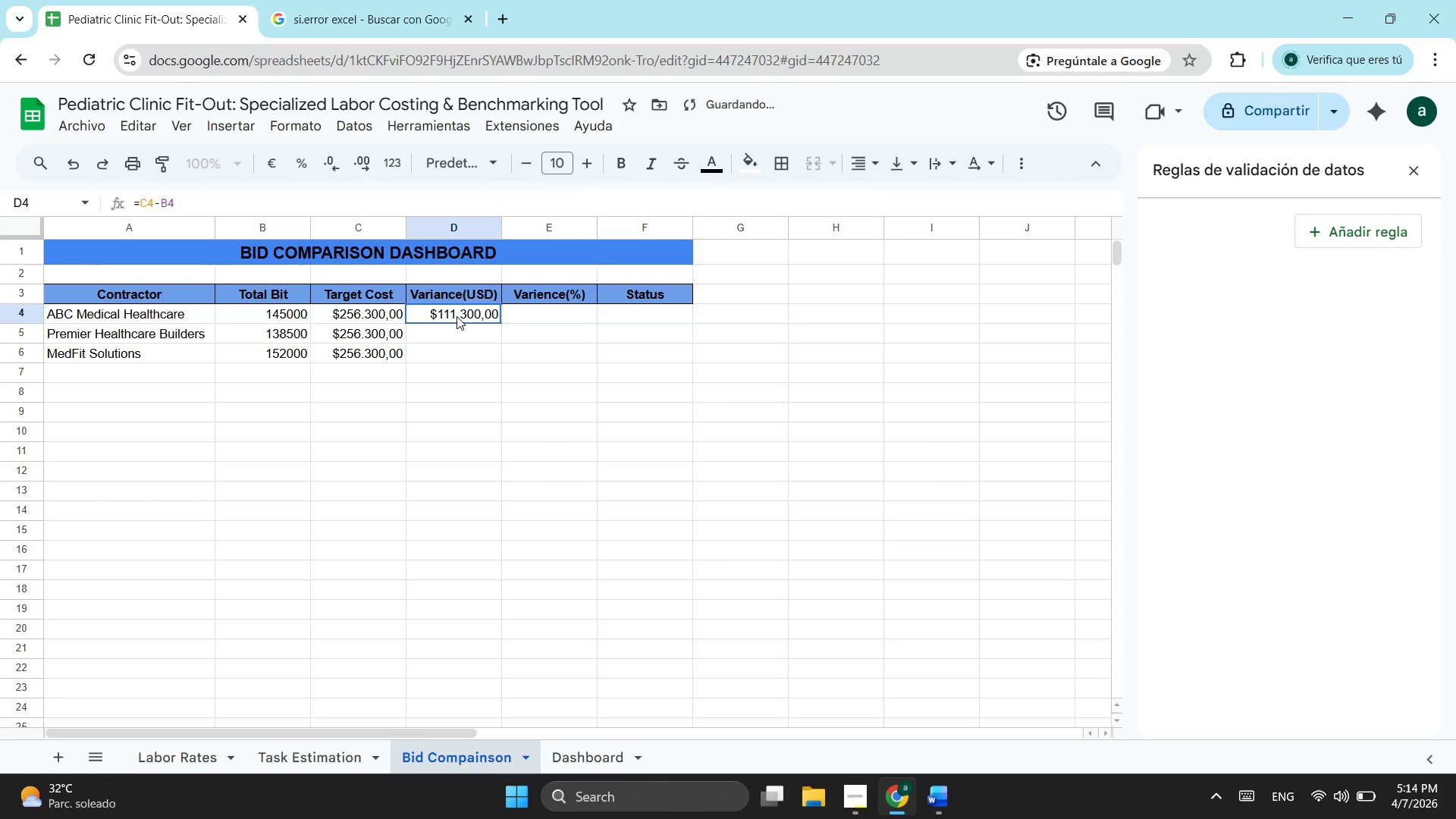 
left_click([457, 316])
 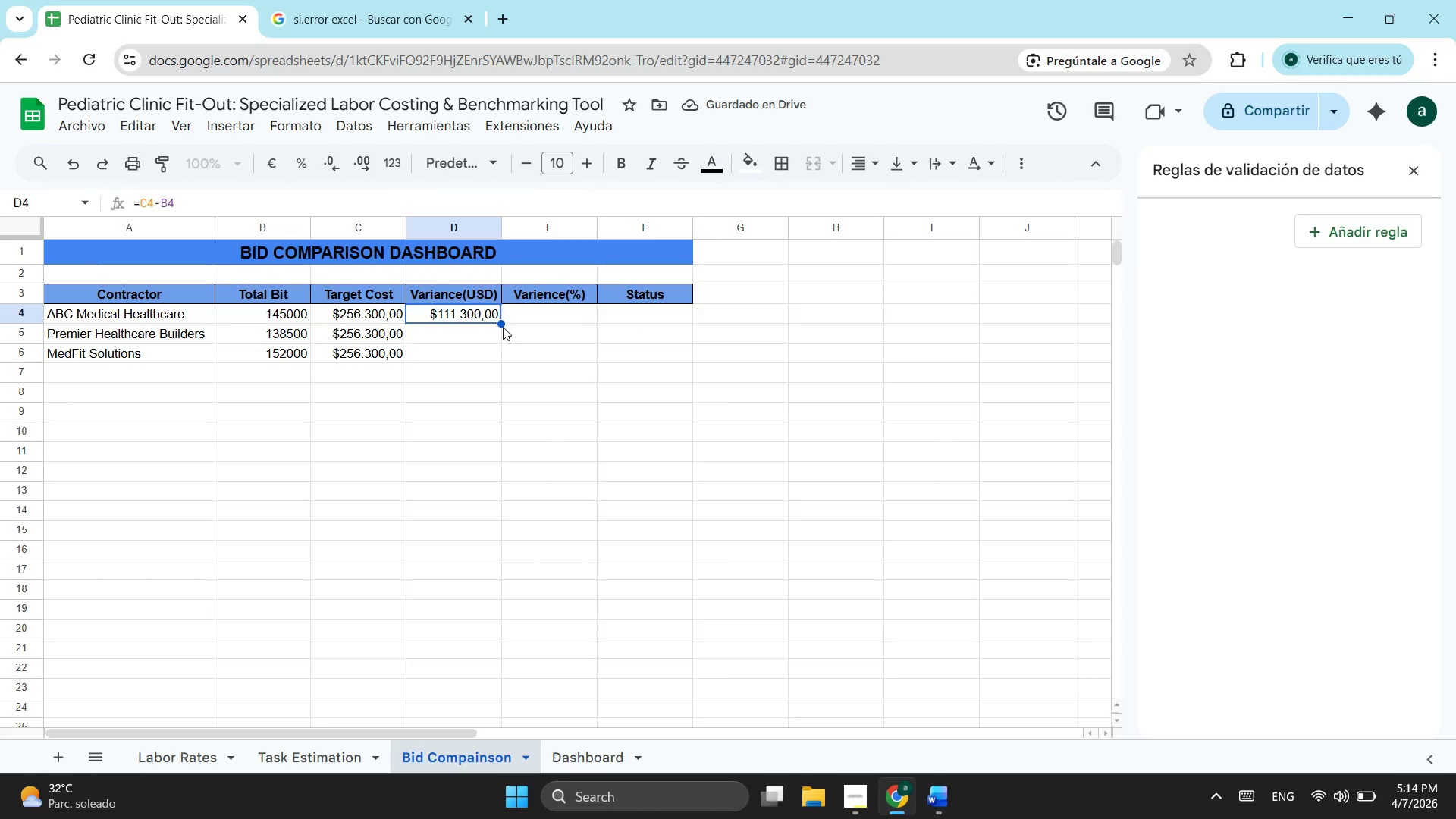 
left_click_drag(start_coordinate=[503, 325], to_coordinate=[497, 350])
 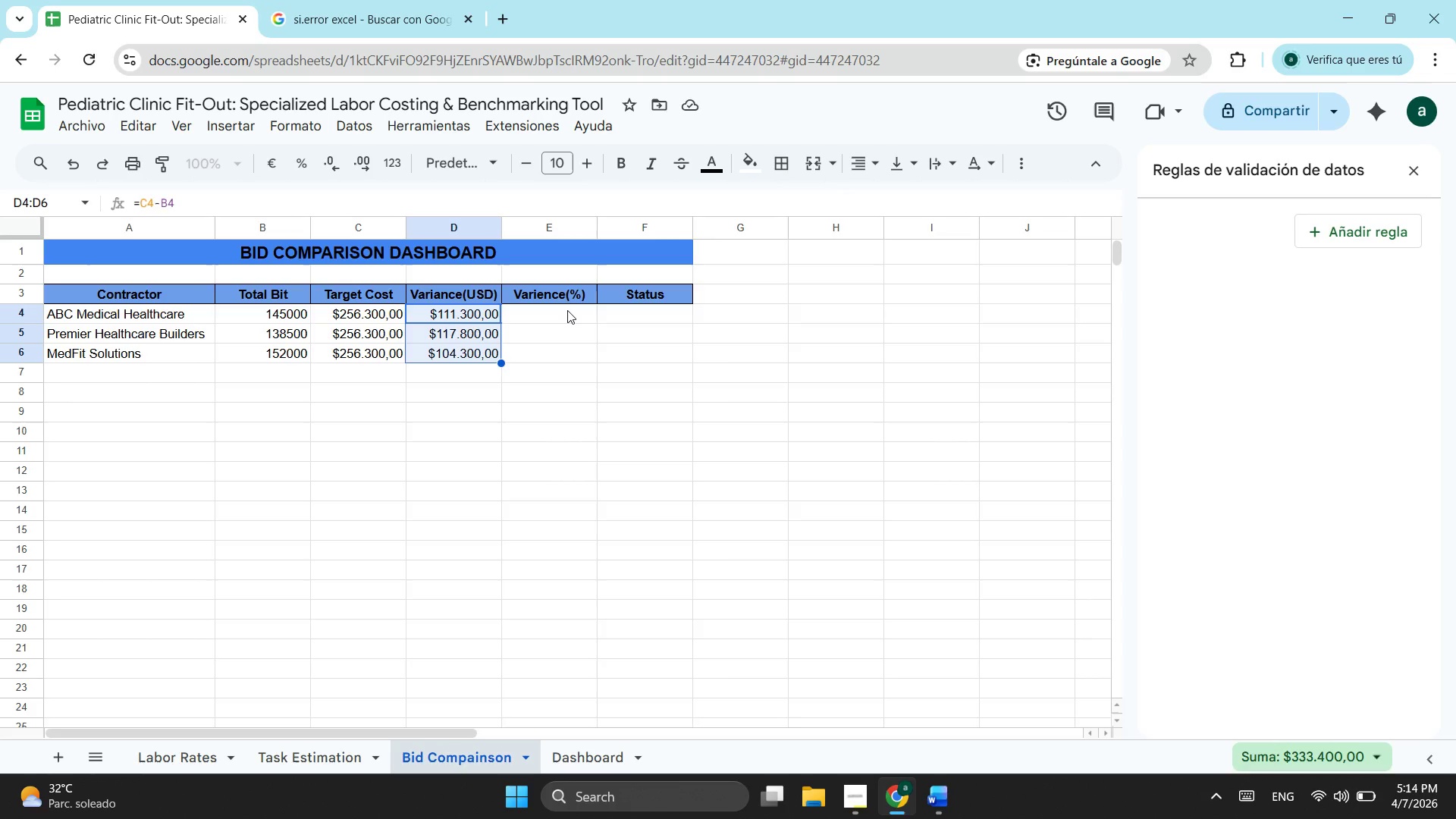 
wait(26.83)
 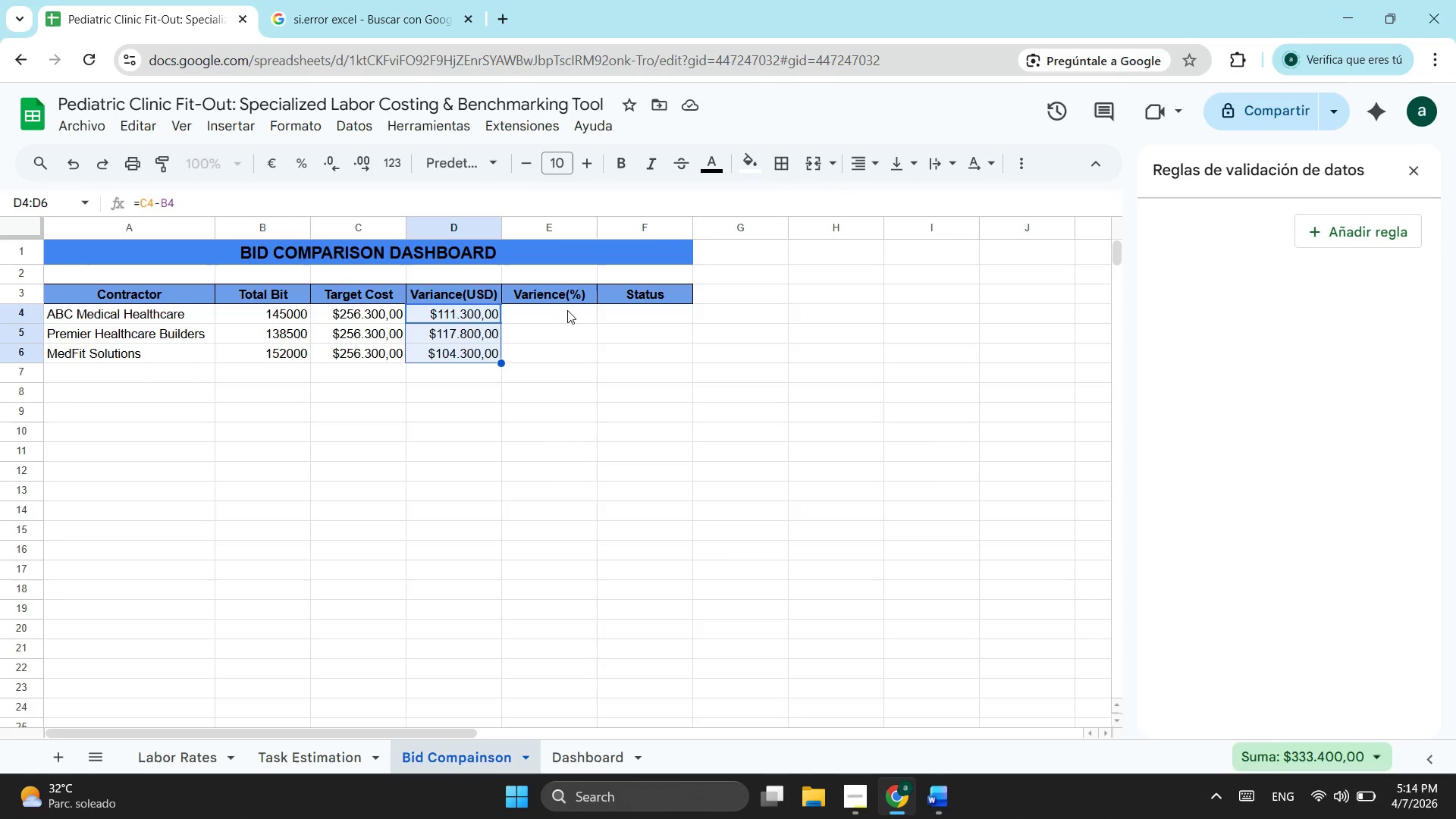 
left_click([572, 322])
 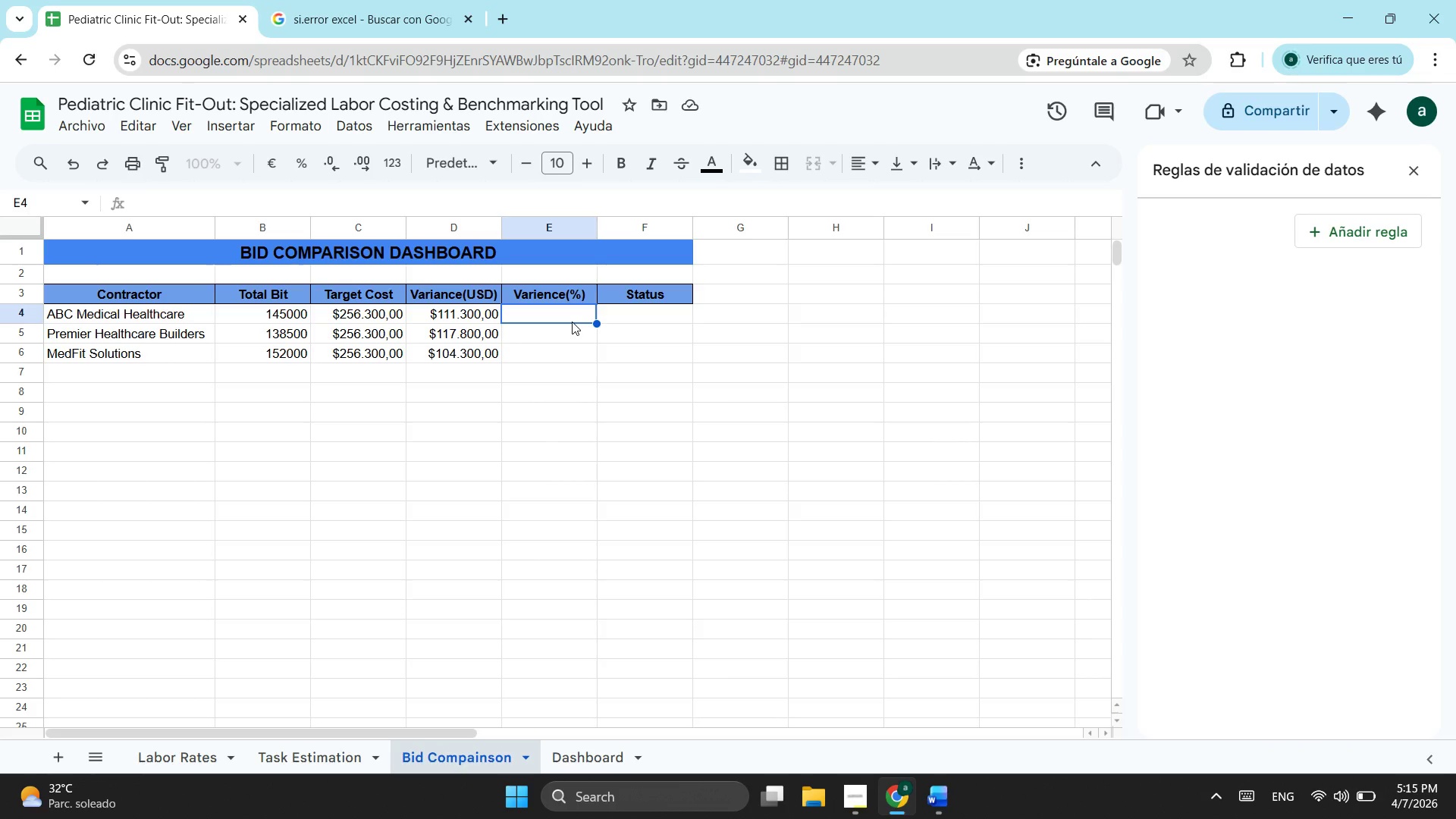 
type(si)
key(Backspace)
key(Backspace)
type(=si()
 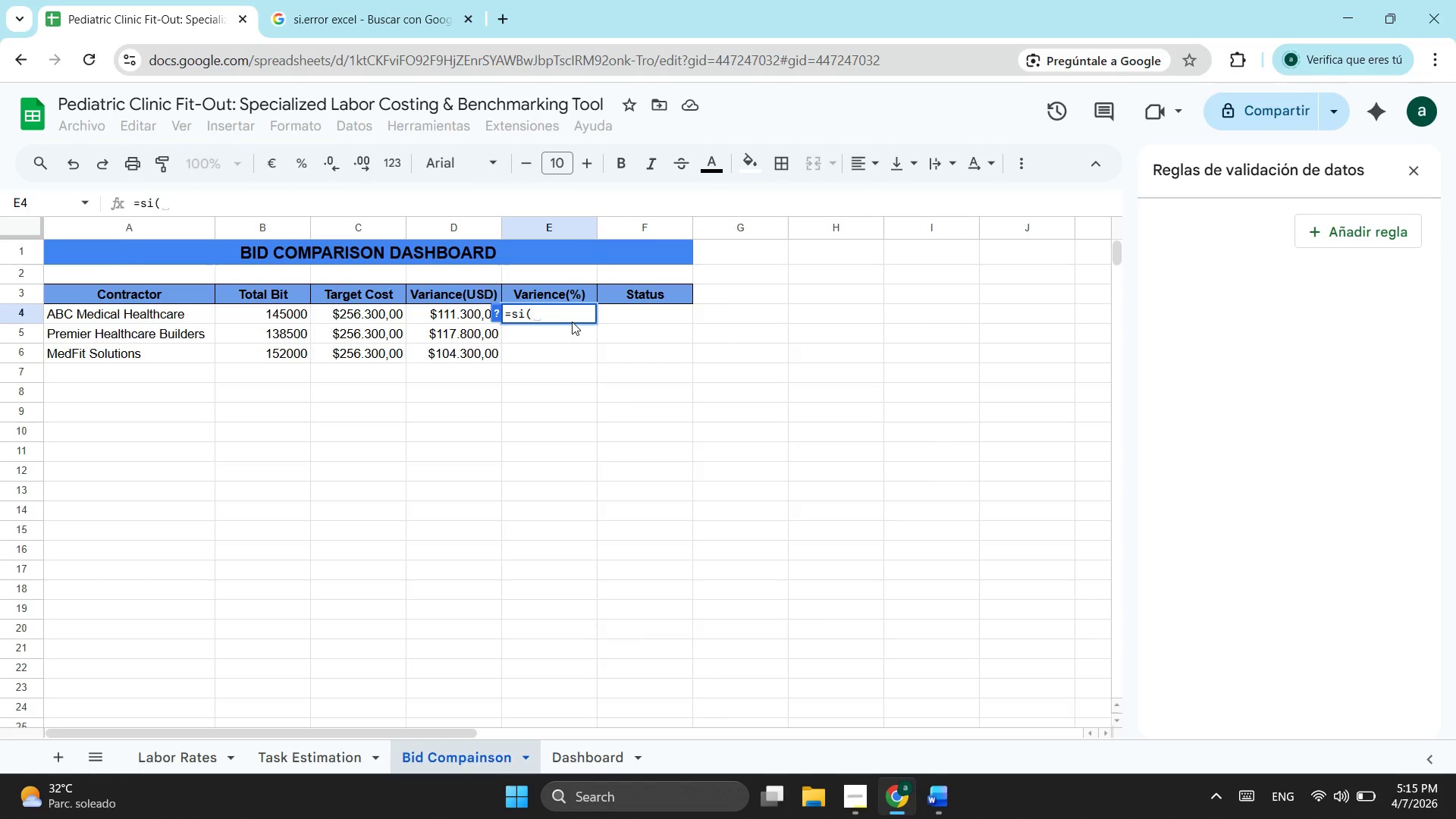 
wait(15.53)
 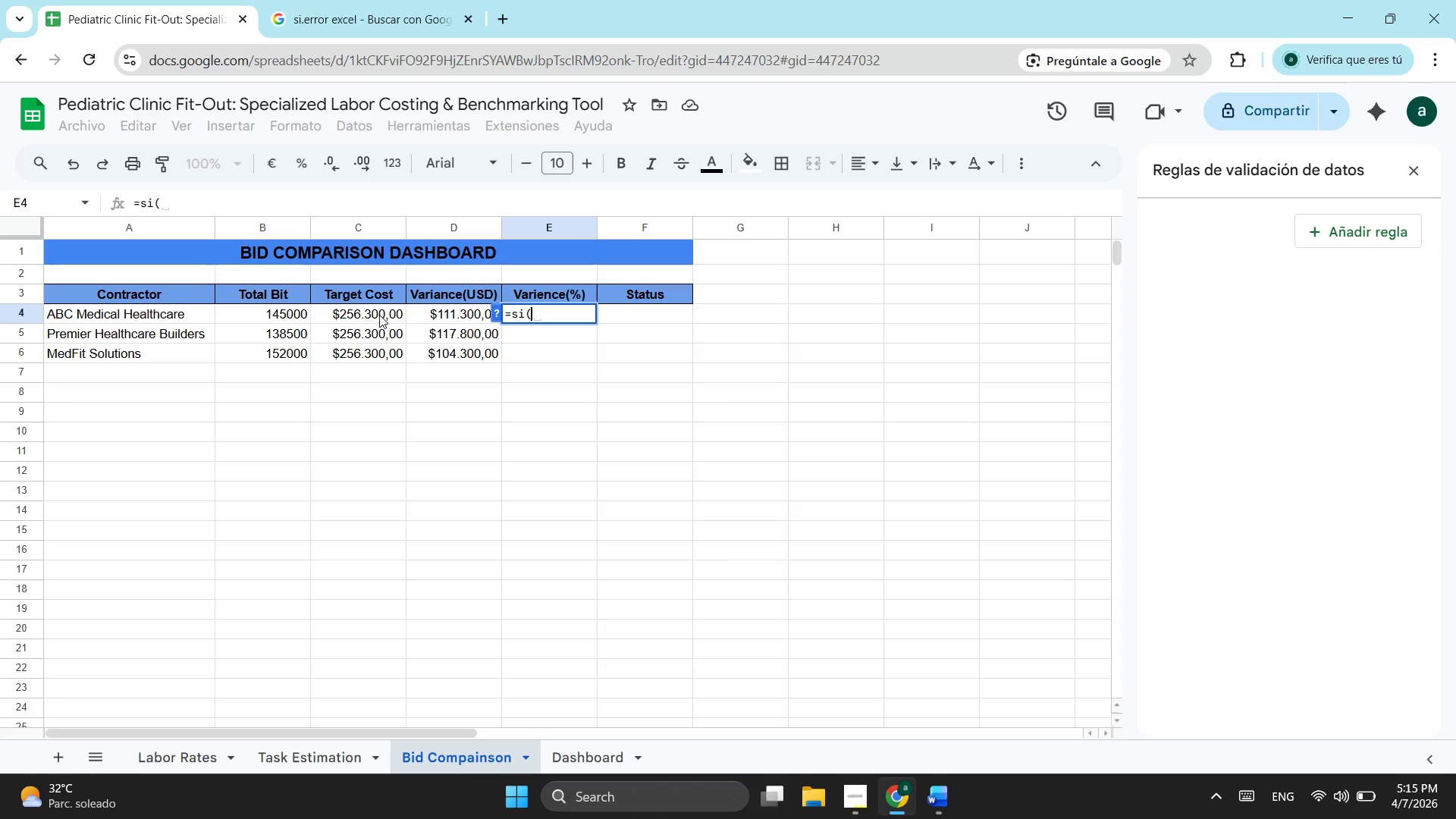 
left_click([379, 315])
 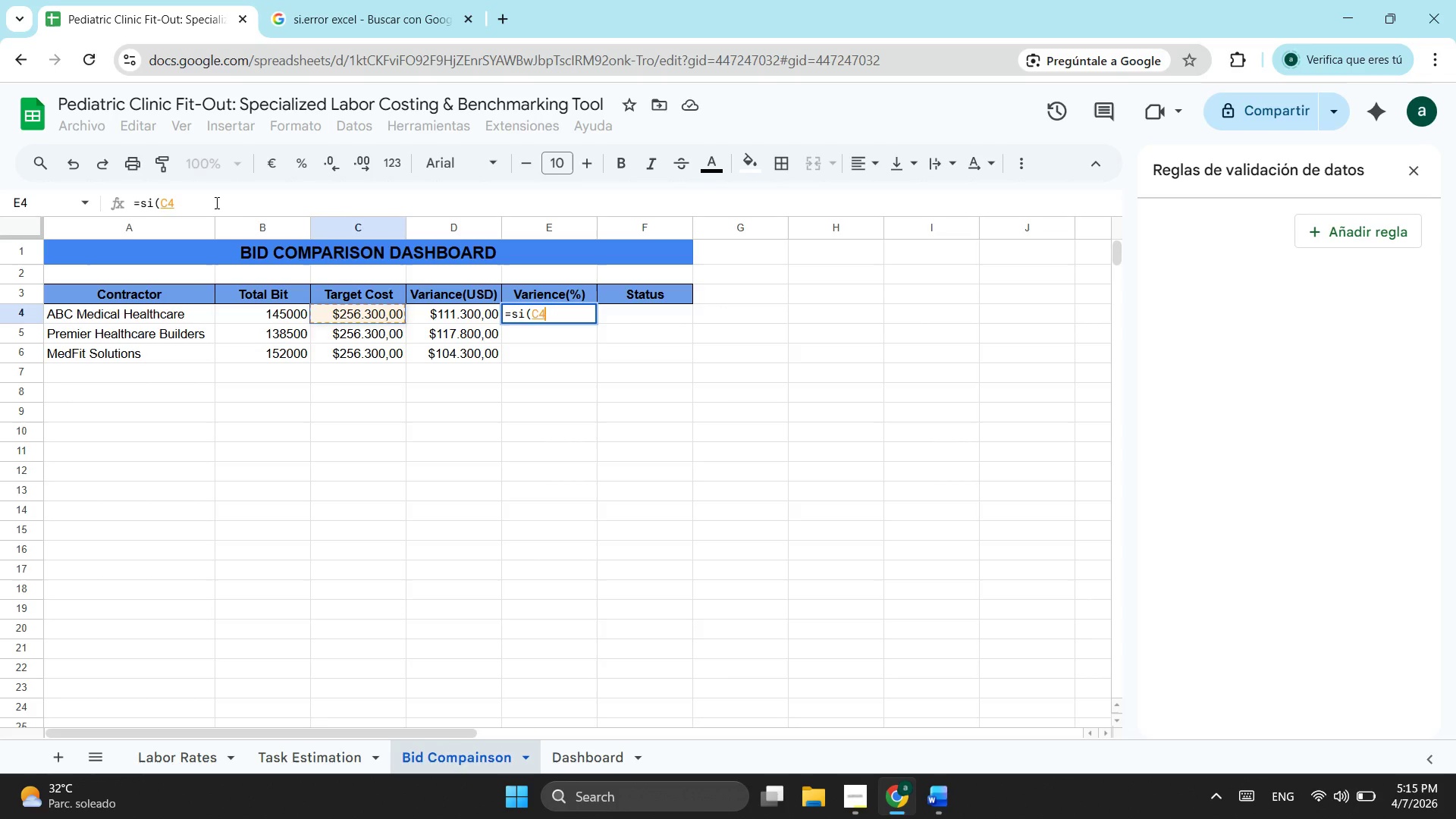 
wait(5.67)
 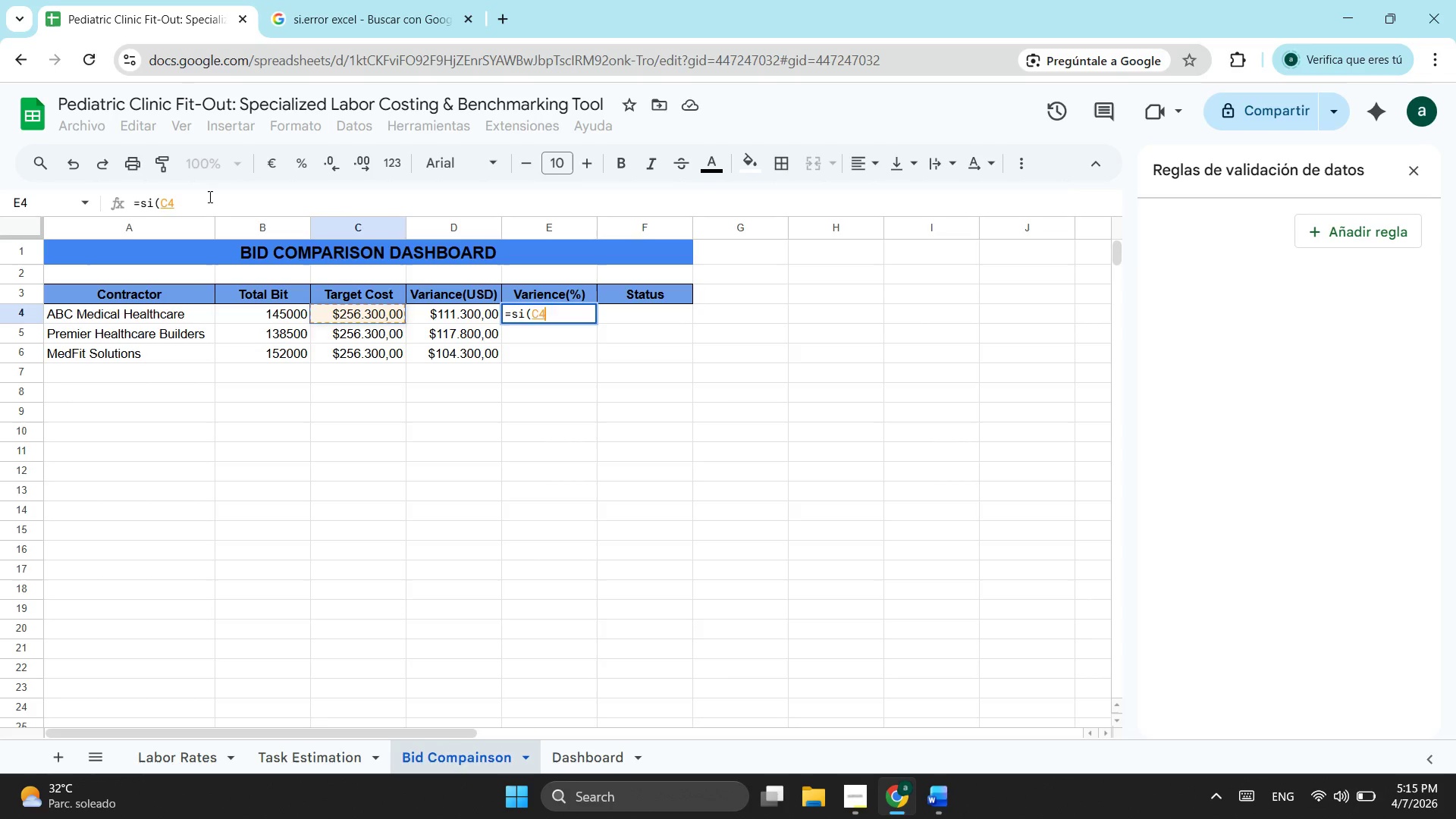 
left_click([215, 202])
 